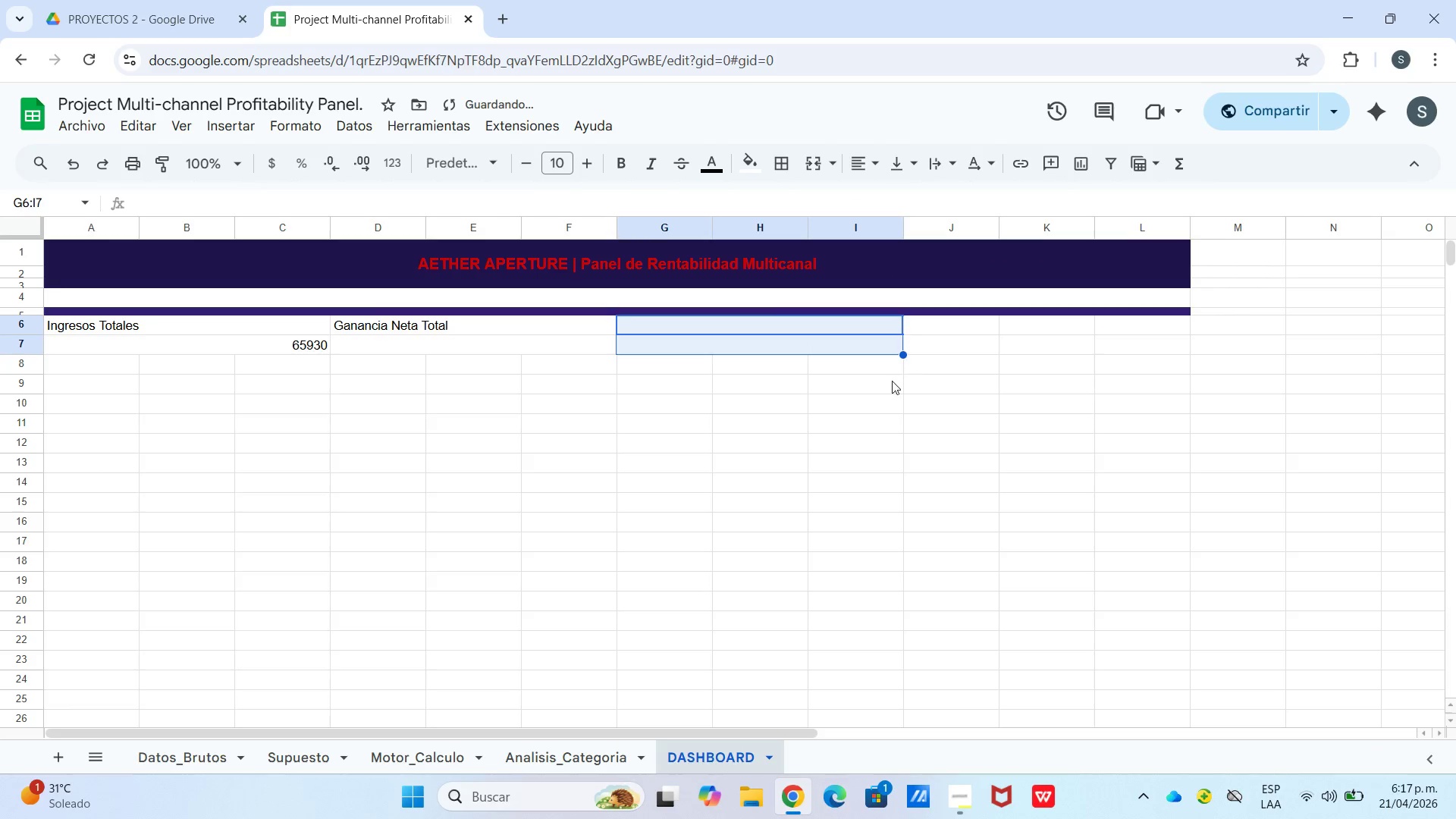 
left_click_drag(start_coordinate=[883, 391], to_coordinate=[878, 391])
 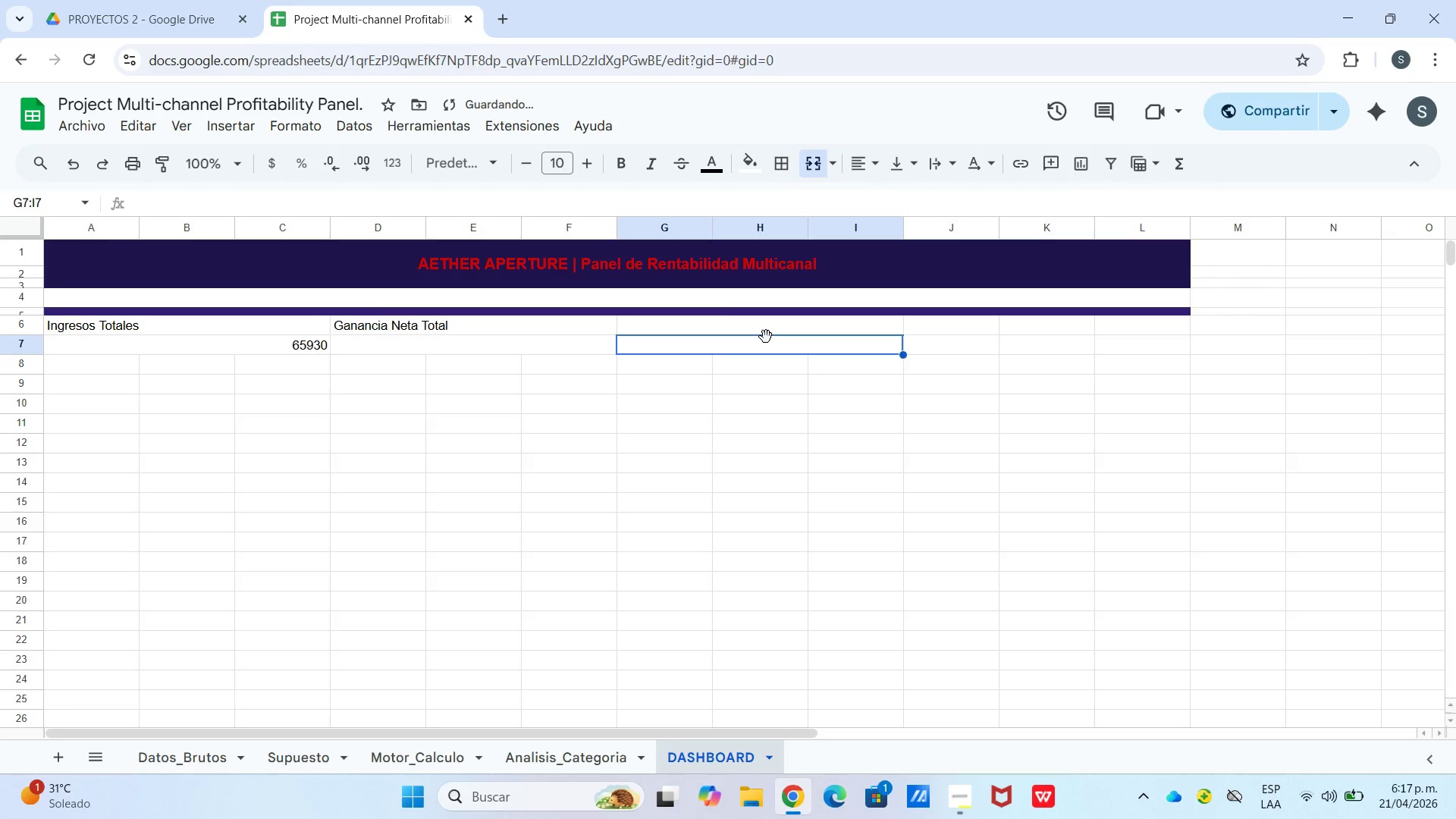 
double_click([766, 337])
 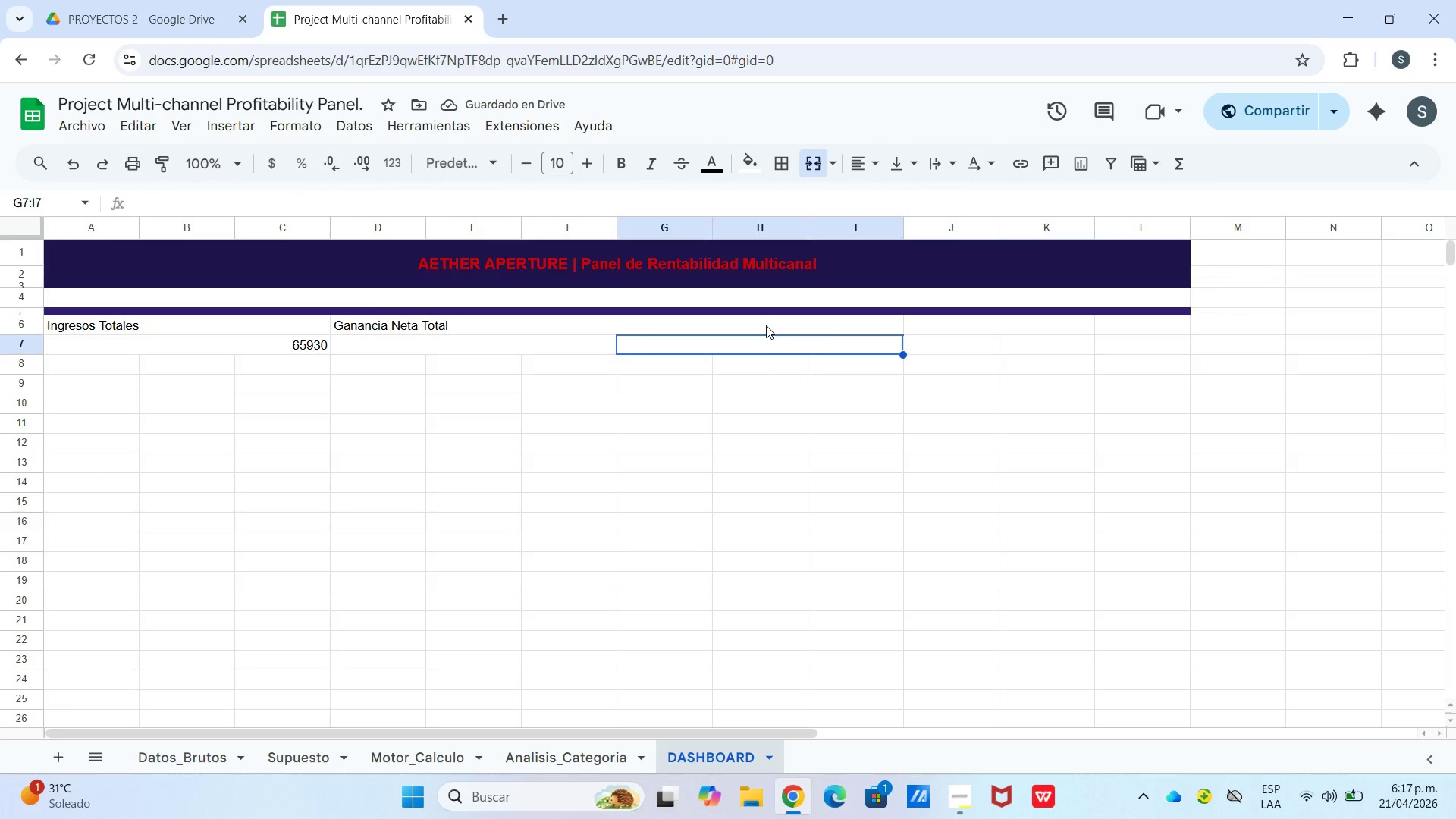 
double_click([765, 324])
 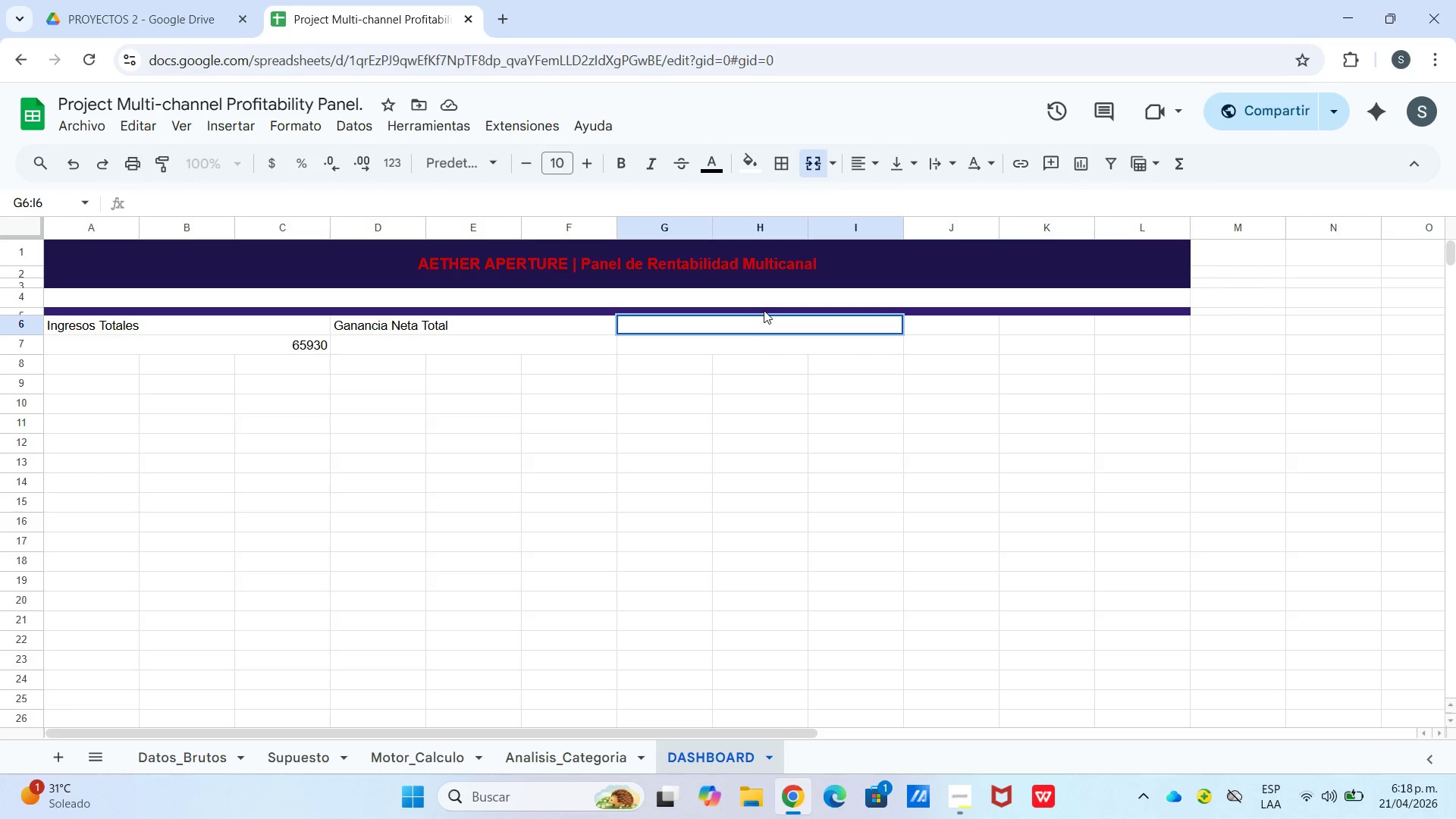 
type(%Margen Promedio)
 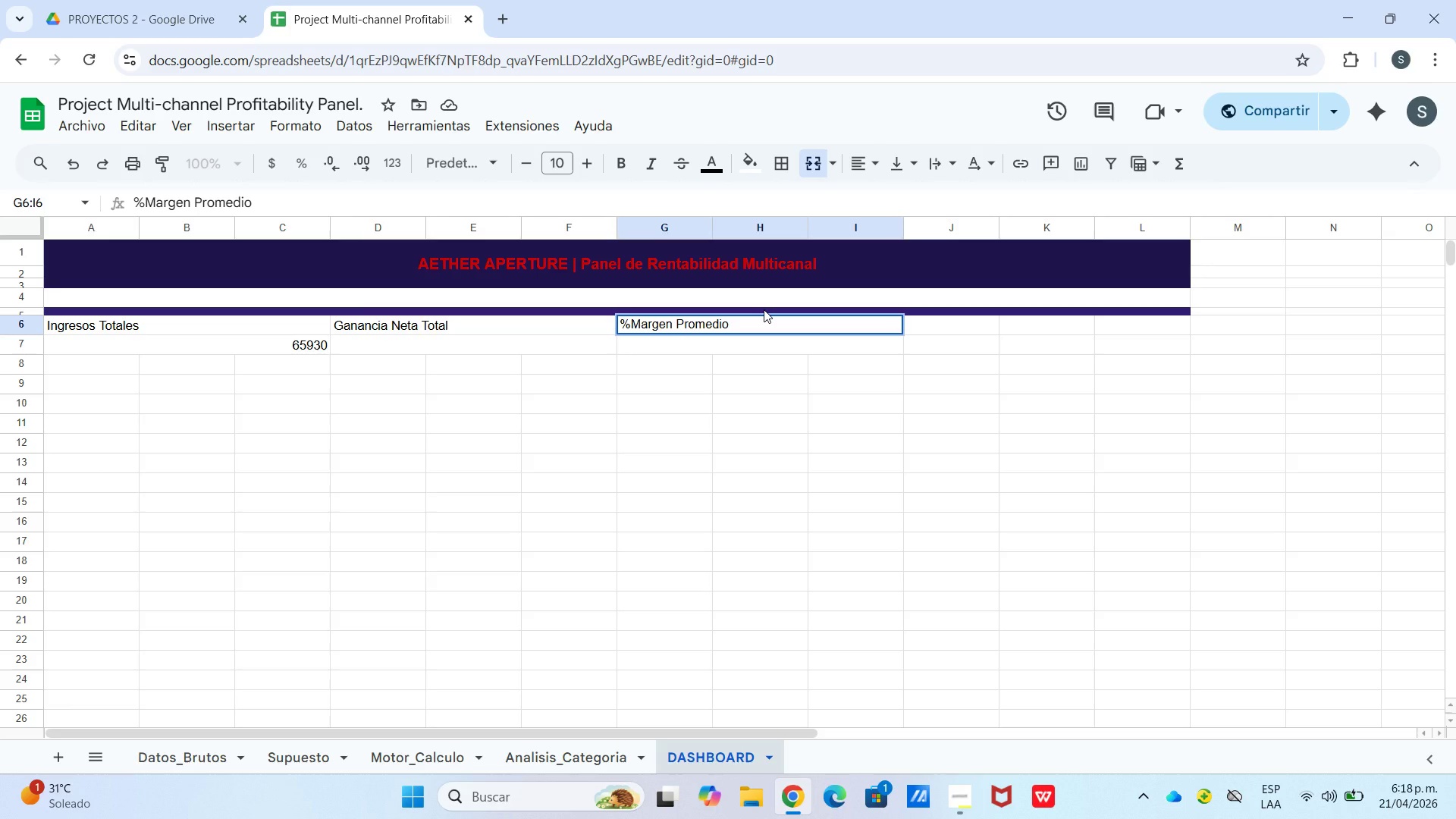 
key(ArrowRight)
 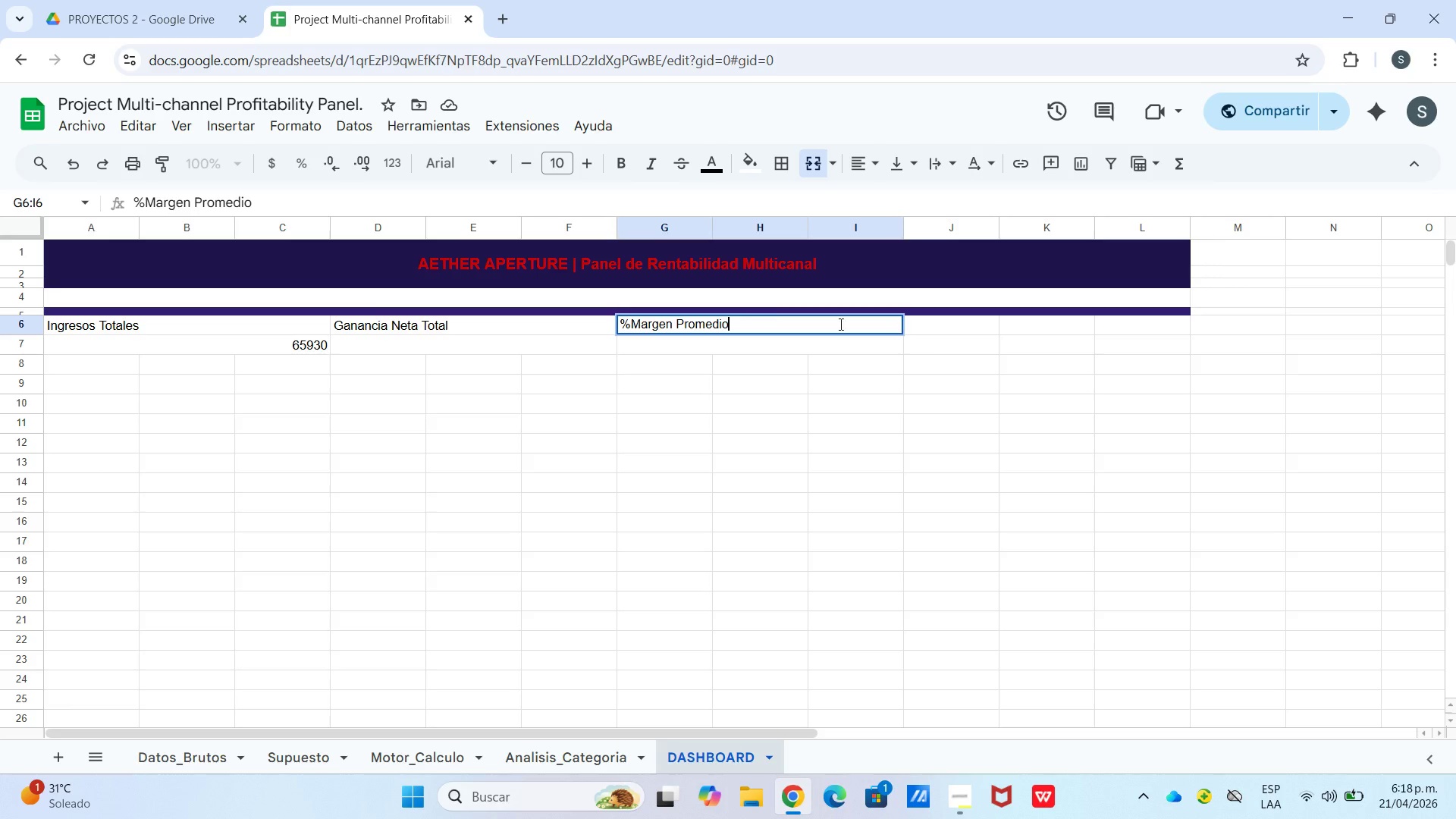 
left_click([947, 350])
 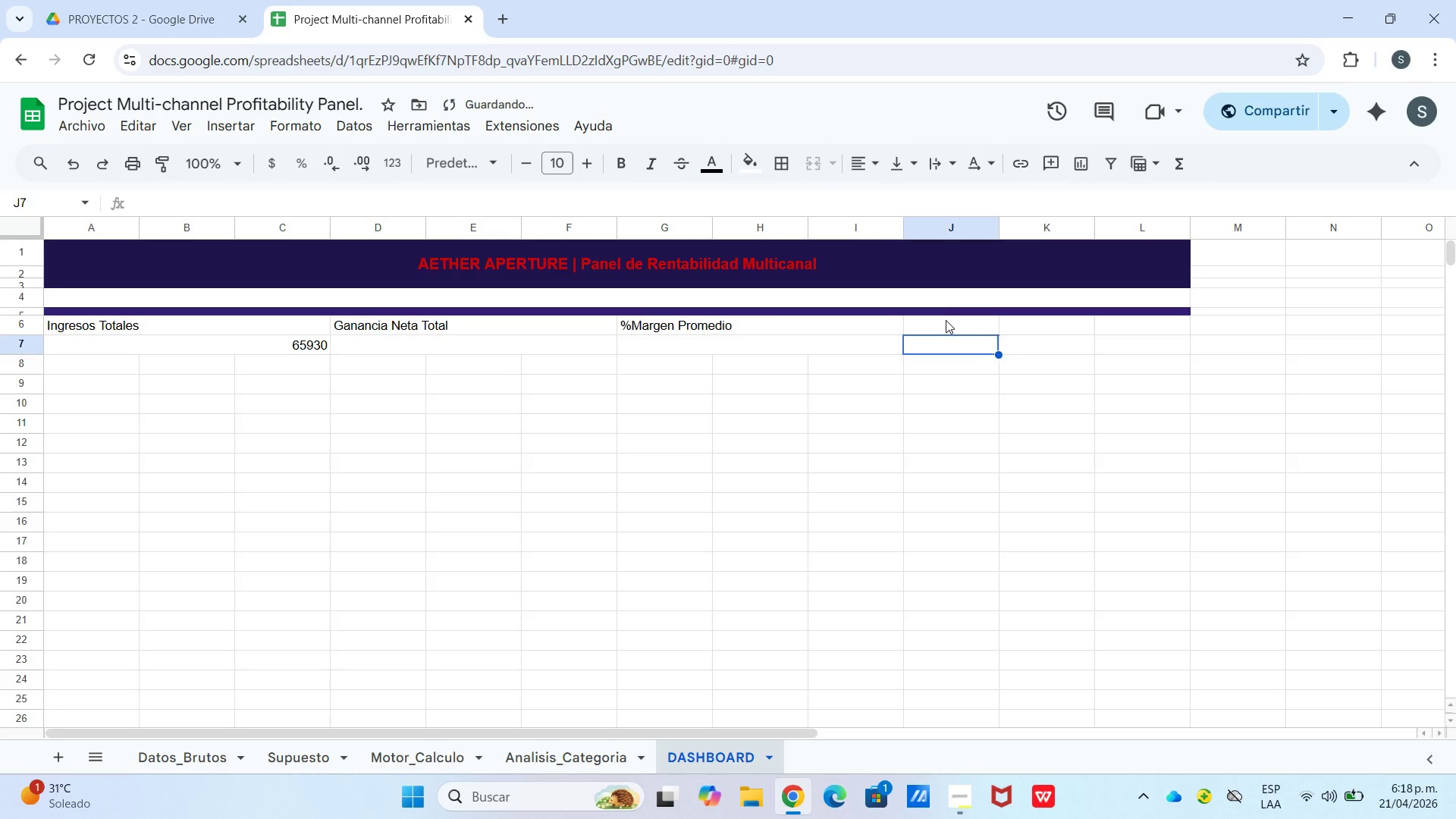 
left_click_drag(start_coordinate=[946, 320], to_coordinate=[1178, 339])
 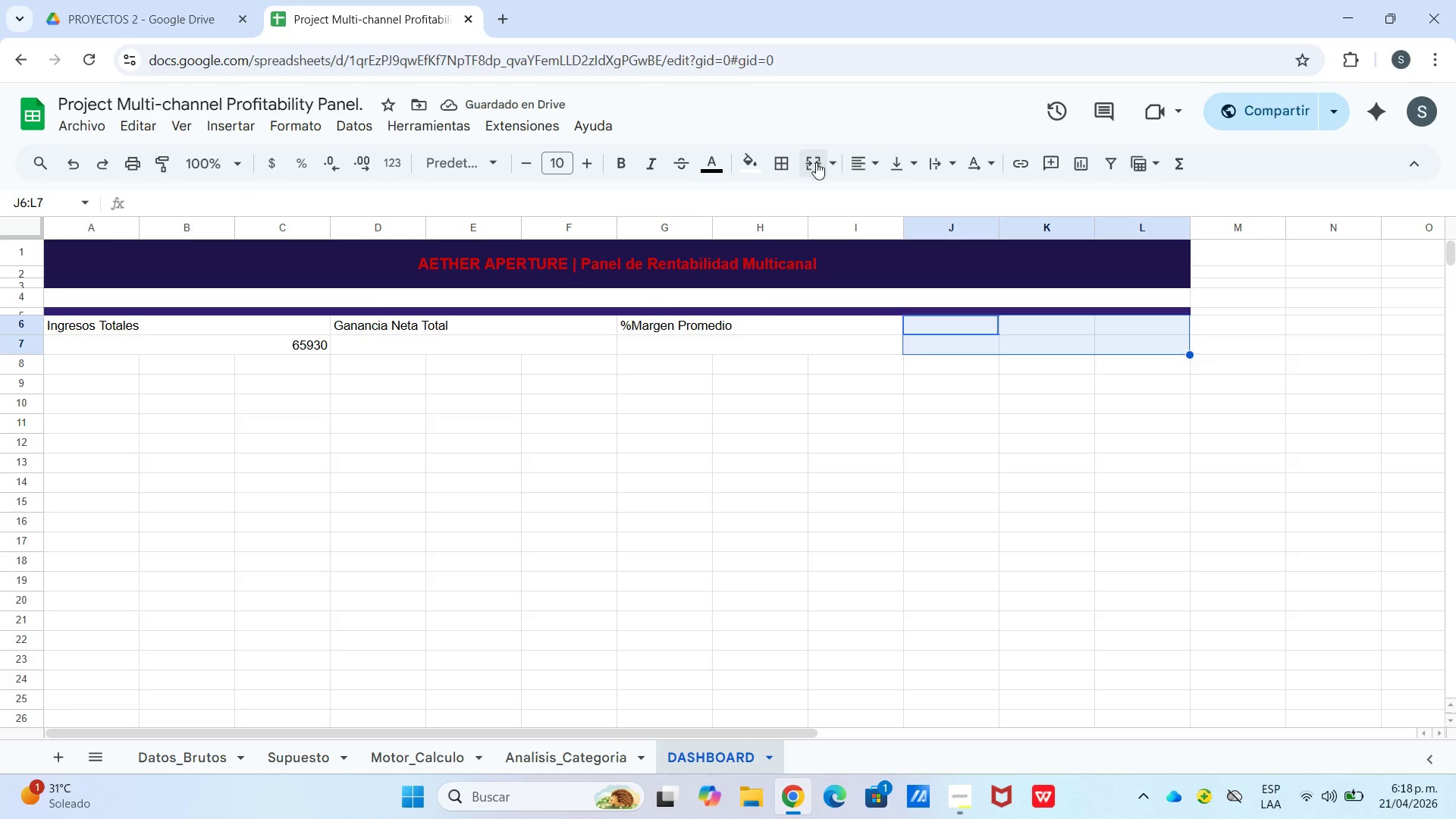 
left_click([839, 162])
 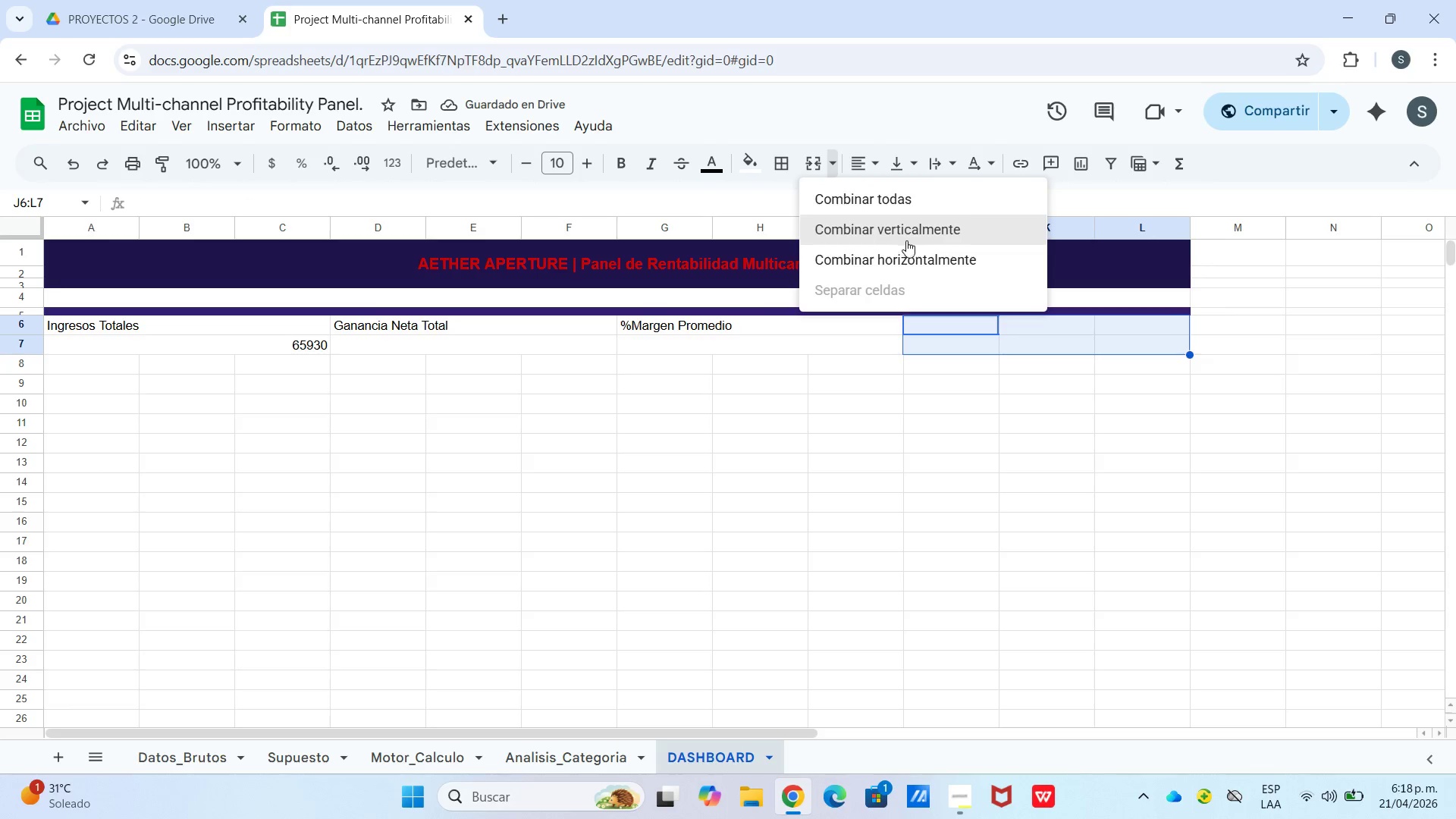 
left_click([918, 252])
 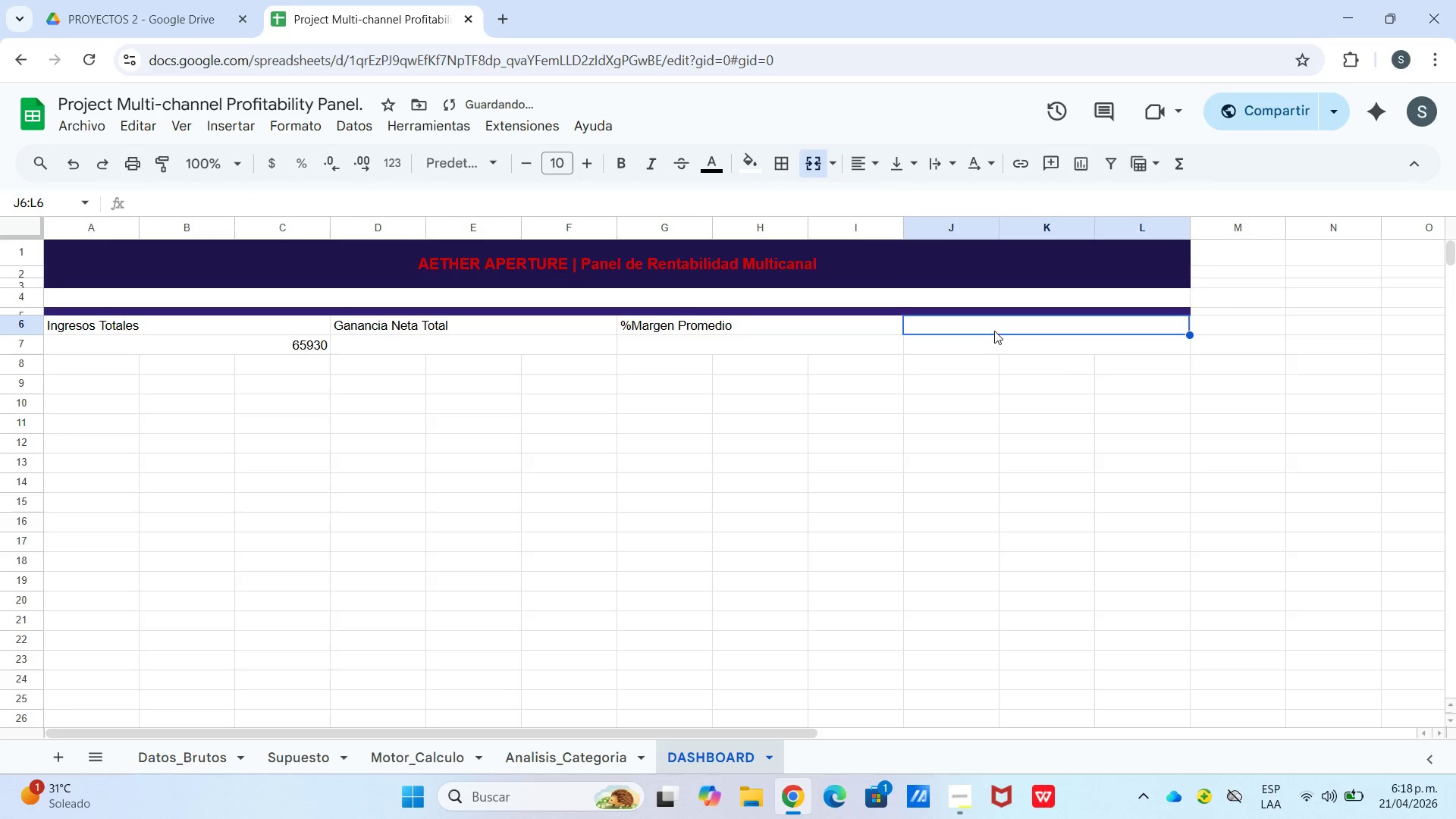 
double_click([994, 328])
 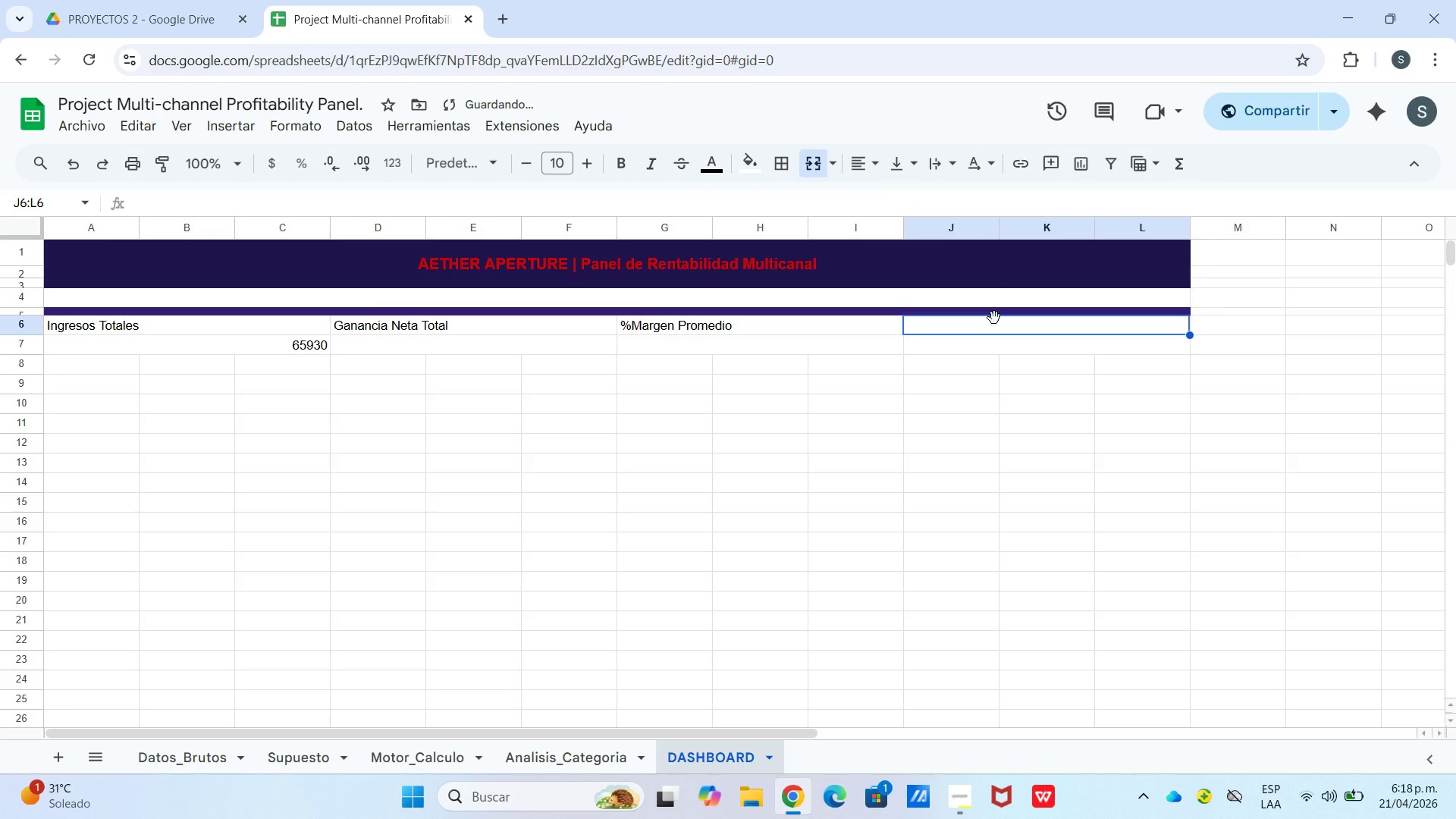 
type(Mejor Categoria ROI)
 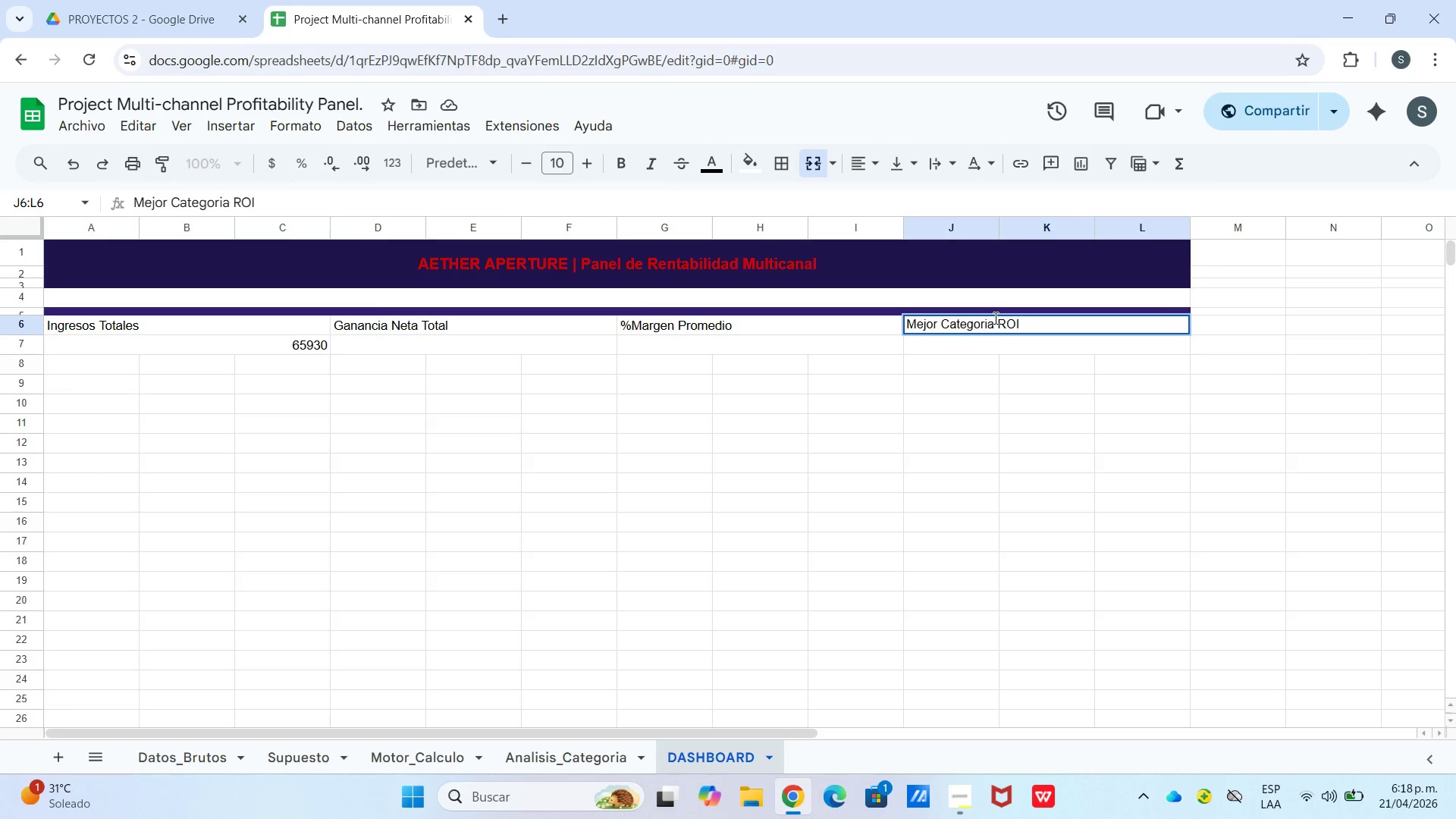 
wait(5.14)
 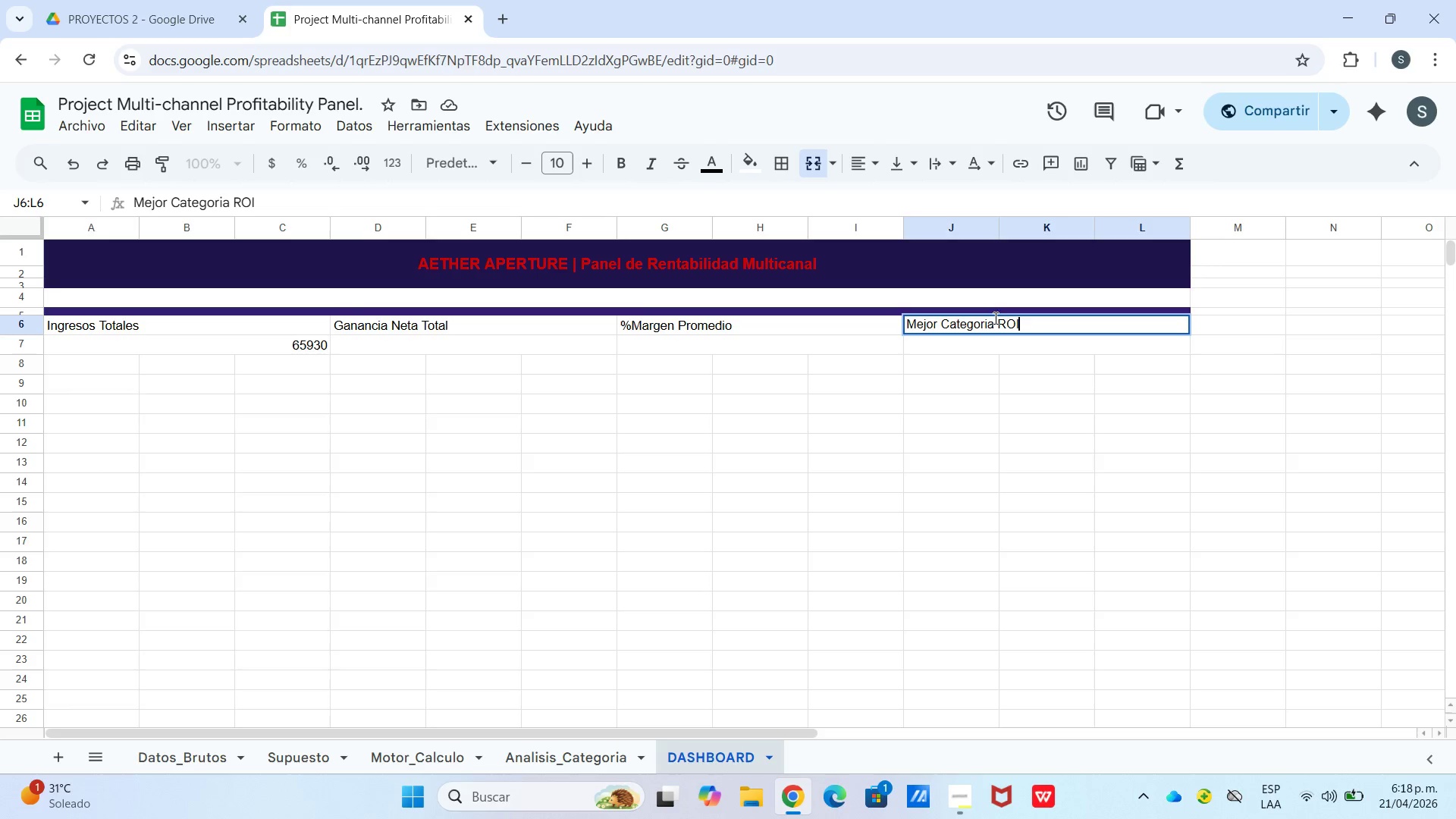 
double_click([395, 349])
 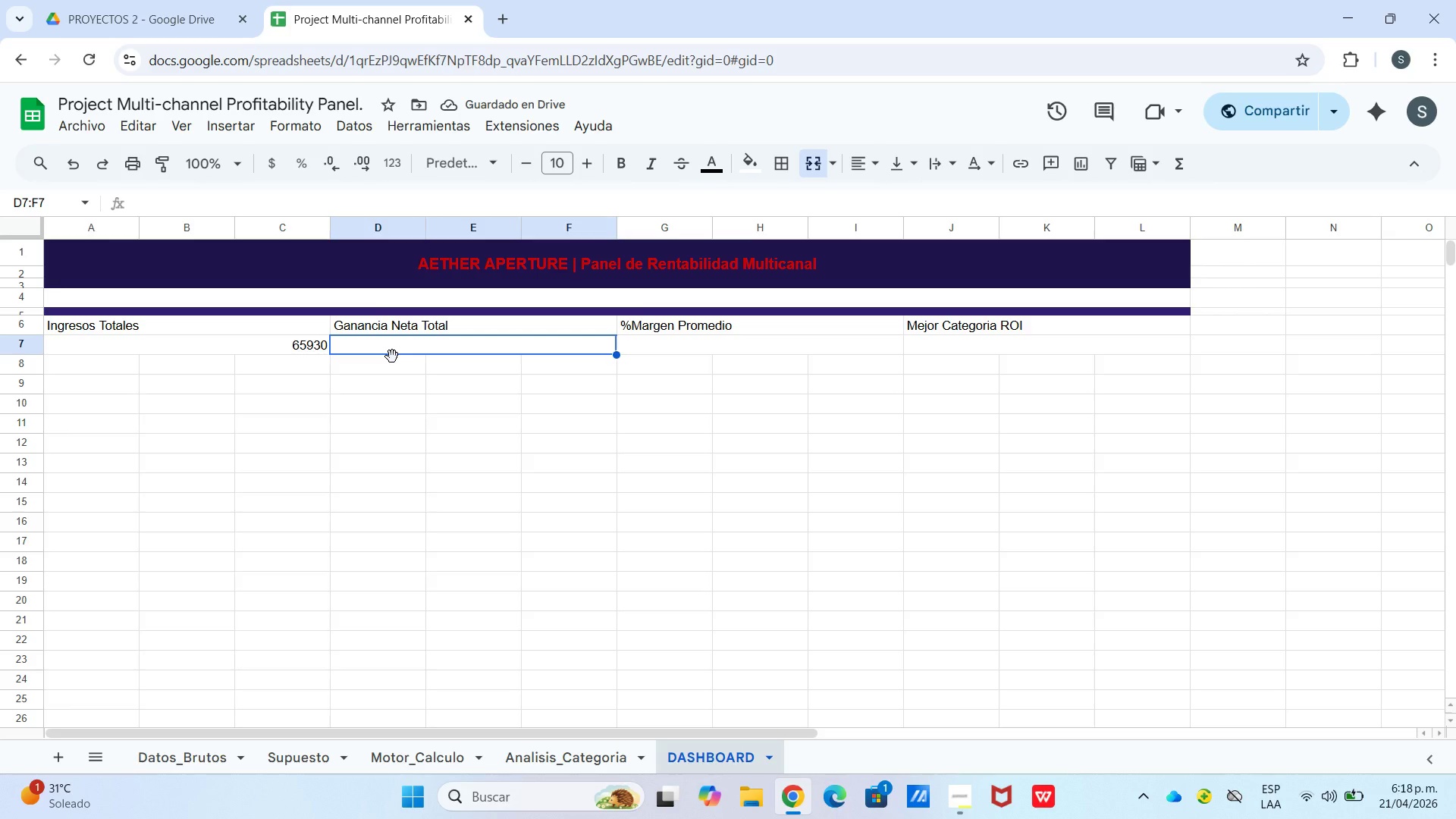 
key(Shift+0)
 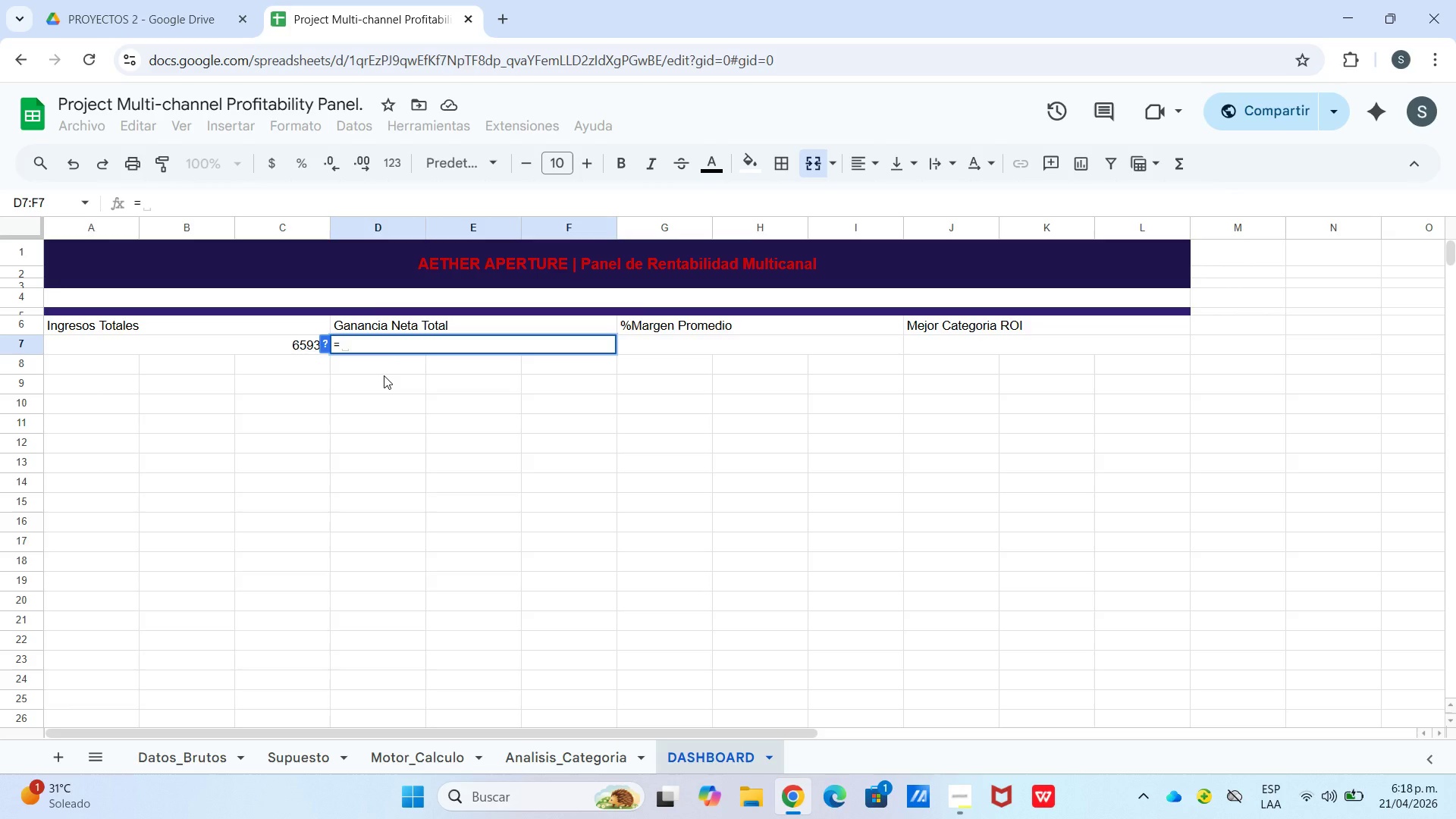 
key(Backspace)
 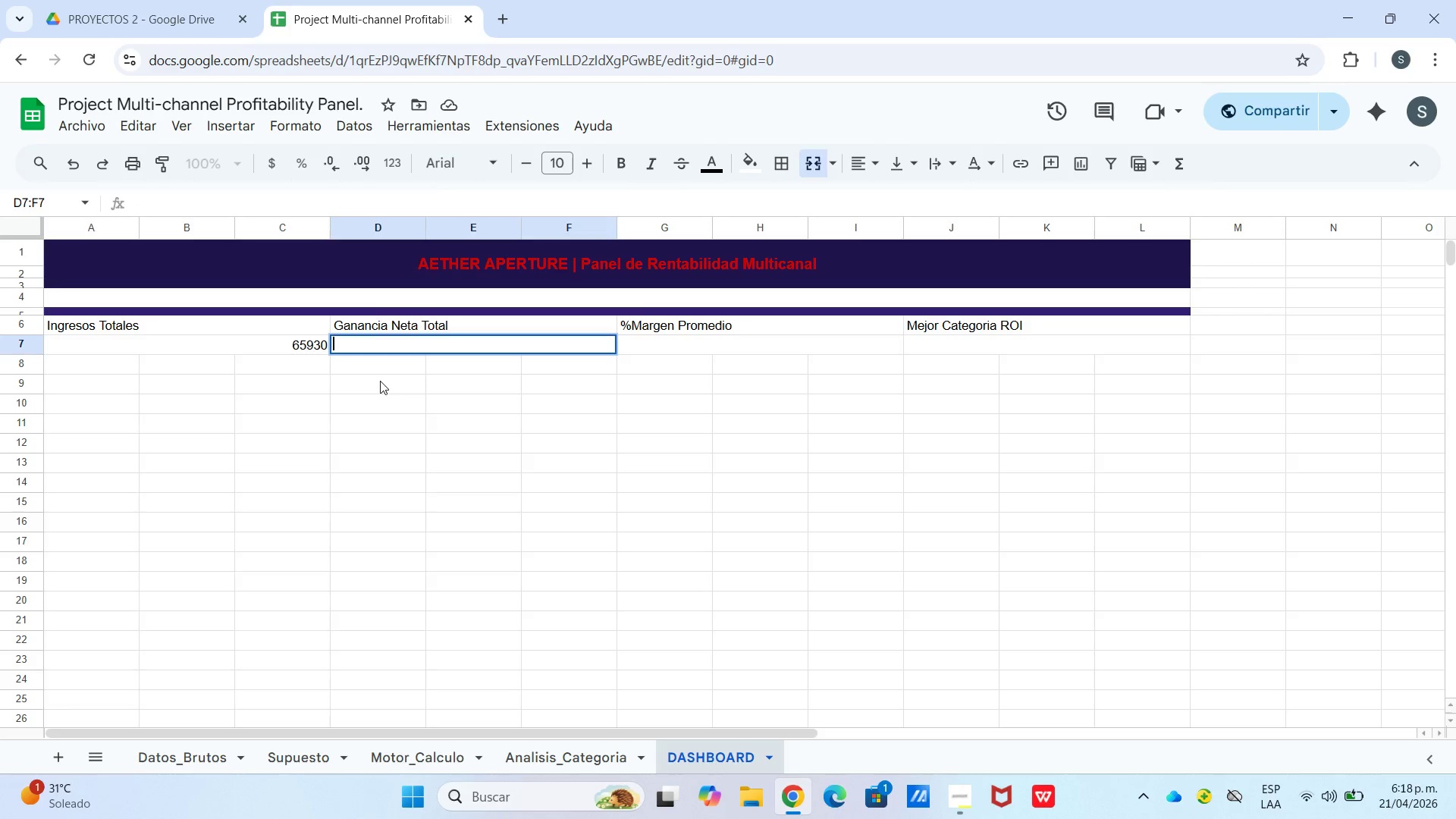 
left_click_drag(start_coordinate=[380, 381], to_coordinate=[375, 378])
 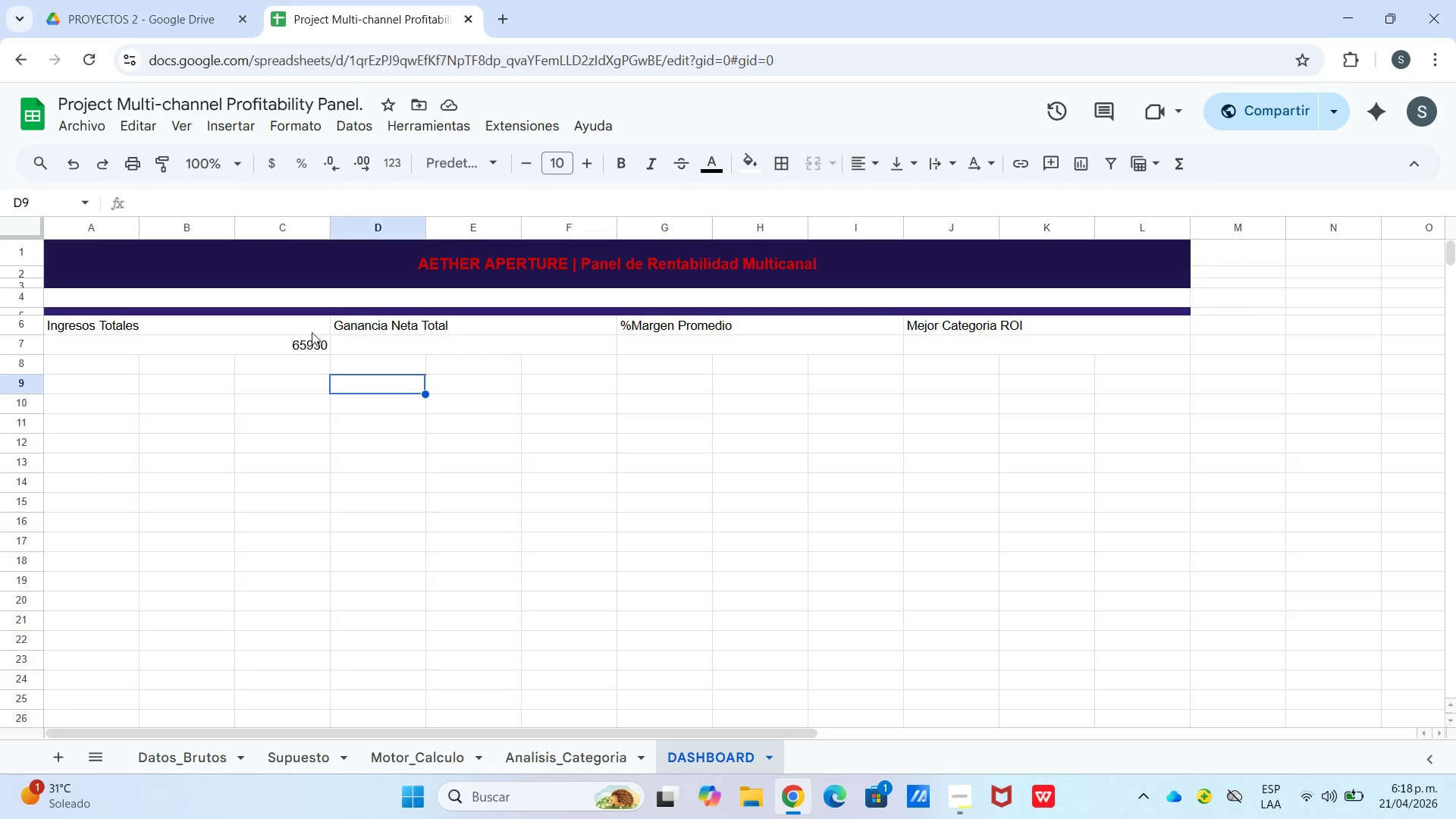 
left_click([312, 332])
 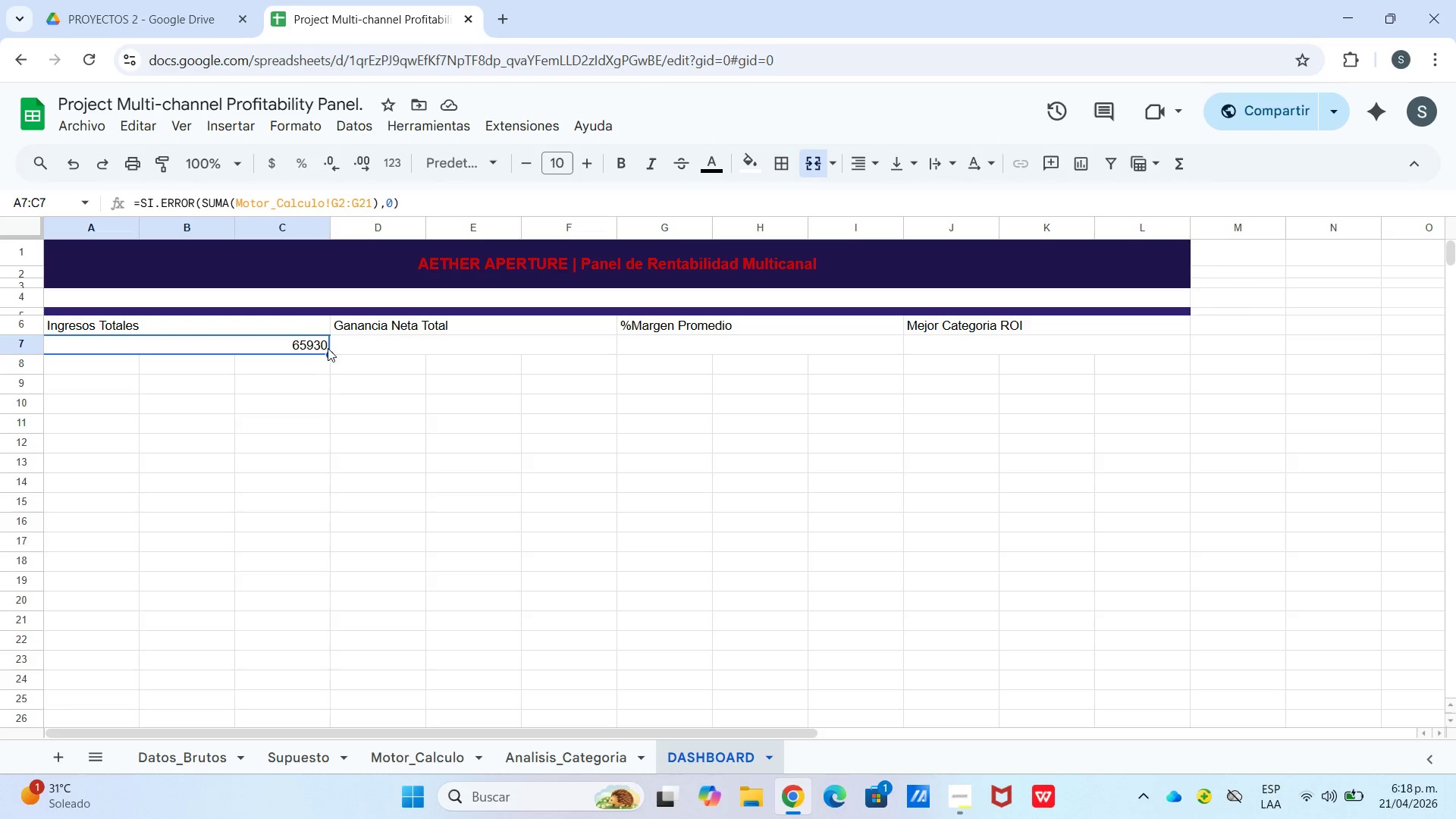 
left_click_drag(start_coordinate=[329, 353], to_coordinate=[351, 354])
 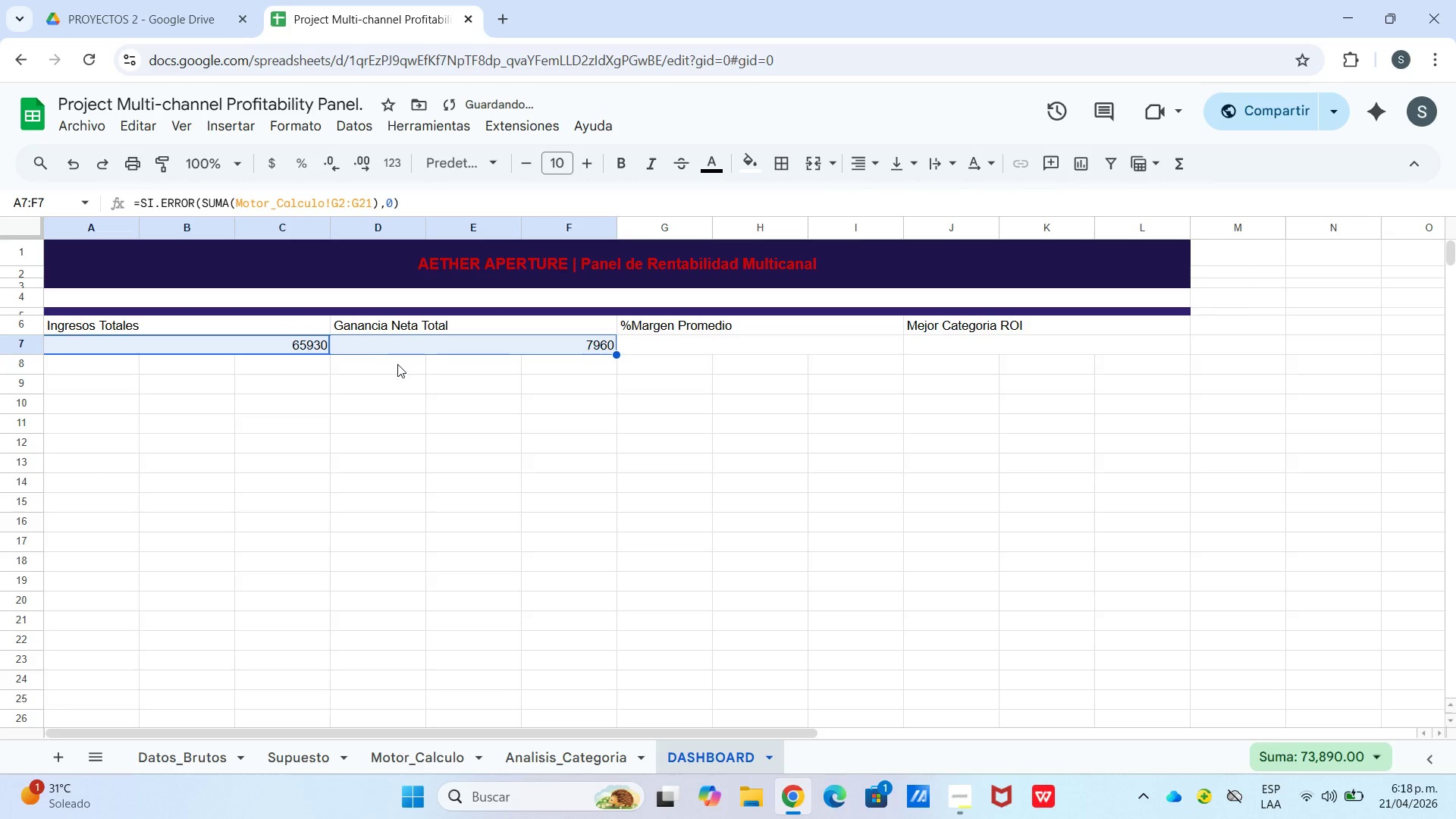 
left_click([406, 376])
 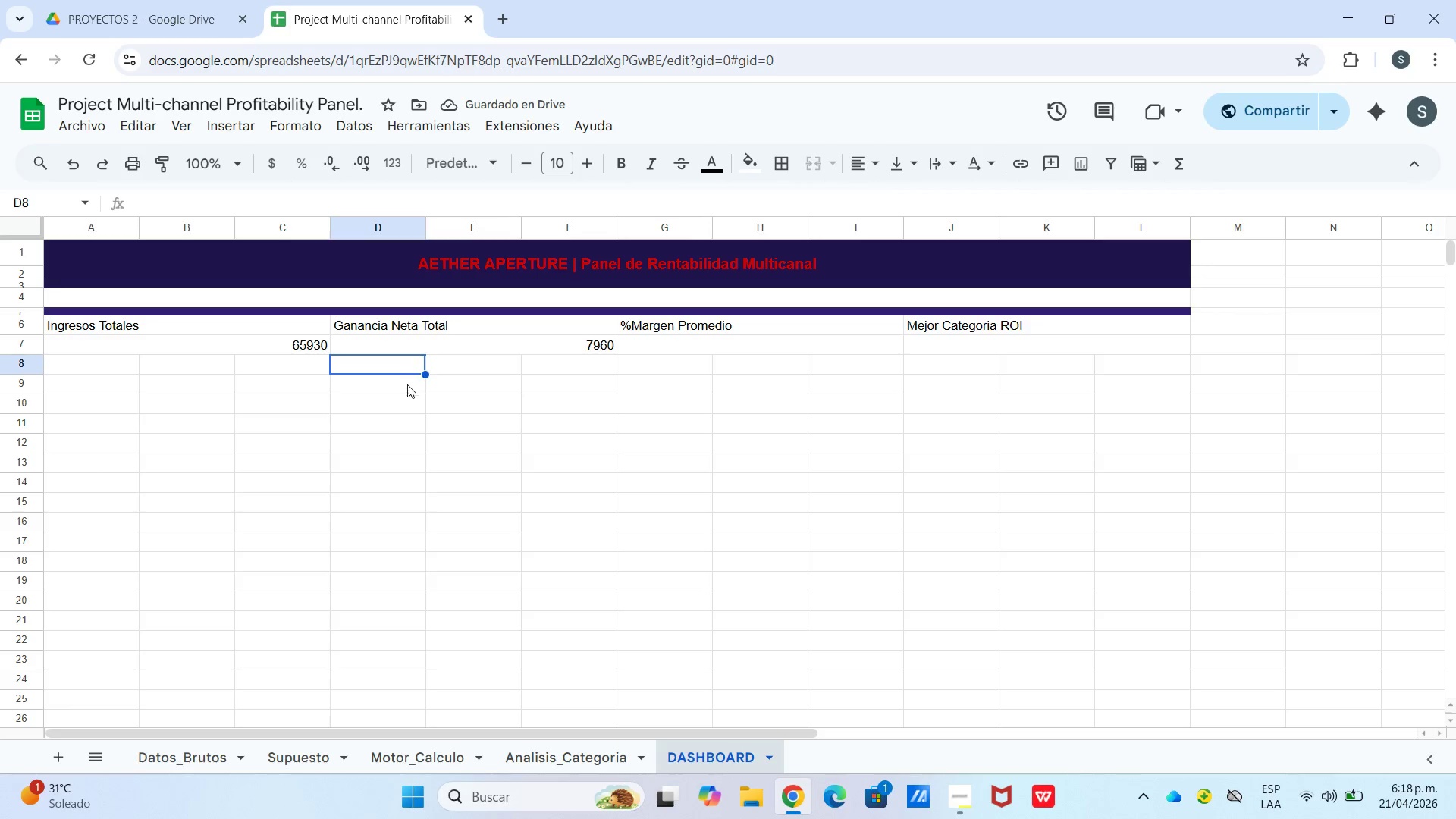 
wait(5.98)
 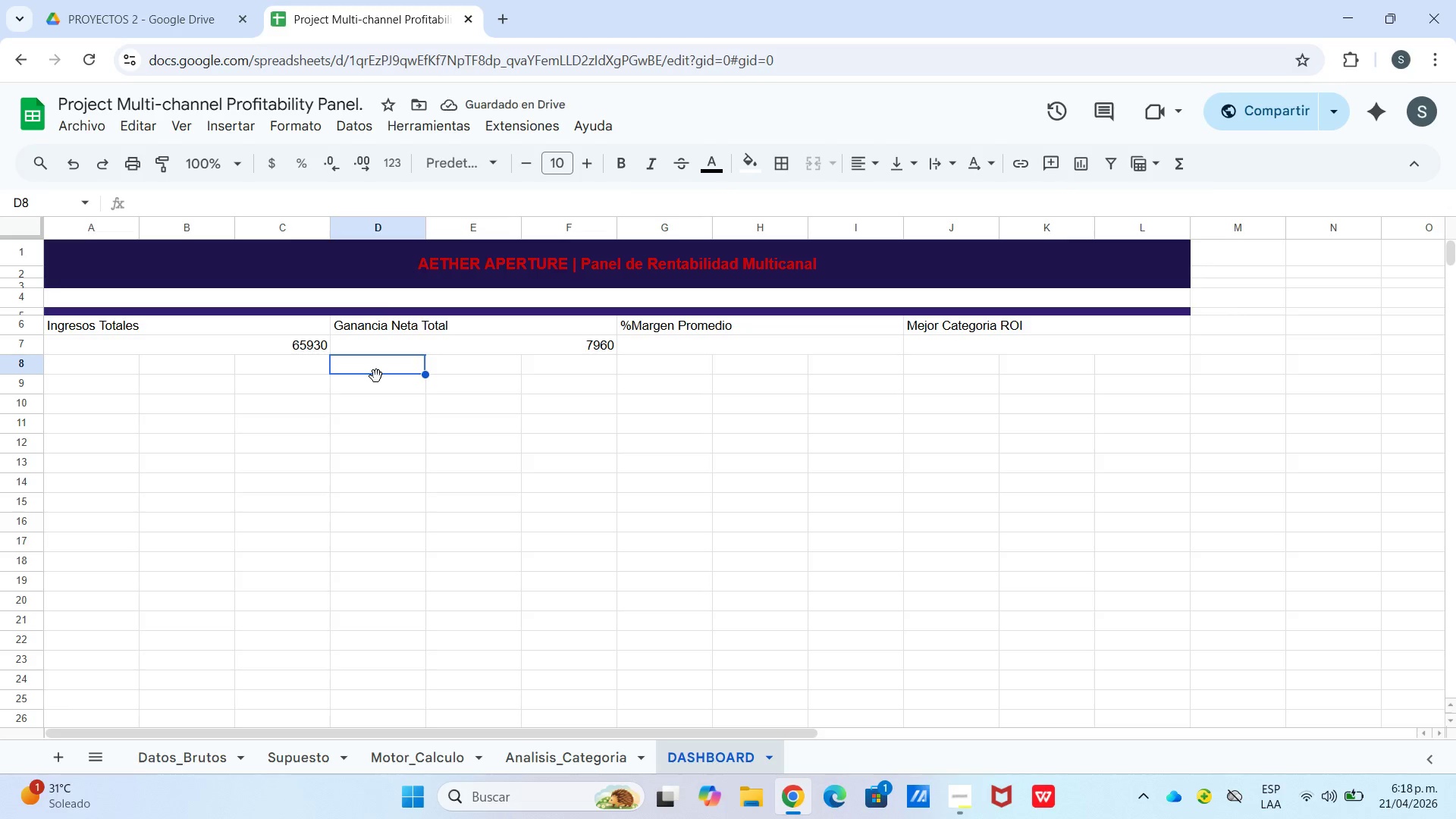 
left_click([507, 344])
 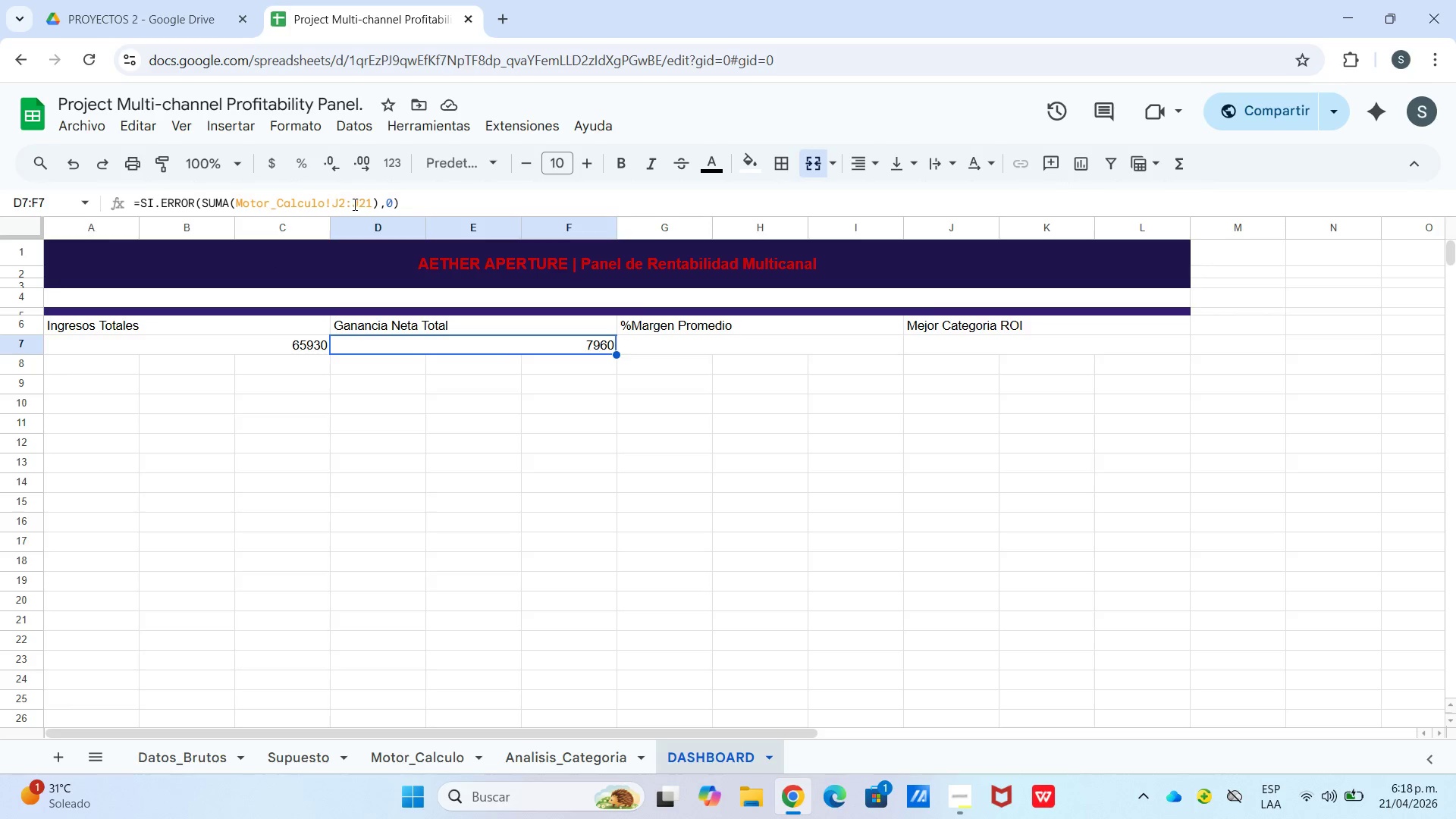 
left_click([342, 201])
 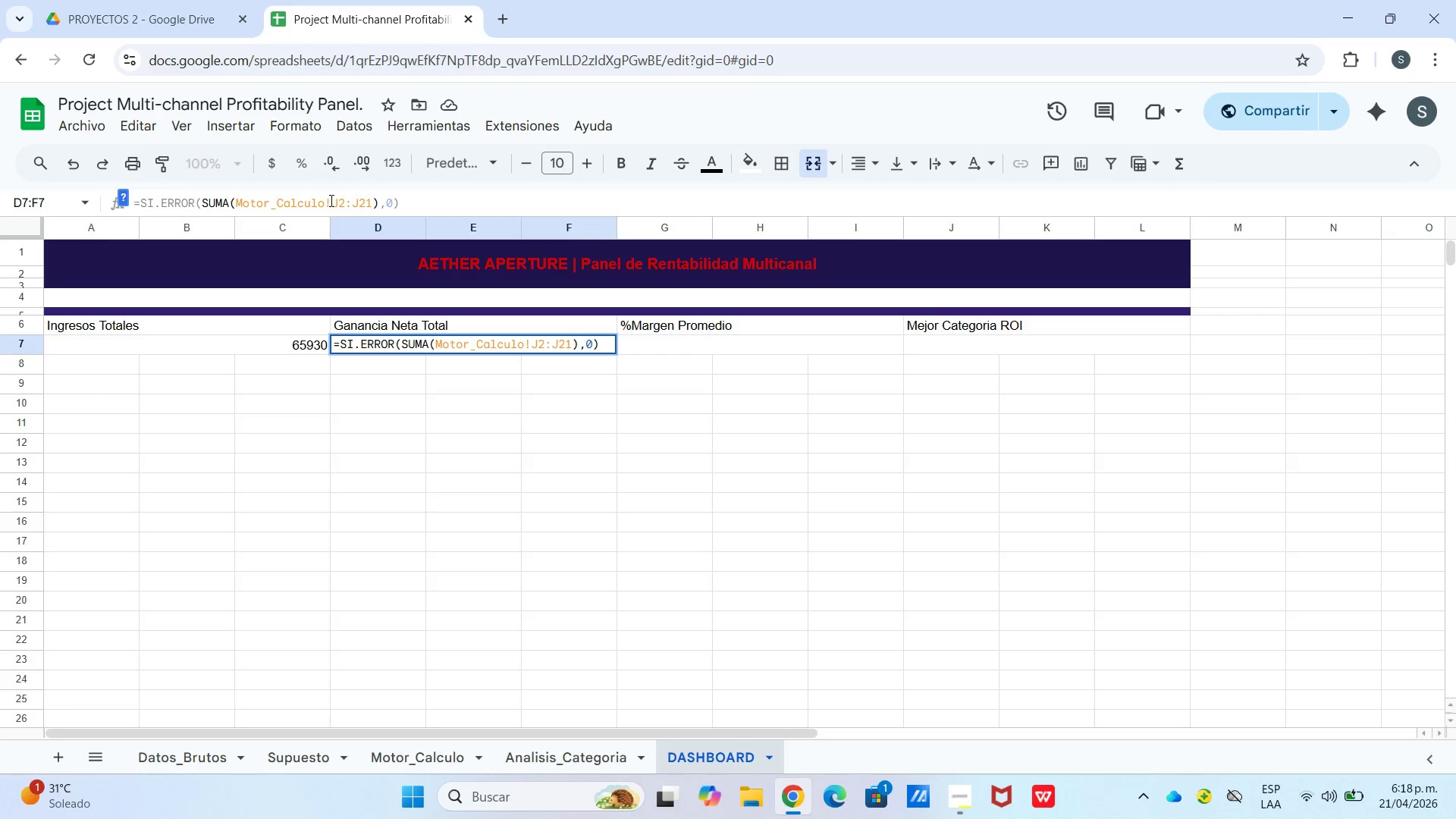 
left_click([339, 203])
 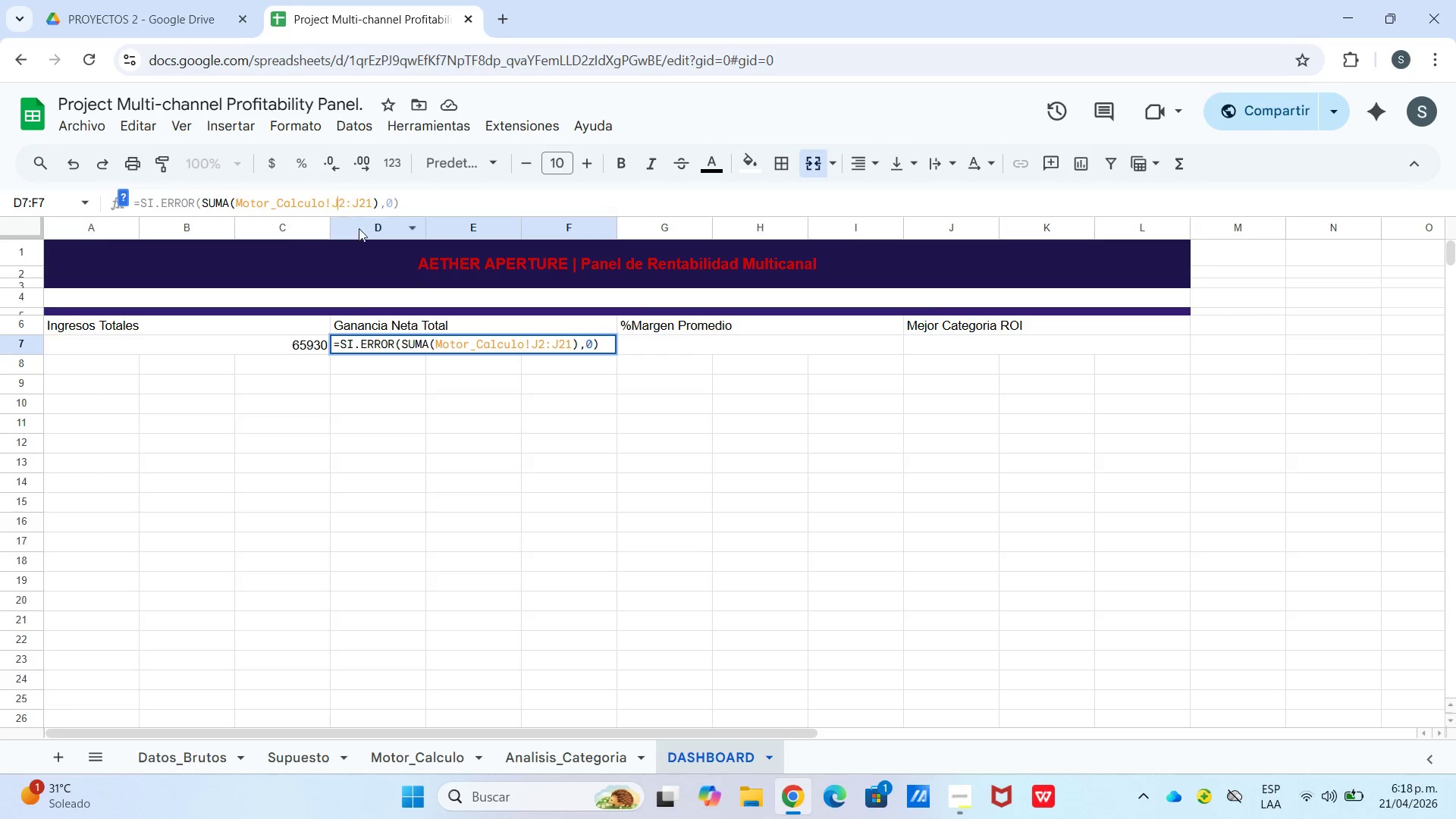 
key(Backspace)
 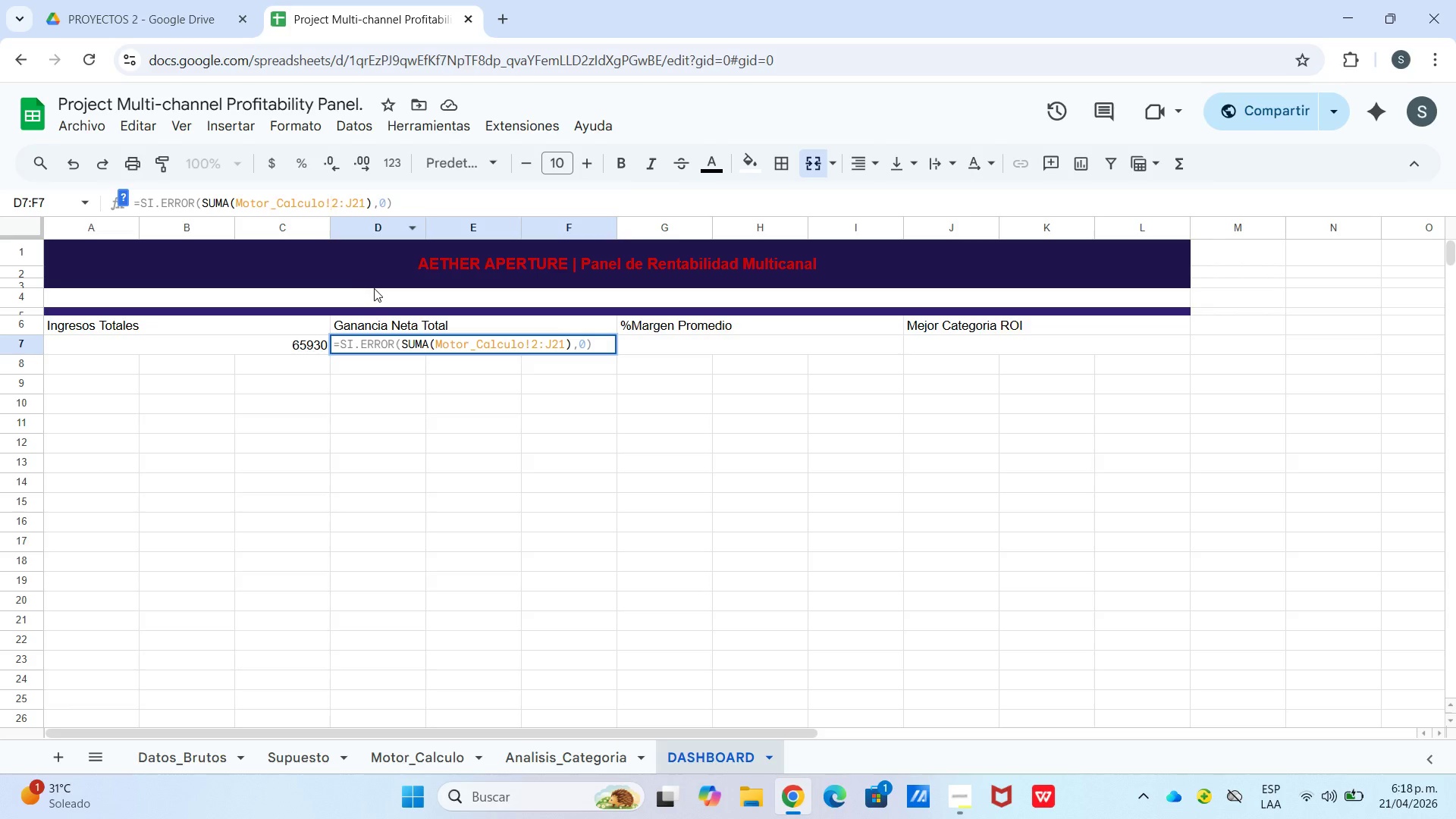 
key(L)
 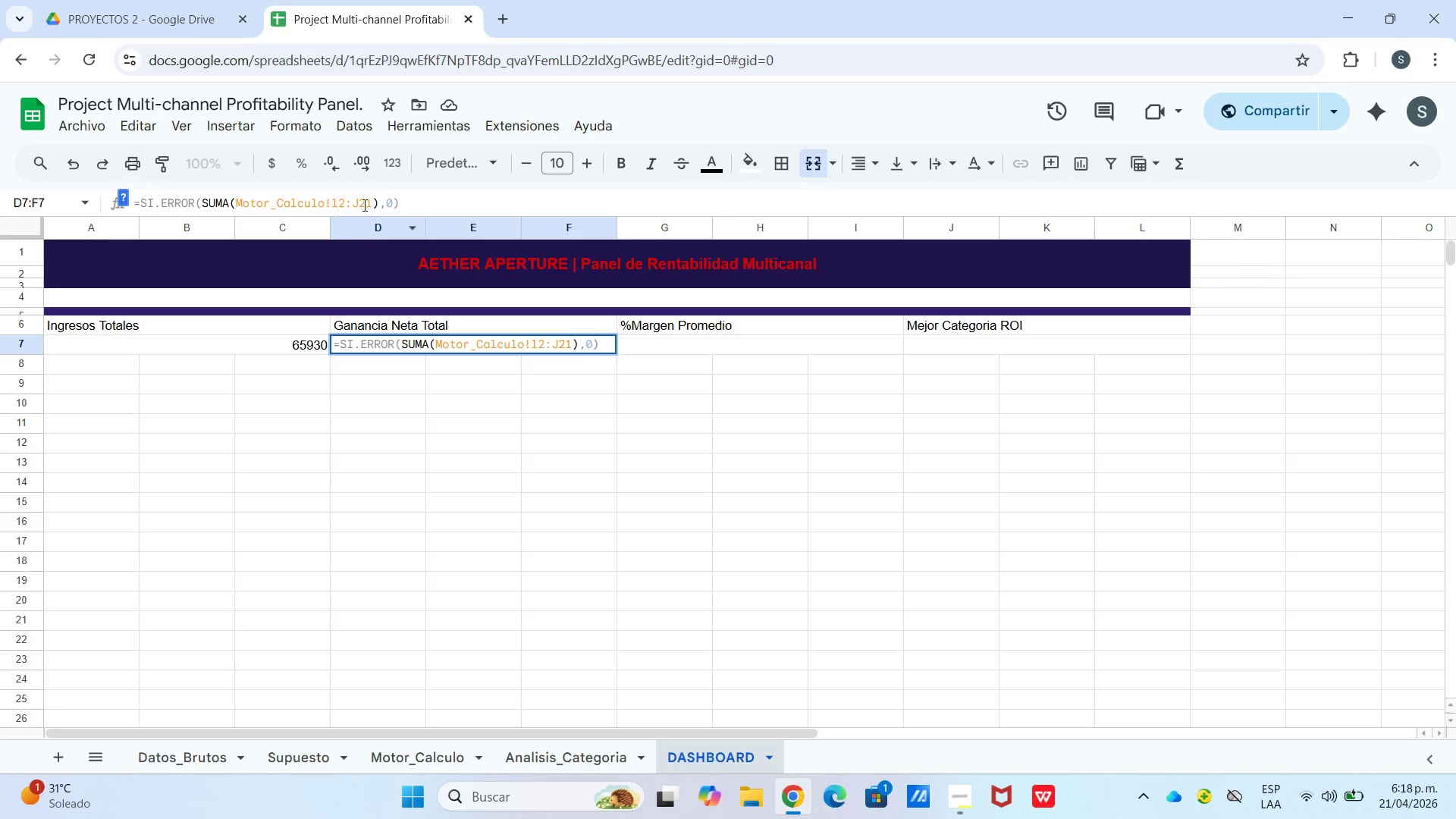 
left_click([360, 202])
 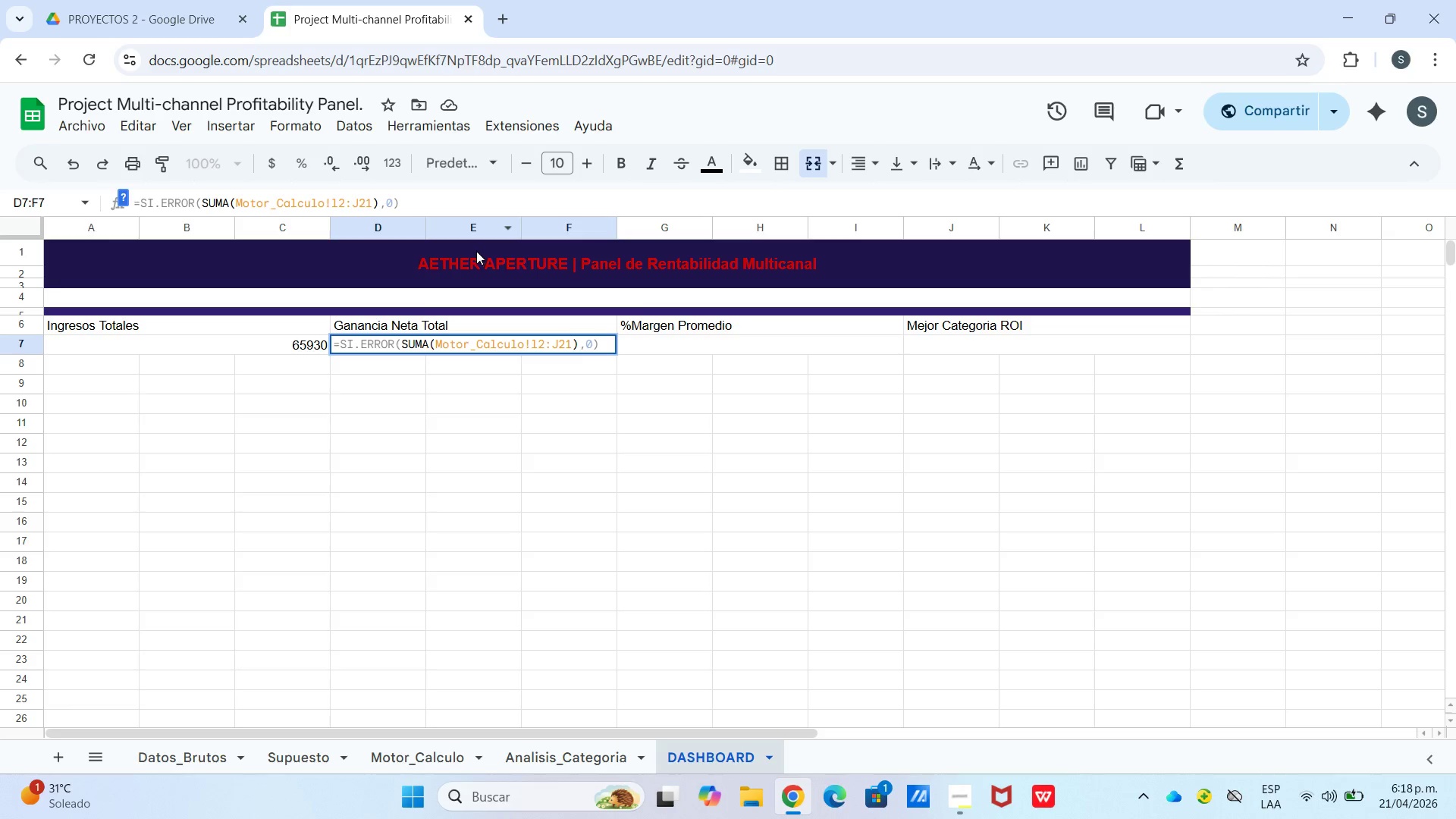 
key(Backspace)
 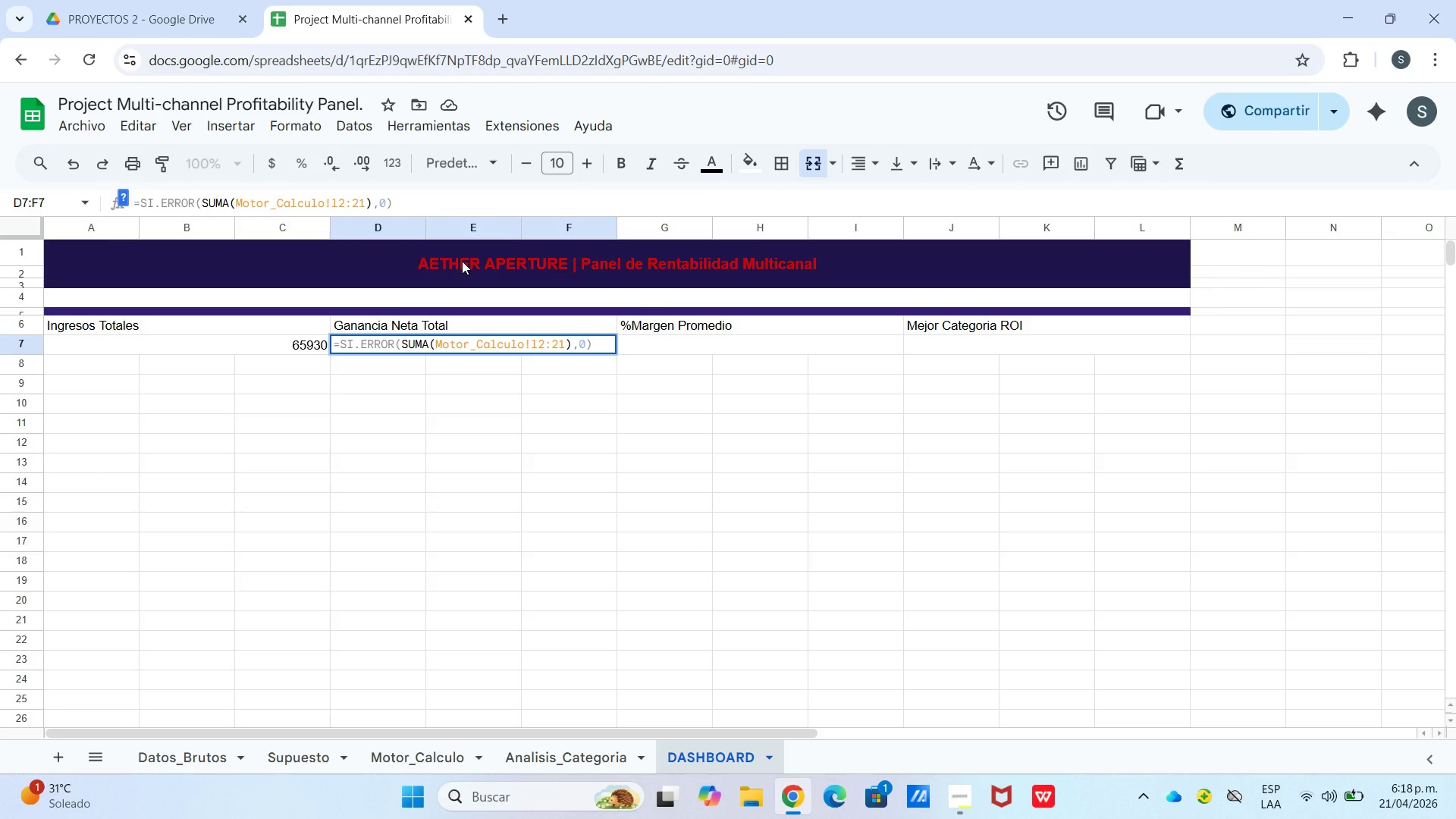 
key(L)
 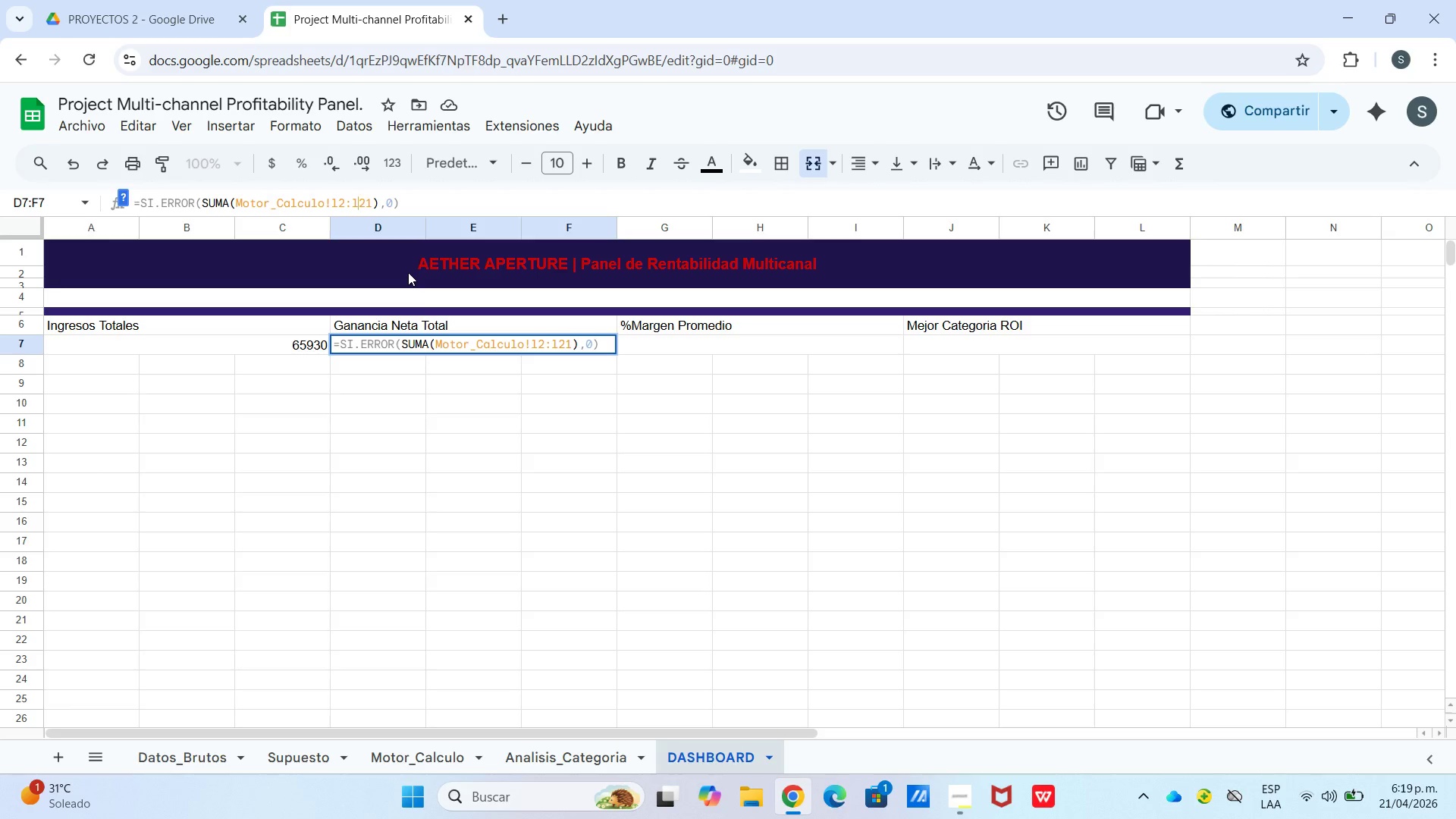 
wait(11.41)
 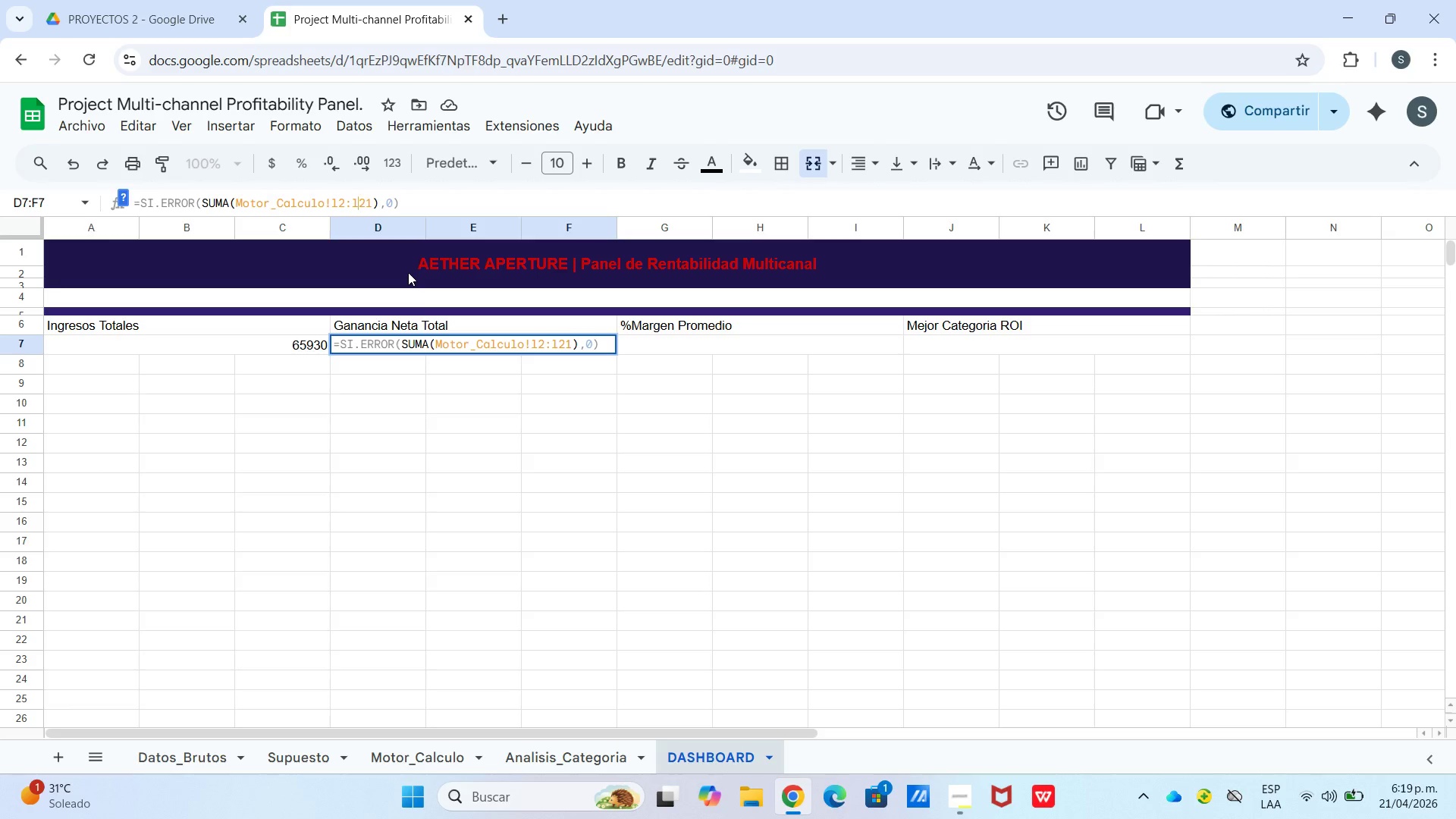 
key(Enter)
 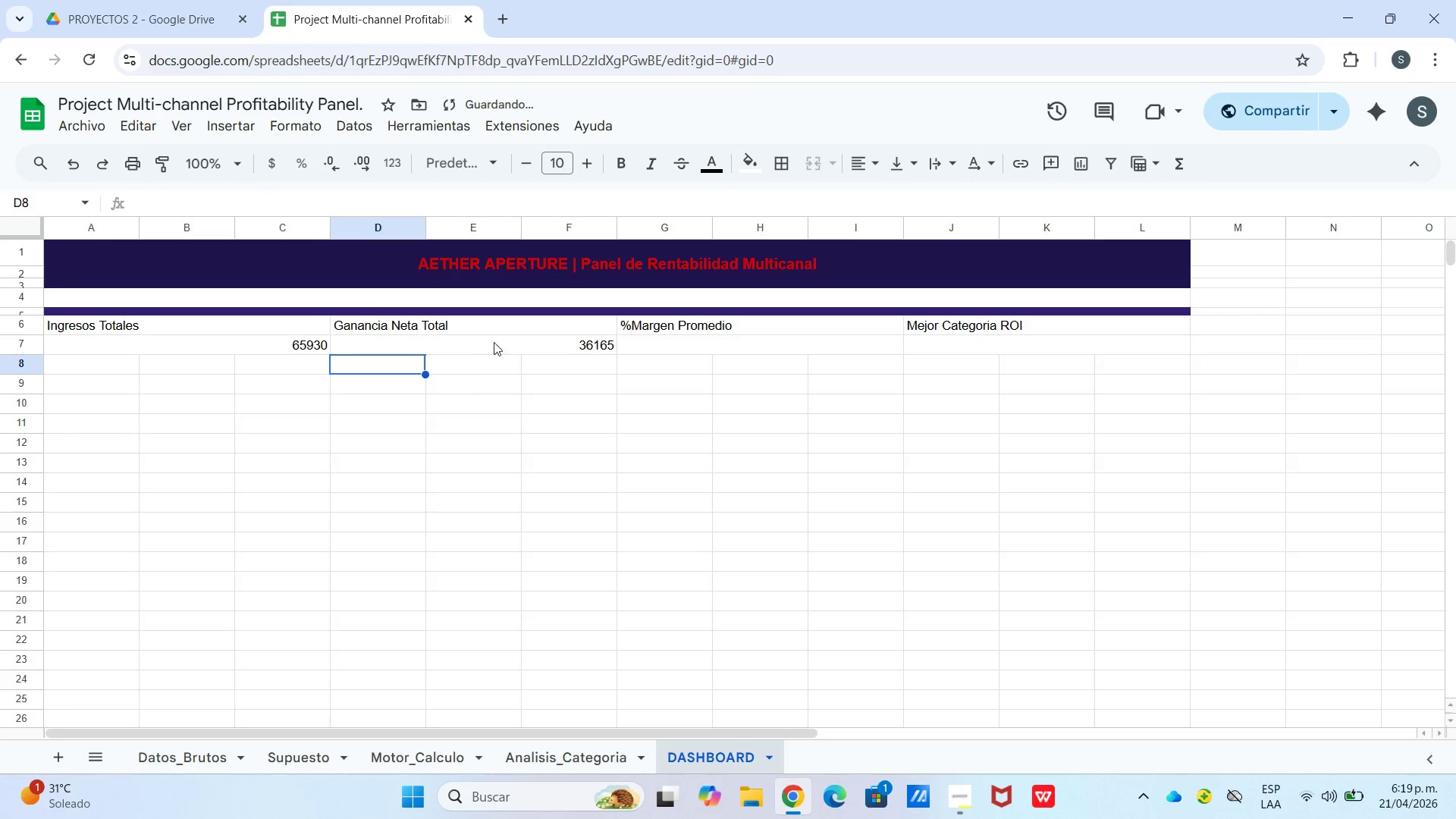 
left_click([488, 353])
 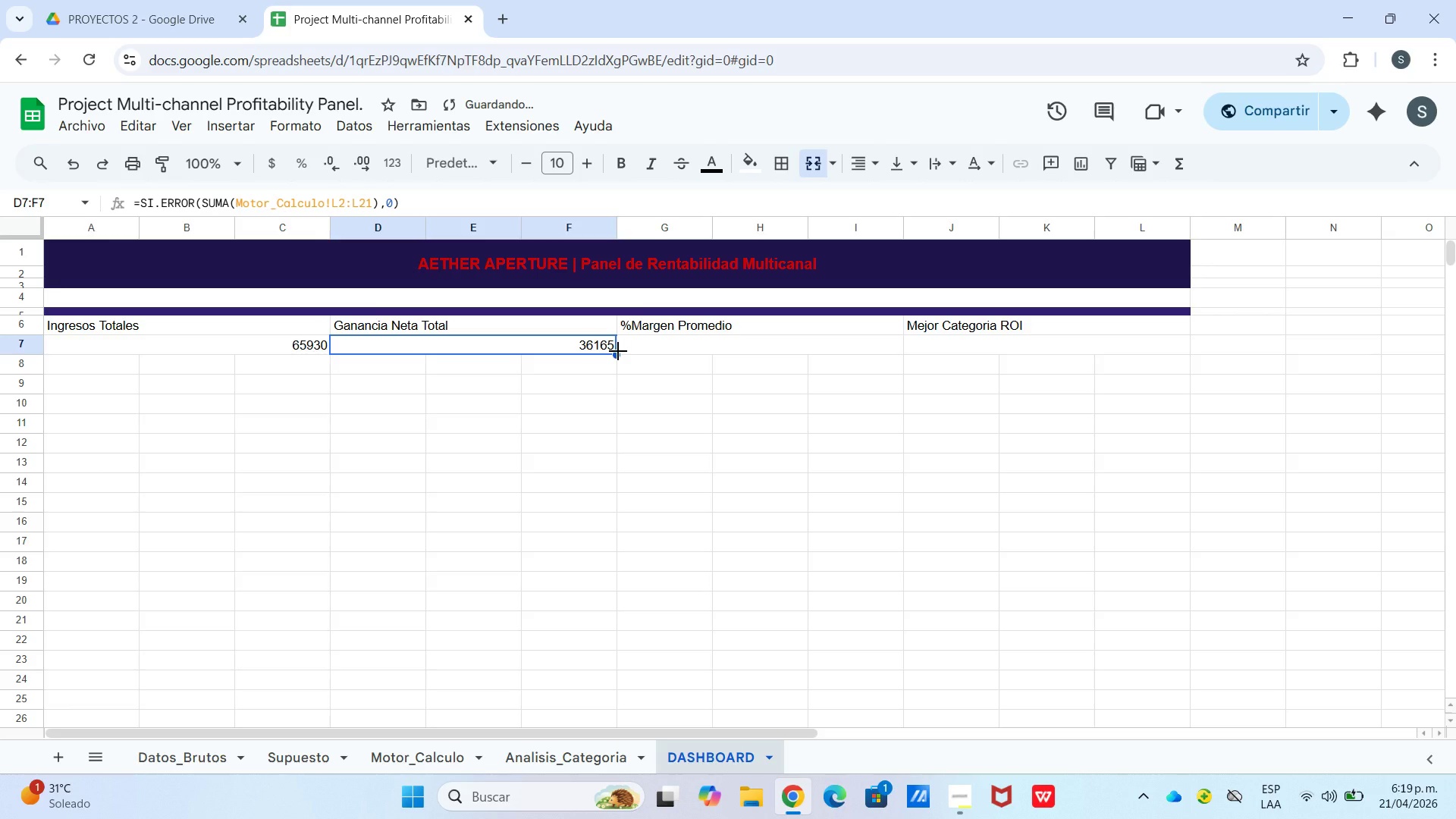 
left_click_drag(start_coordinate=[618, 351], to_coordinate=[641, 351])
 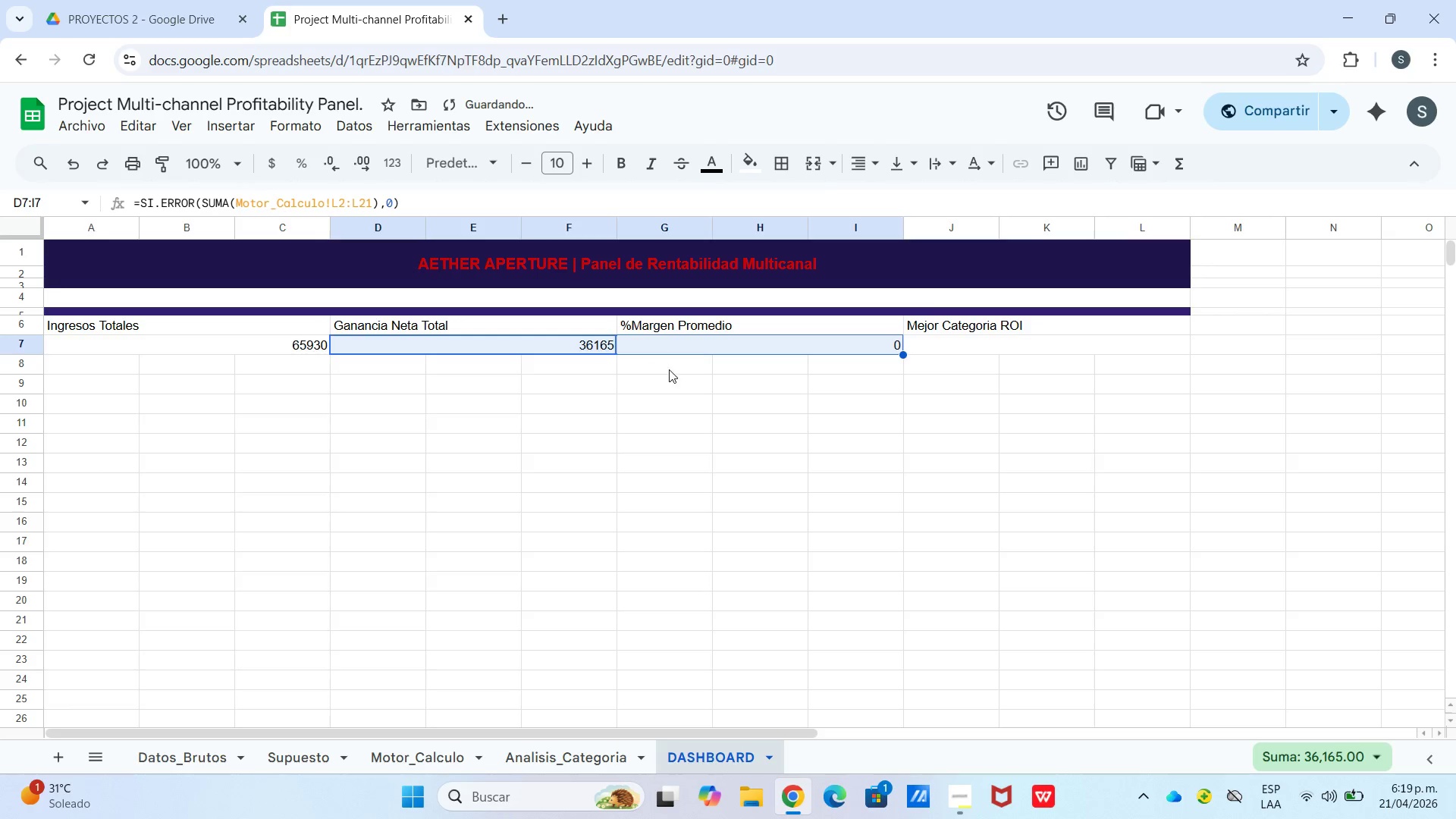 
left_click([670, 370])
 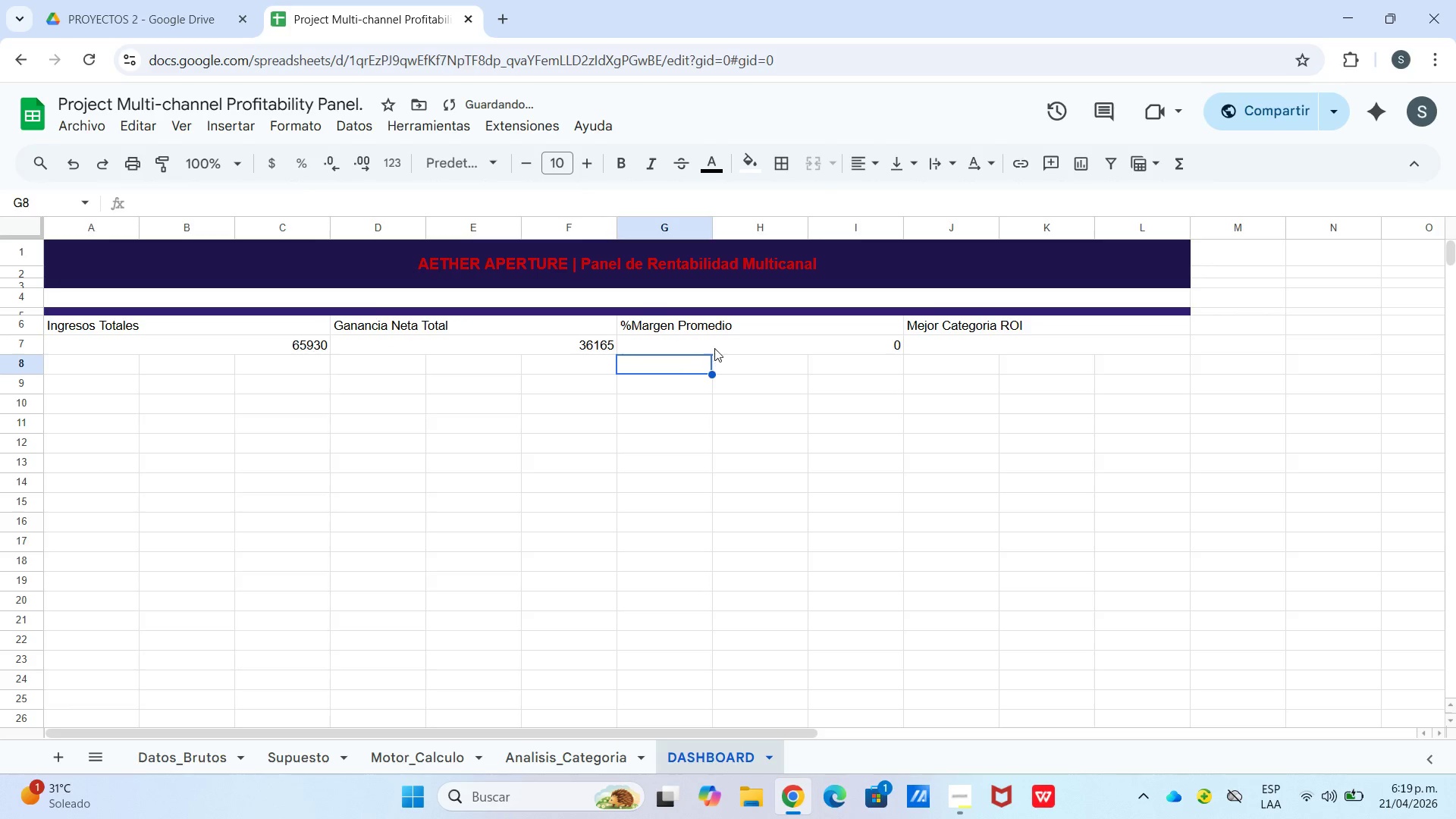 
left_click([717, 344])
 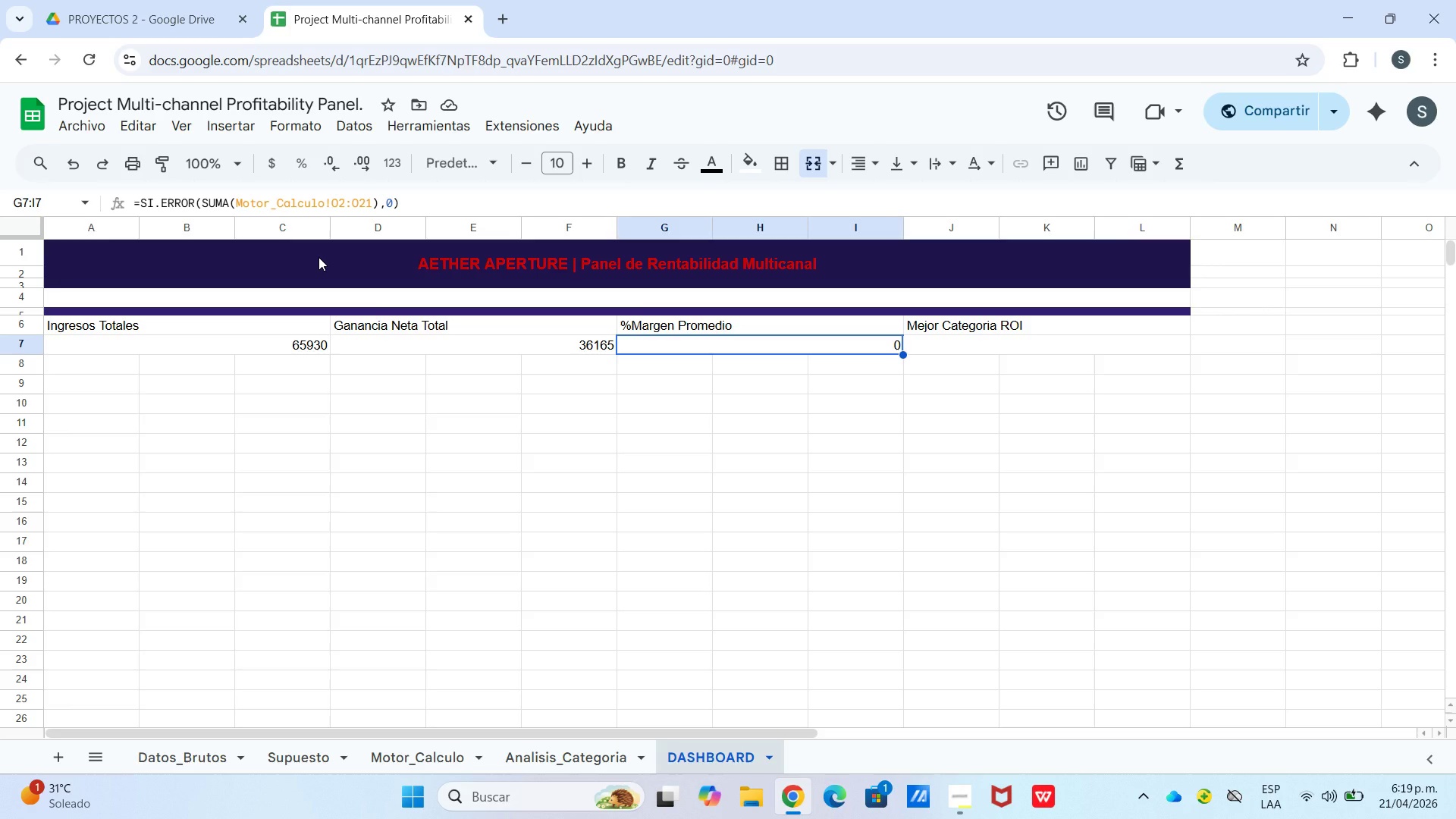 
wait(7.45)
 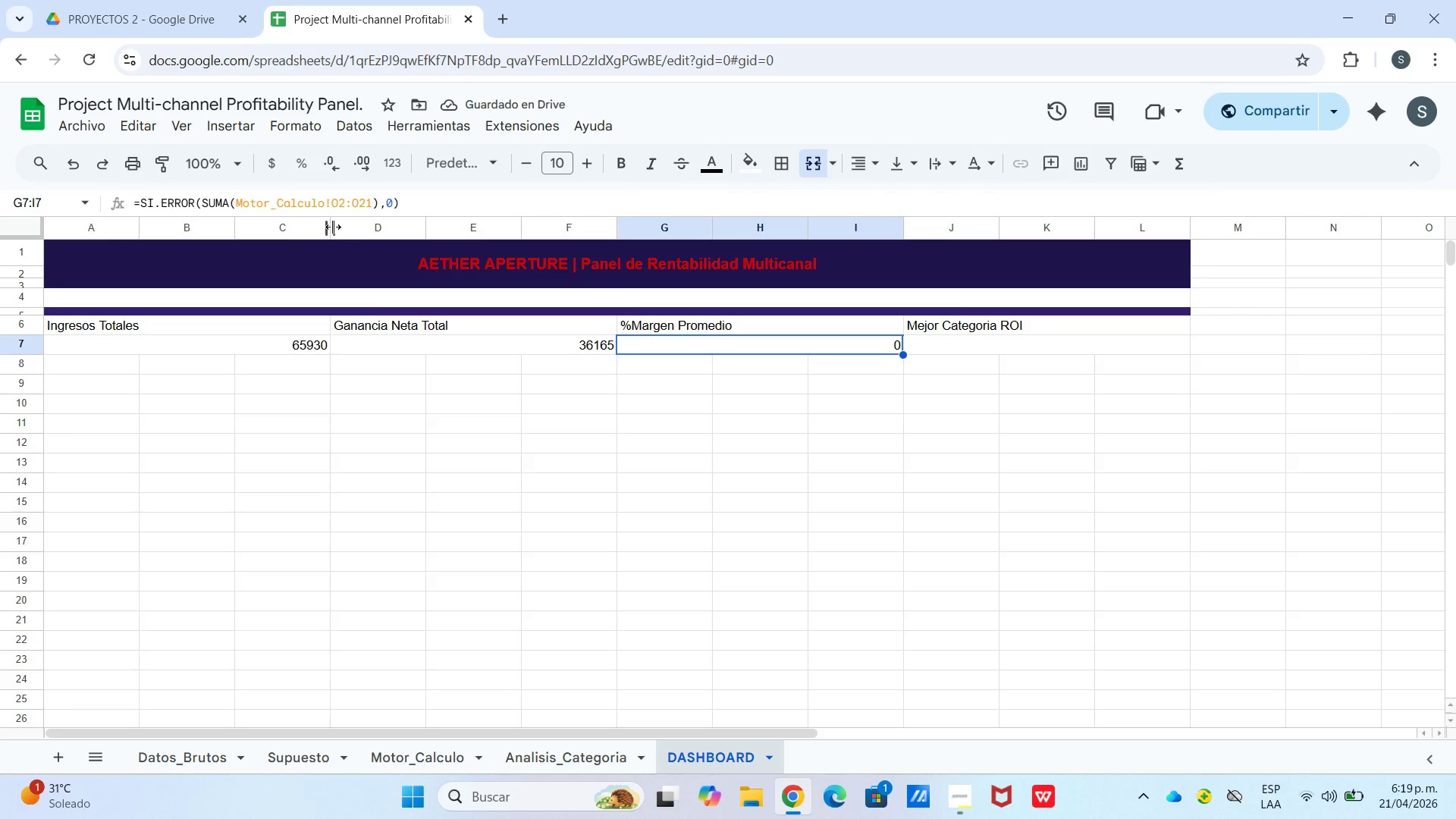 
left_click([334, 199])
 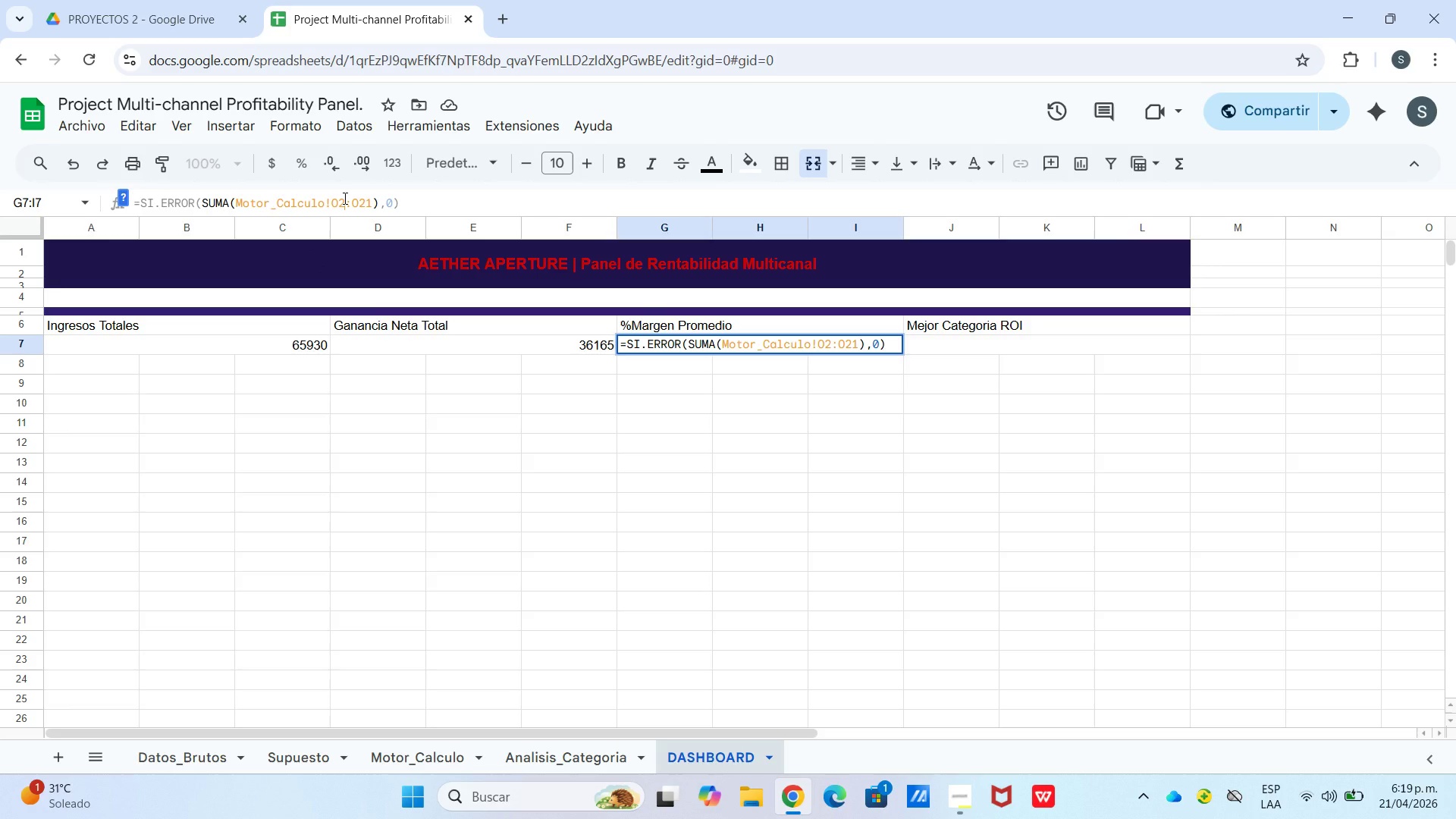 
left_click([338, 202])
 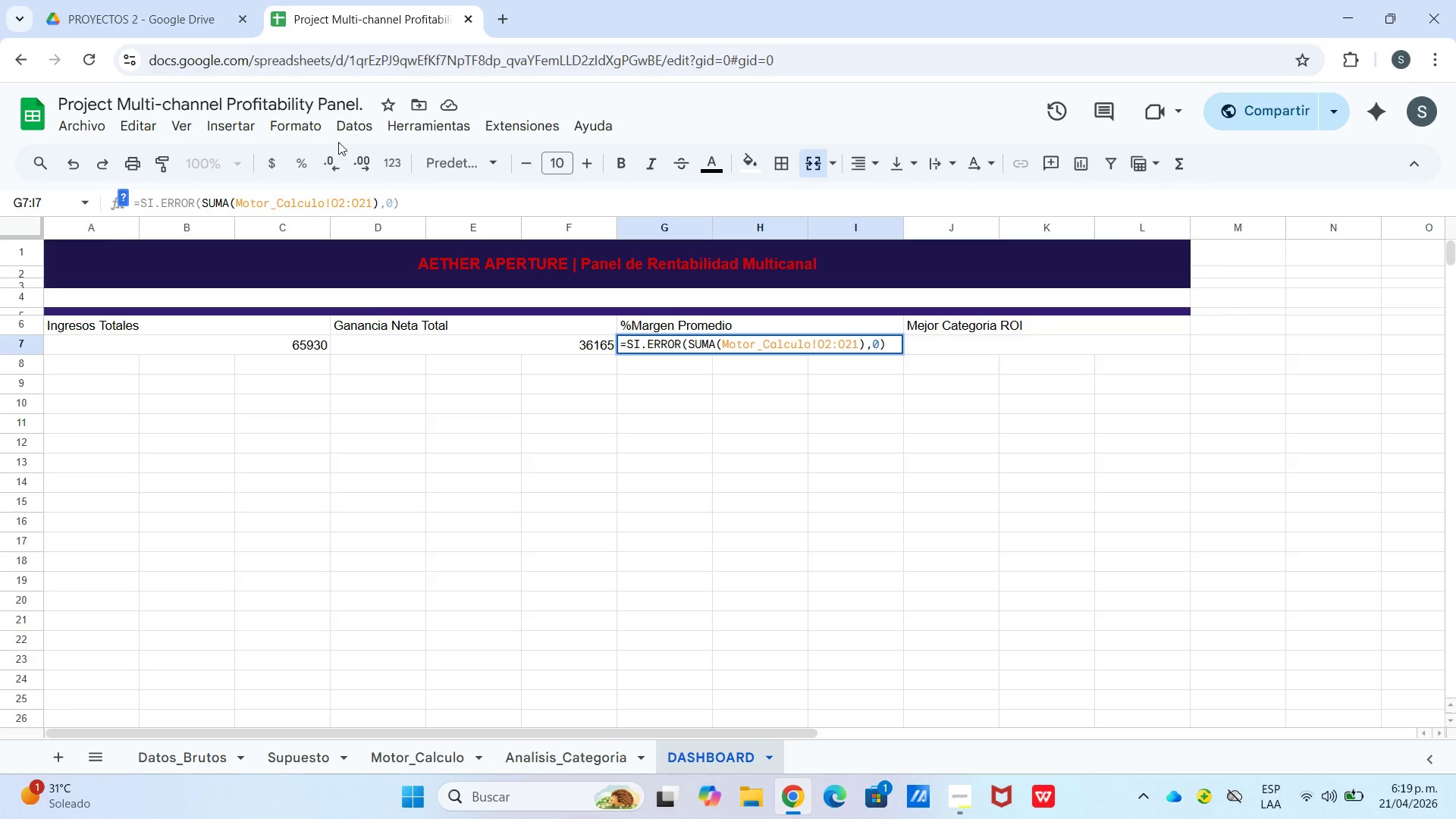 
key(Backspace)
 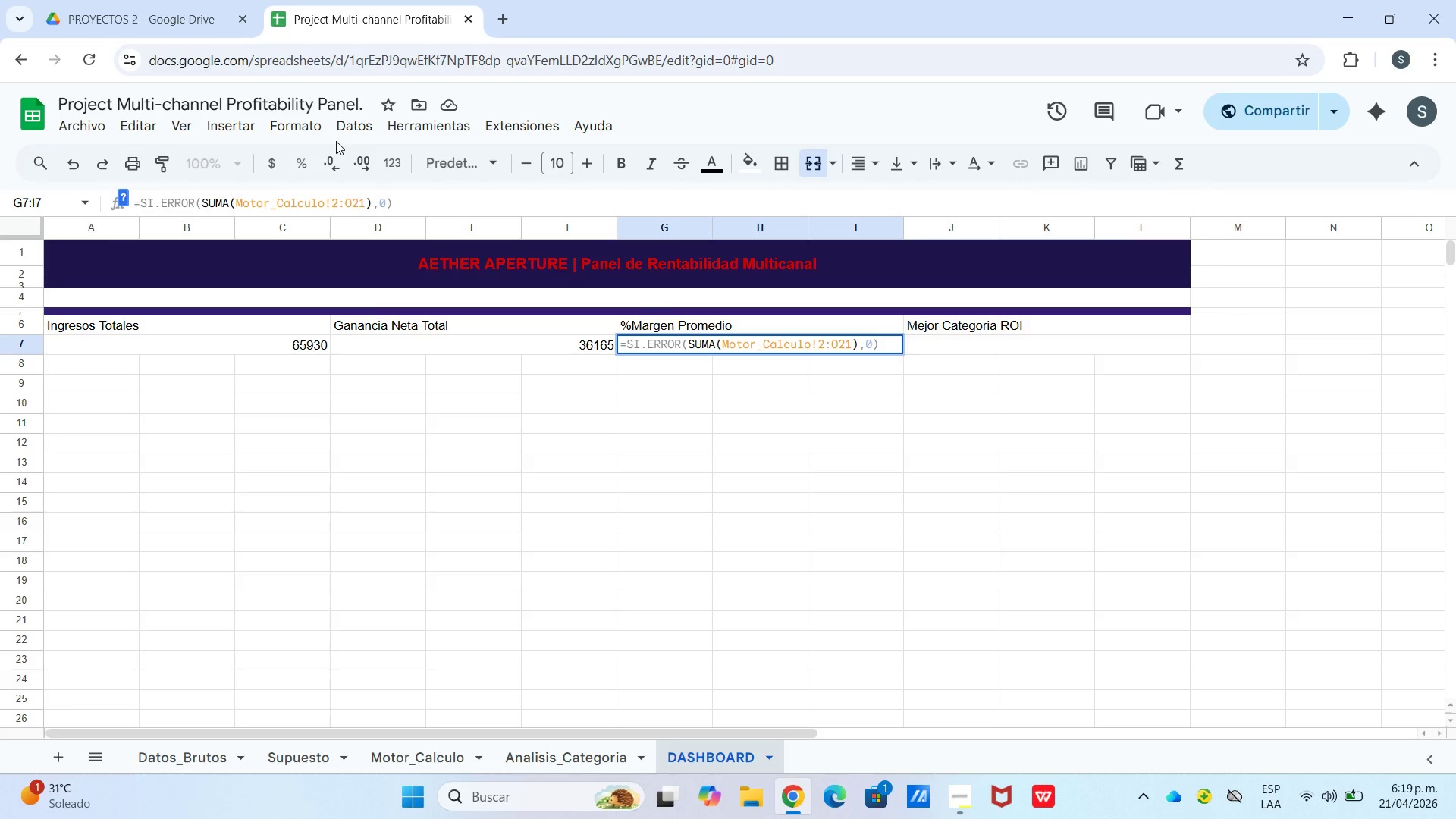 
key(J)
 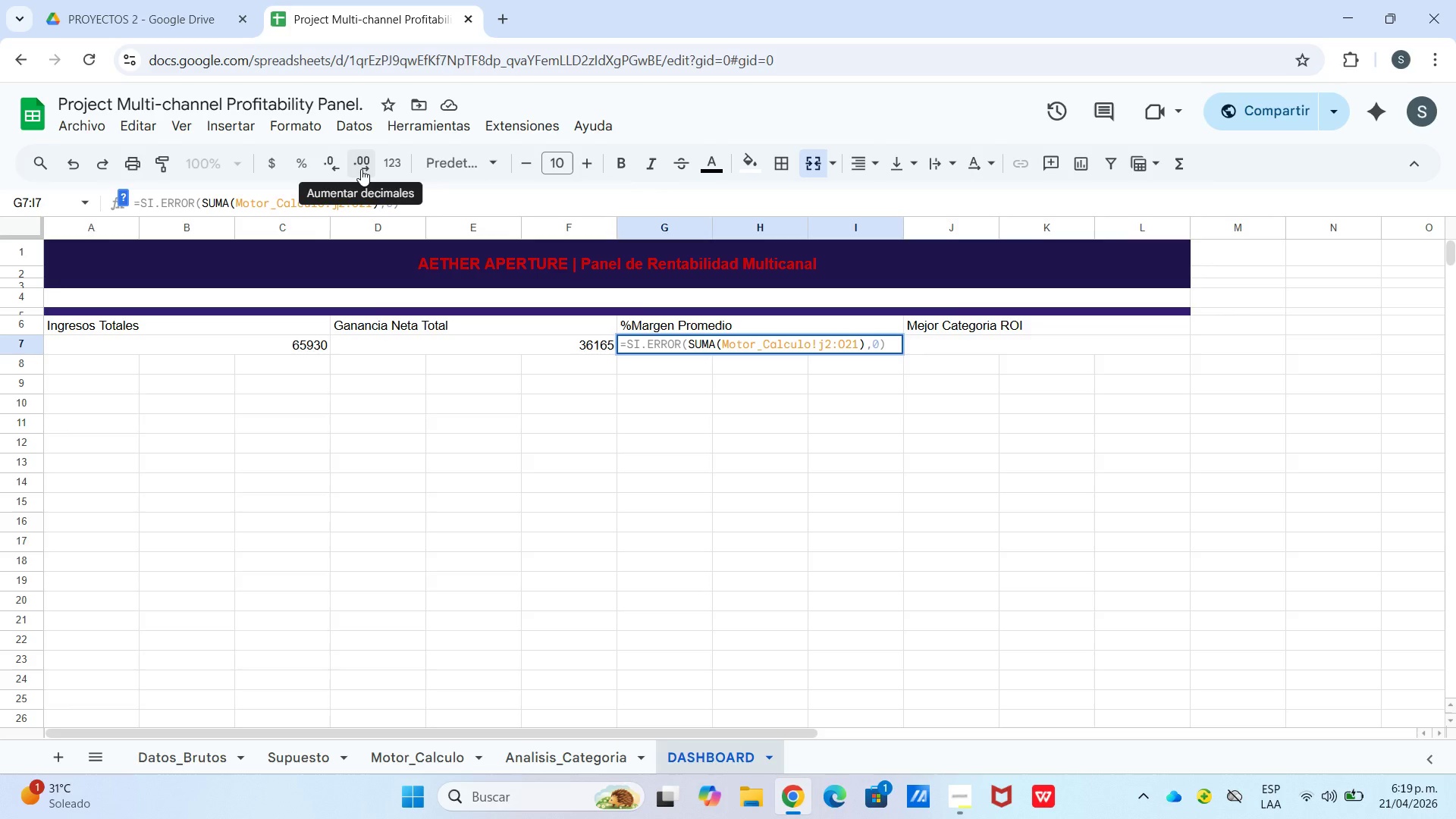 
key(Backspace)
 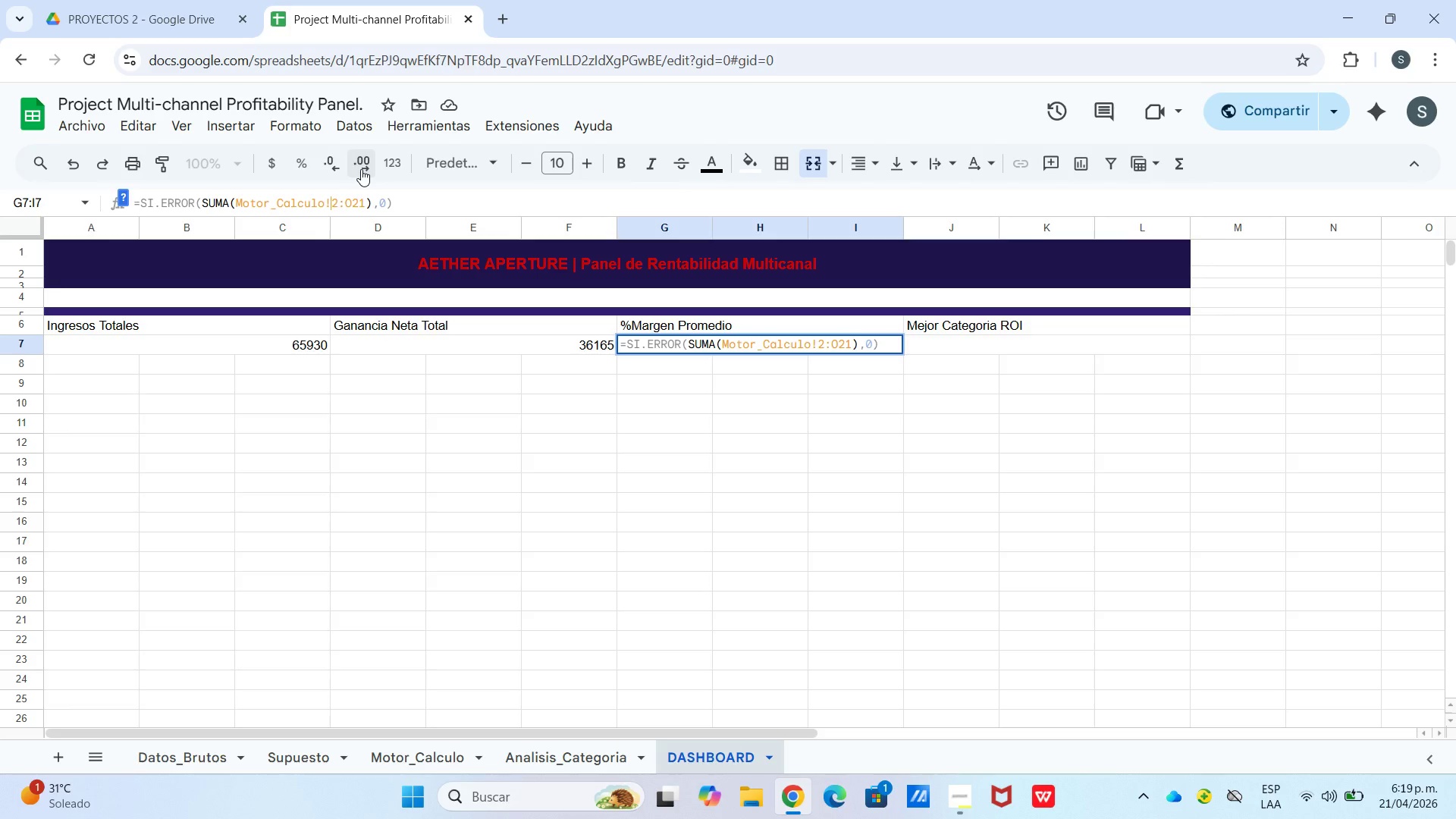 
key(L)
 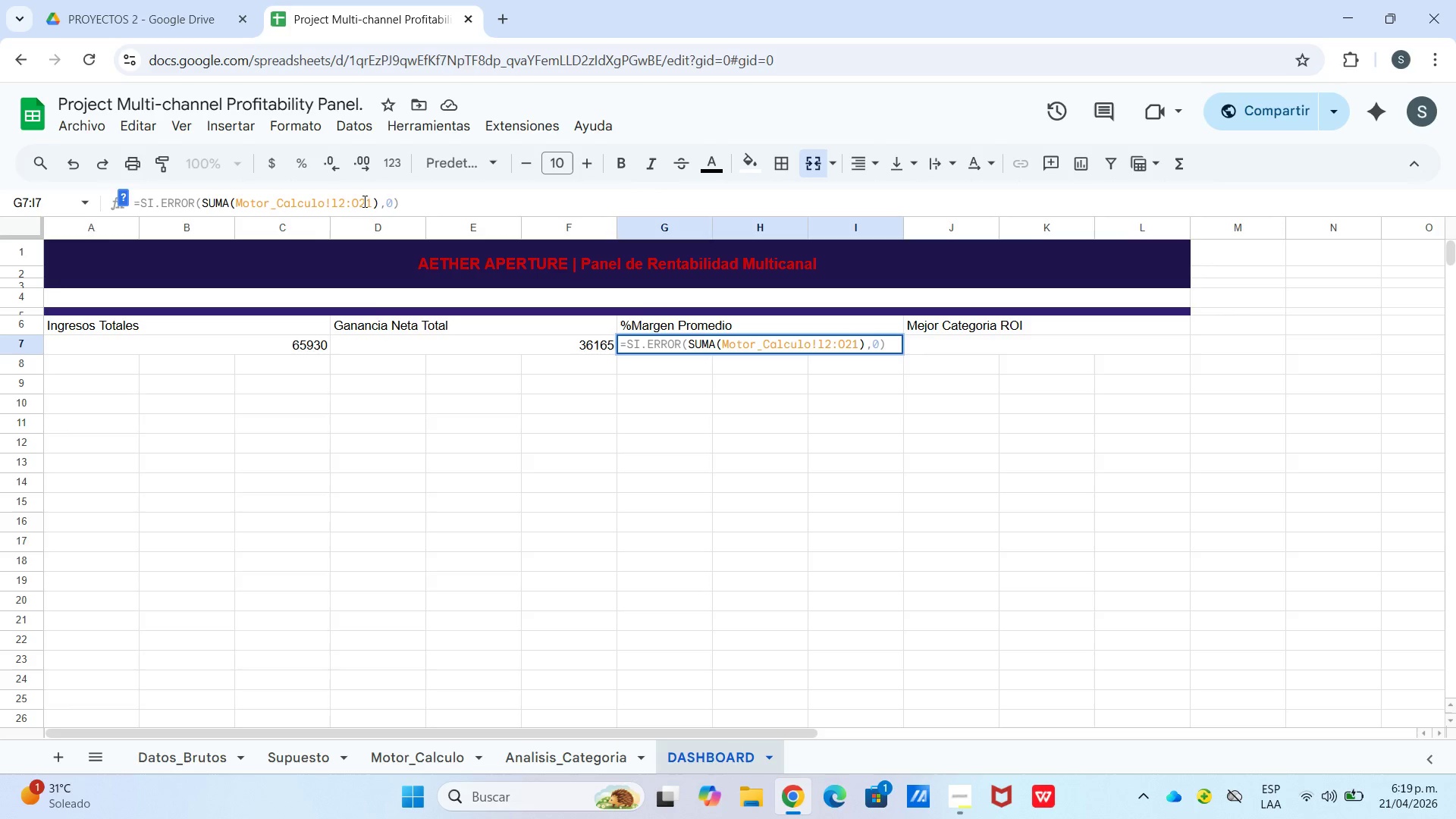 
left_click([361, 204])
 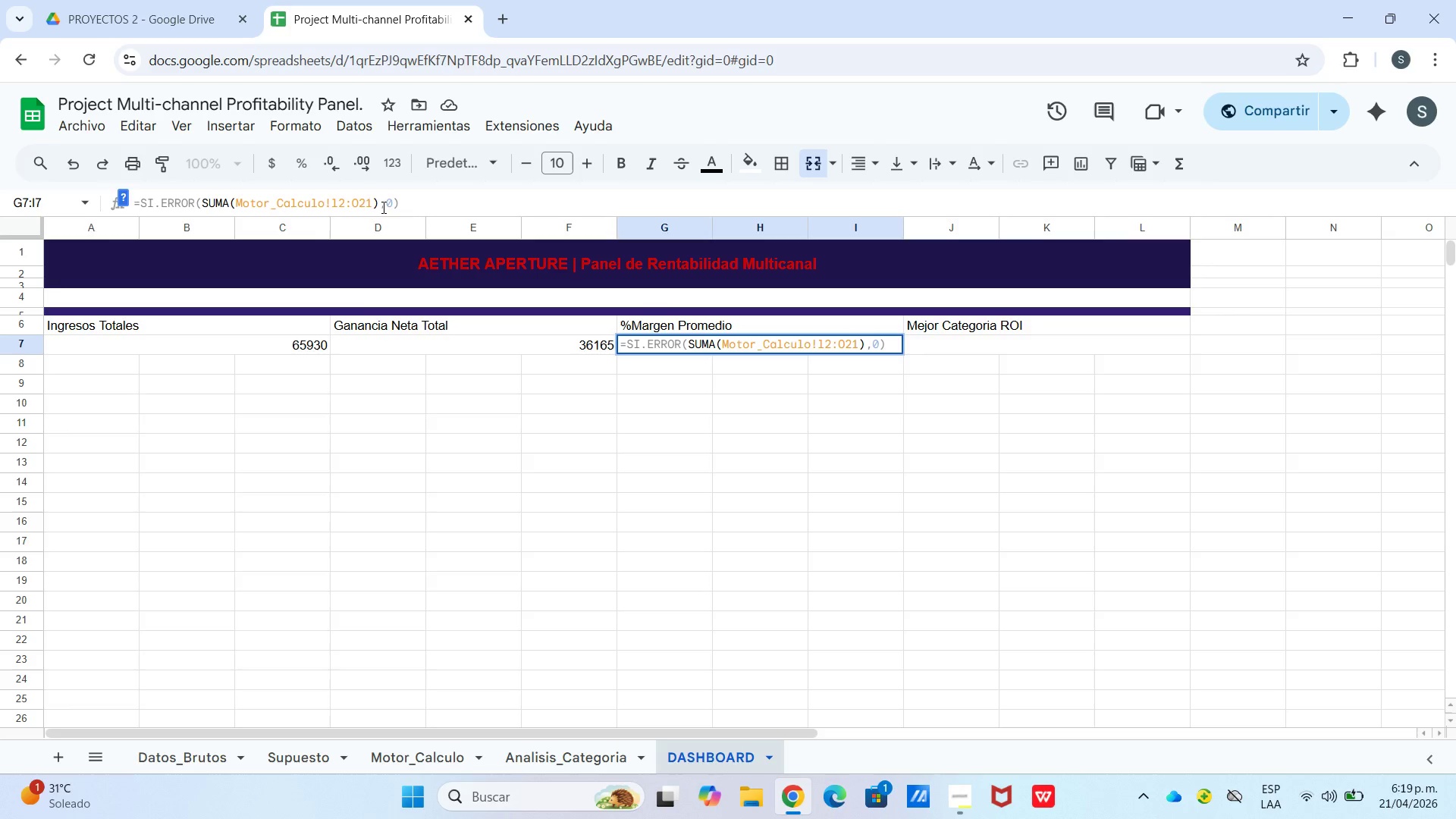 
key(Backspace)
 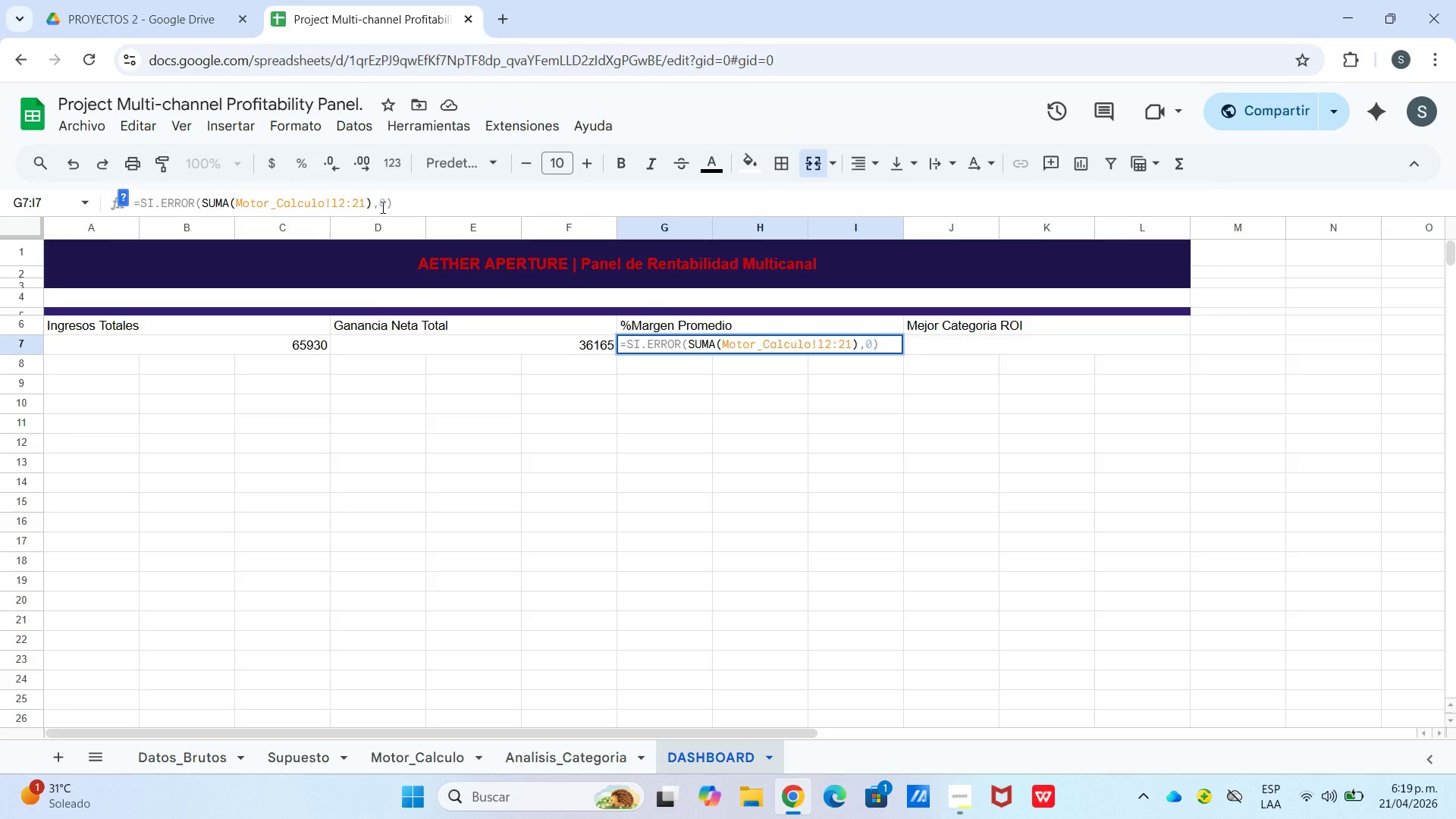 
key(L)
 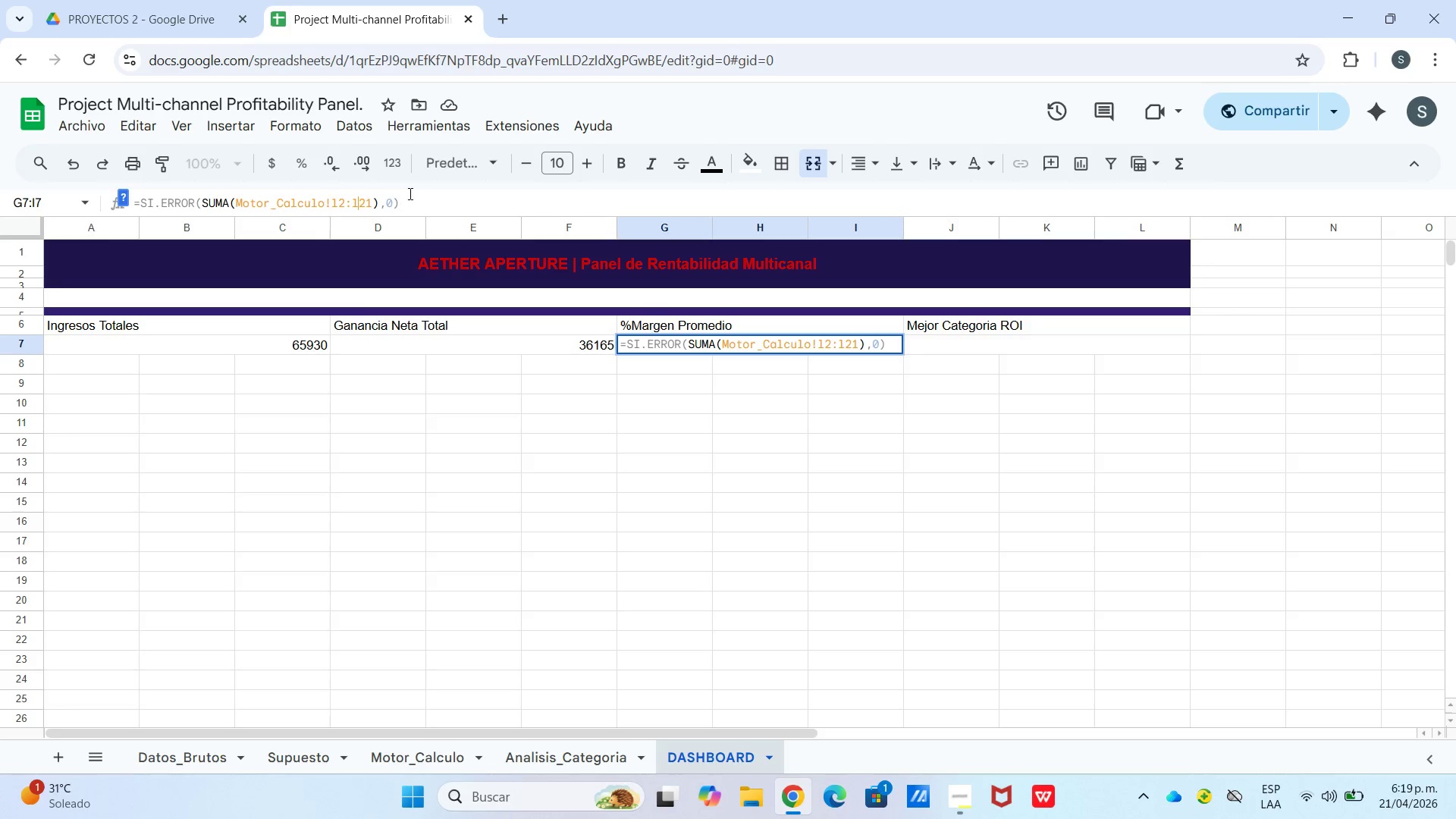 
left_click_drag(start_coordinate=[411, 193], to_coordinate=[416, 193])
 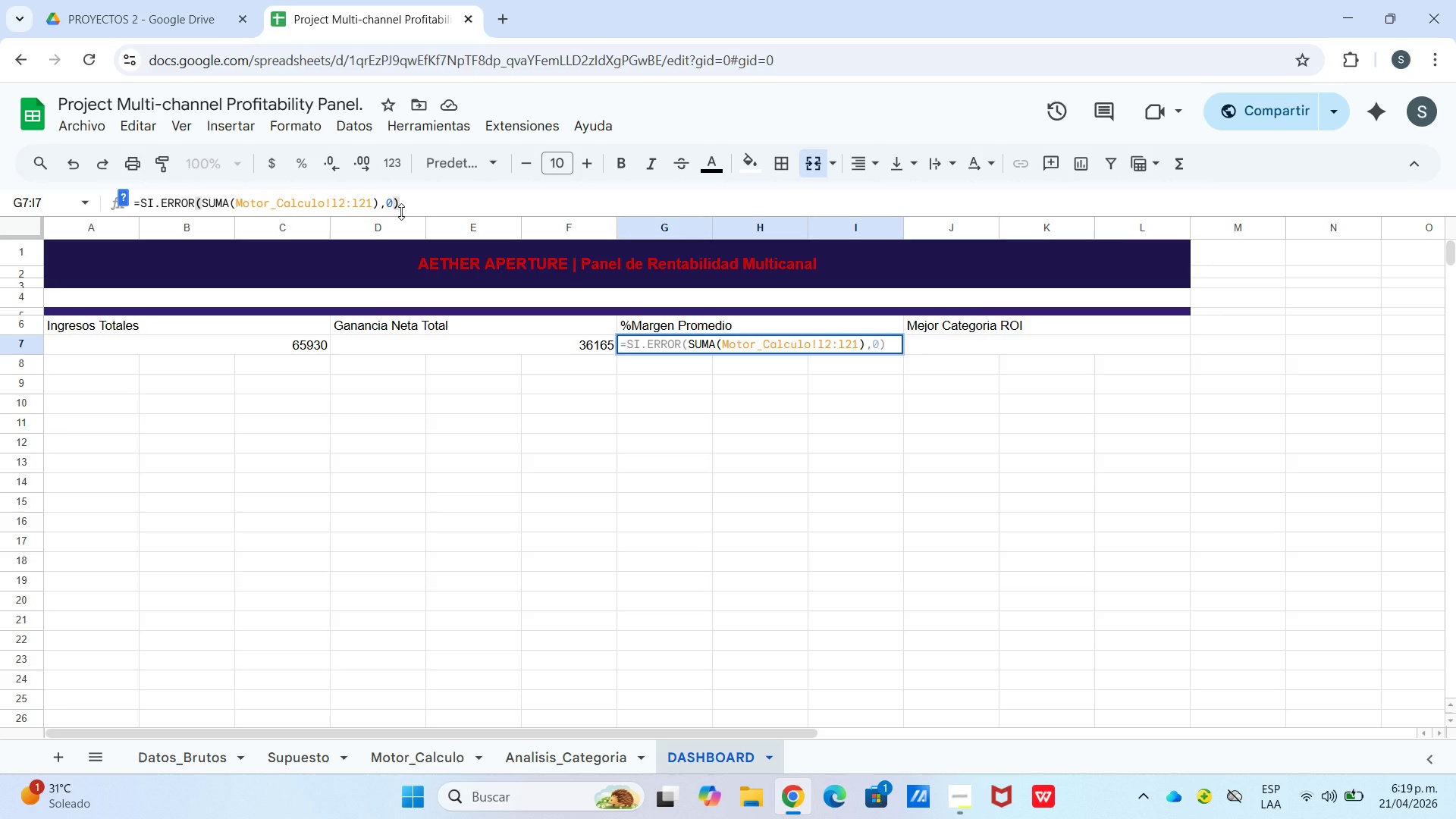 
key(Backspace)
key(Backspace)
key(Backspace)
type(&suma)
key(Tab)
 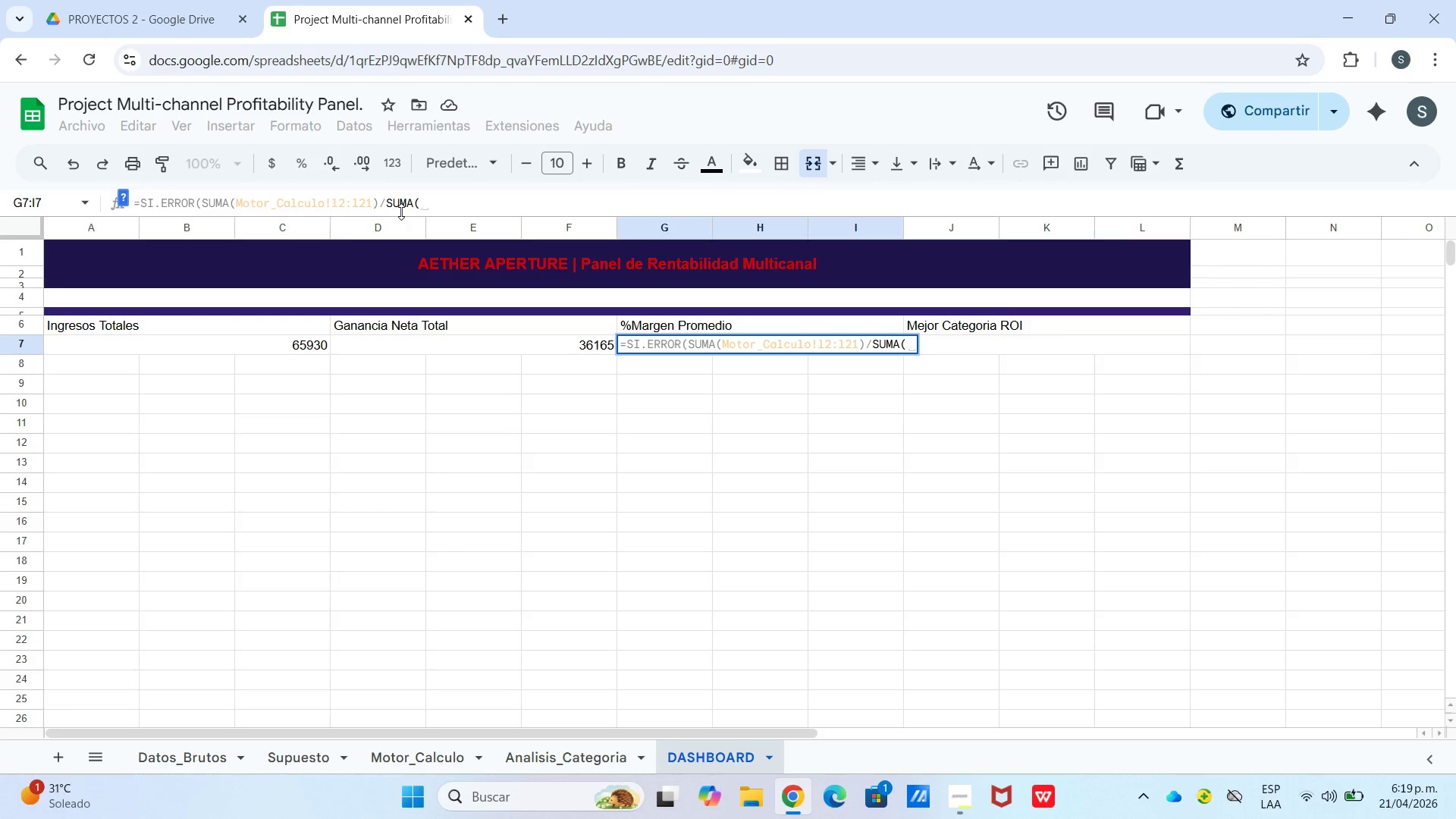 
type([Motor_calculo)
 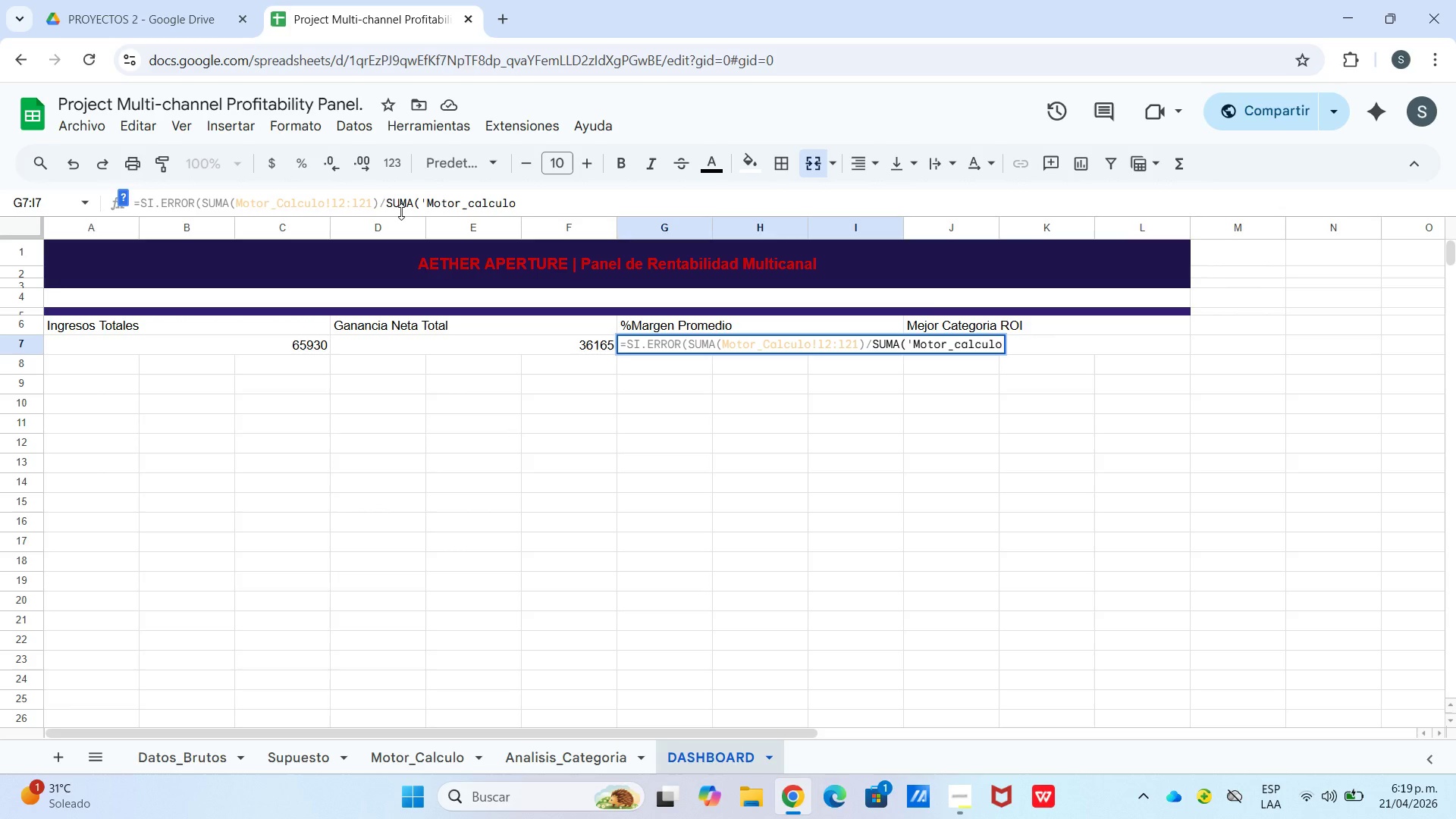 
type([!g2>g21(,0()
 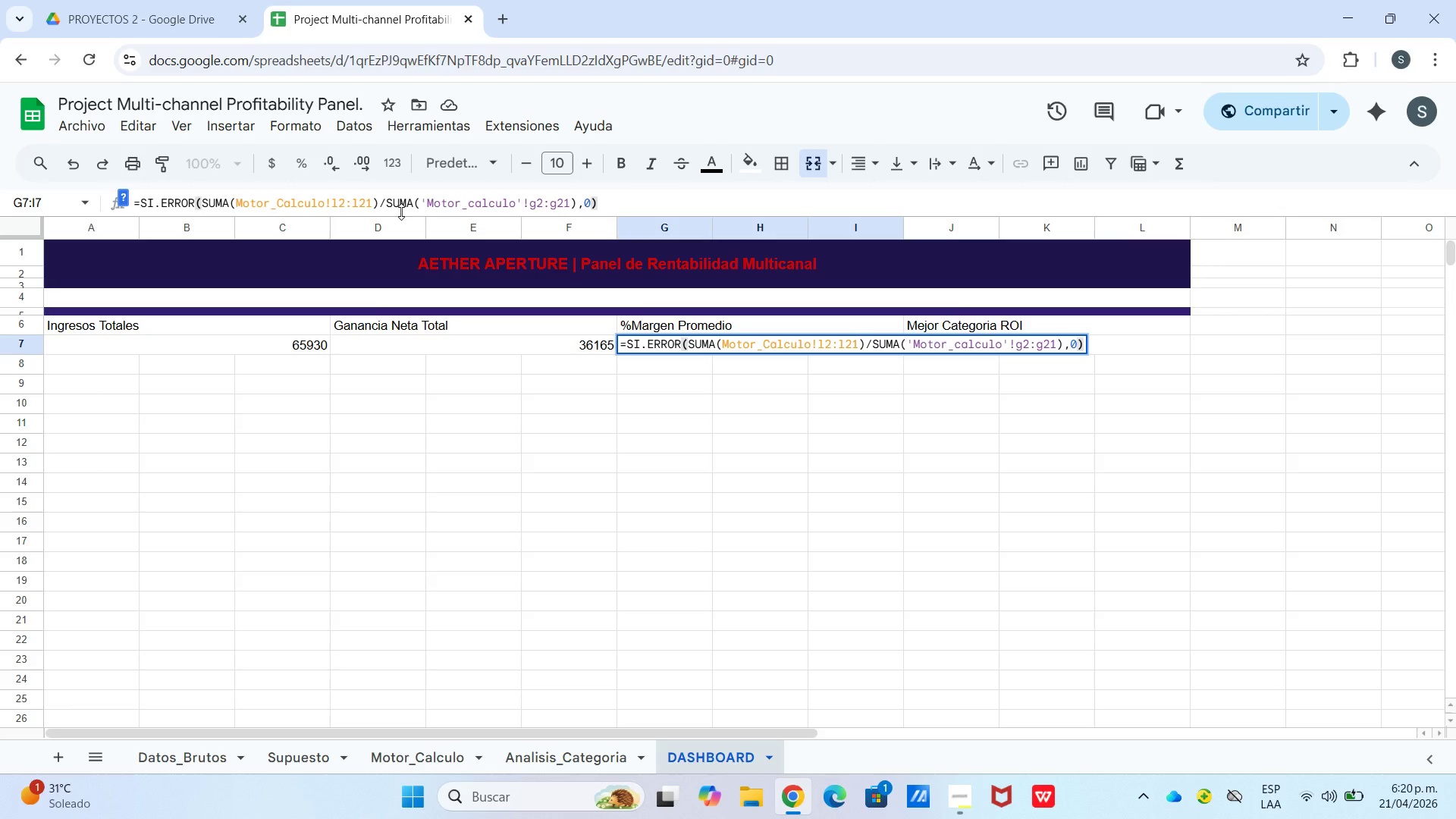 
key(Enter)
 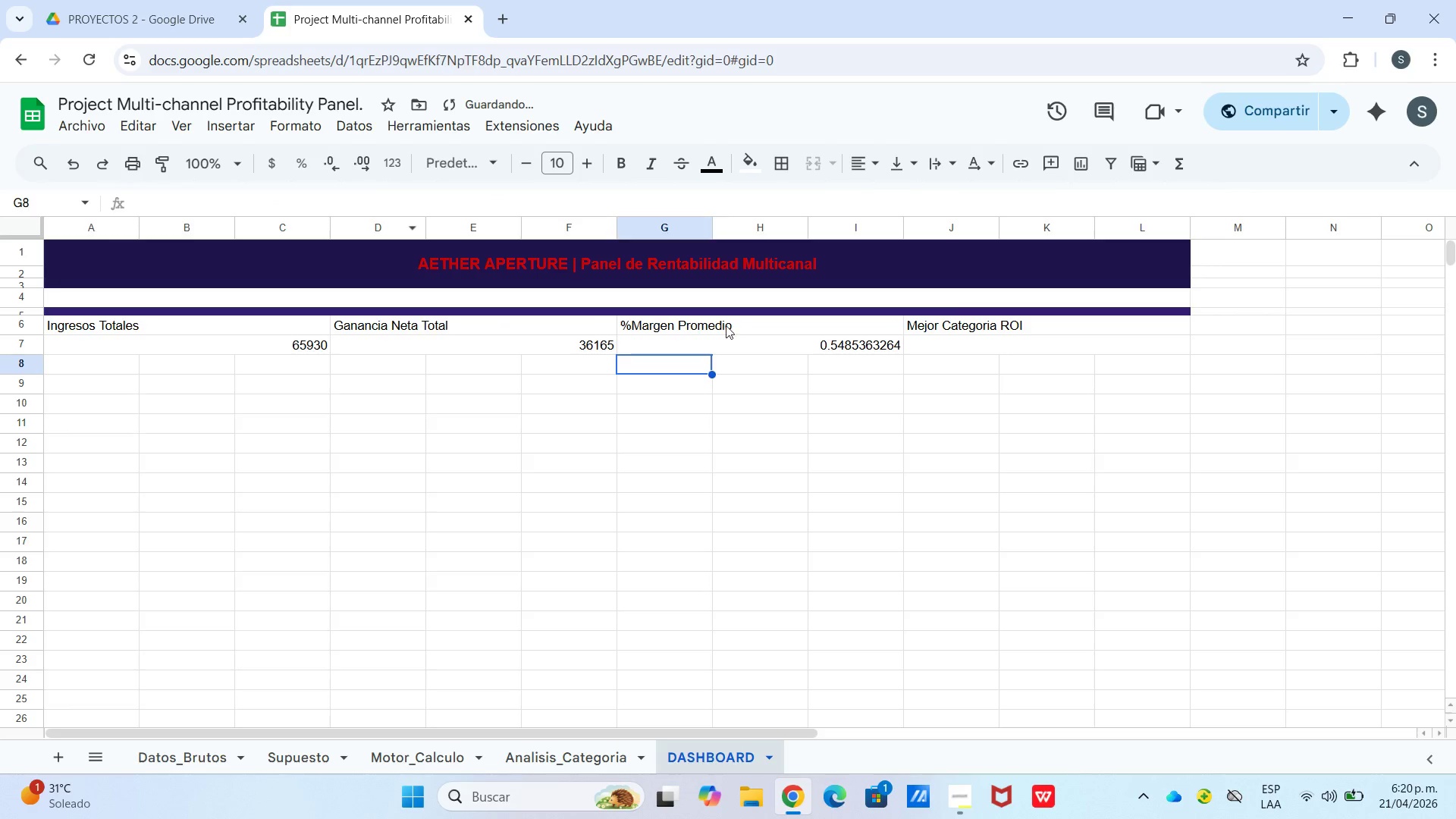 
left_click([771, 341])
 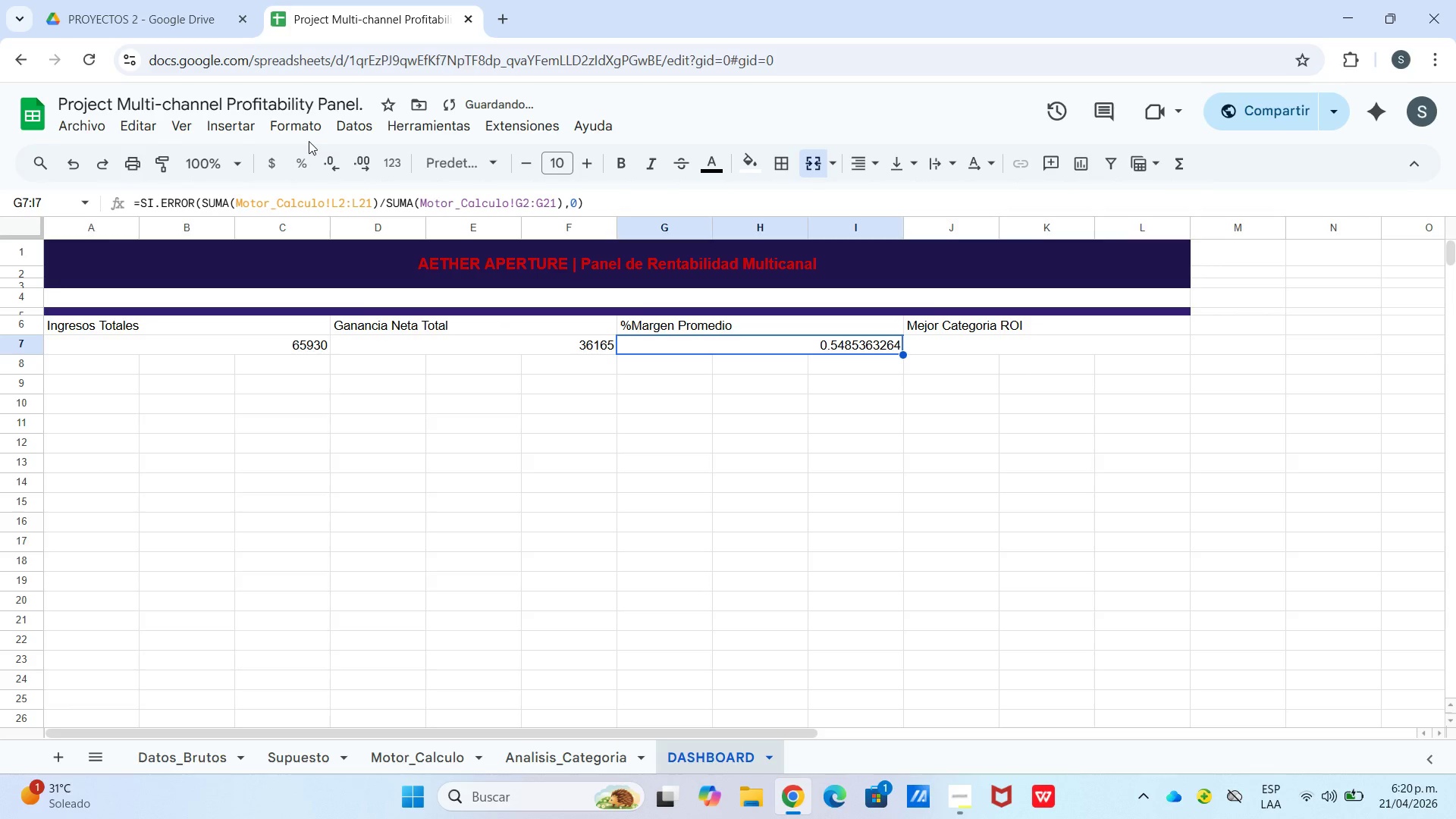 
left_click([302, 158])
 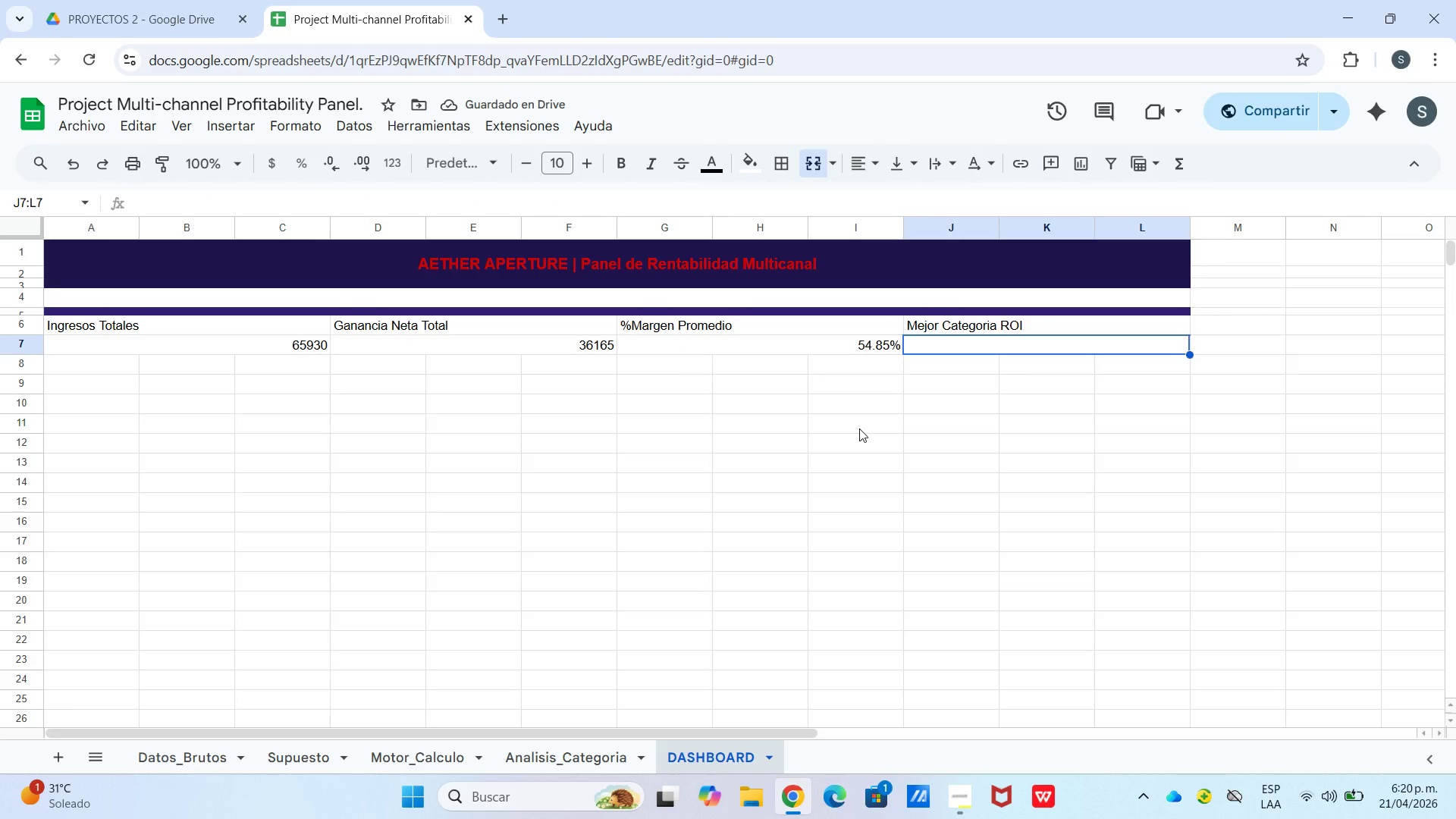 
wait(5.14)
 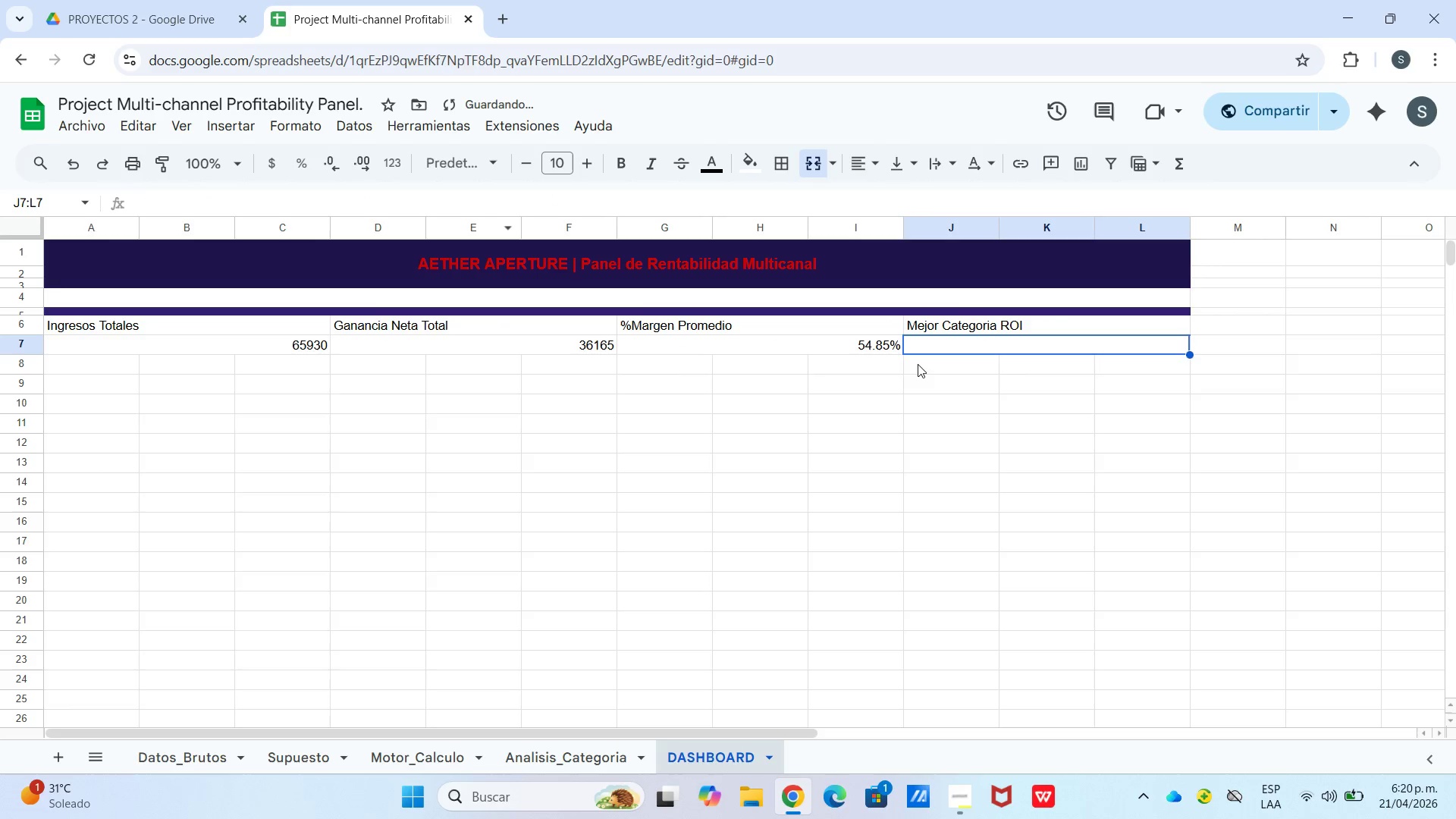 
type()si.er)
key(Tab)
type(*insi)
key(Backspace)
key(Backspace)
type(dice)
key(Tab)
type([Analisis_CA)
key(Backspace)
type(t)
key(Backspace)
type(ategorai)
key(Backspace)
key(Backspace)
type(ri)
key(Backspace)
key(Backspace)
type(ia()
 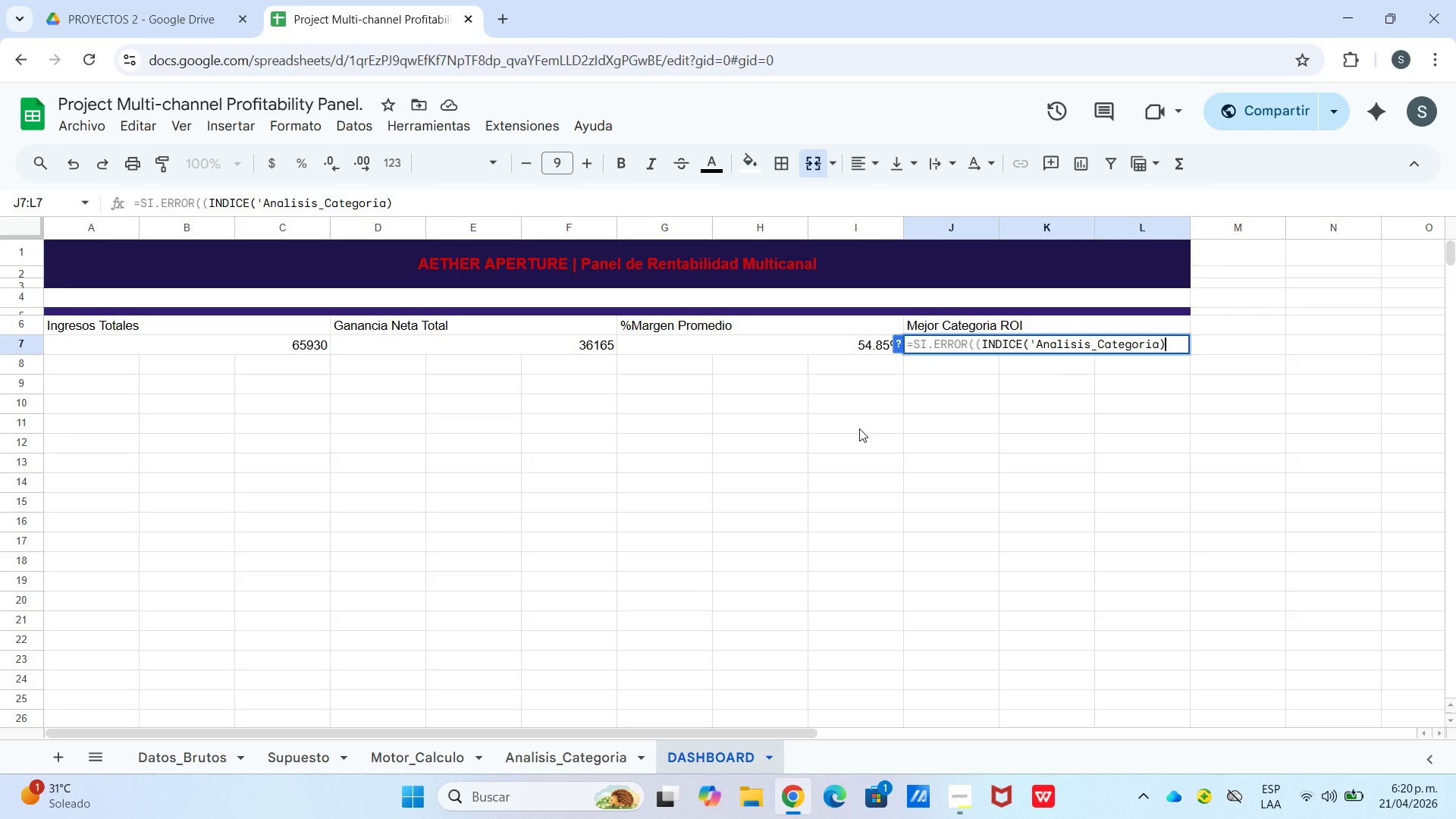 
wait(6.78)
 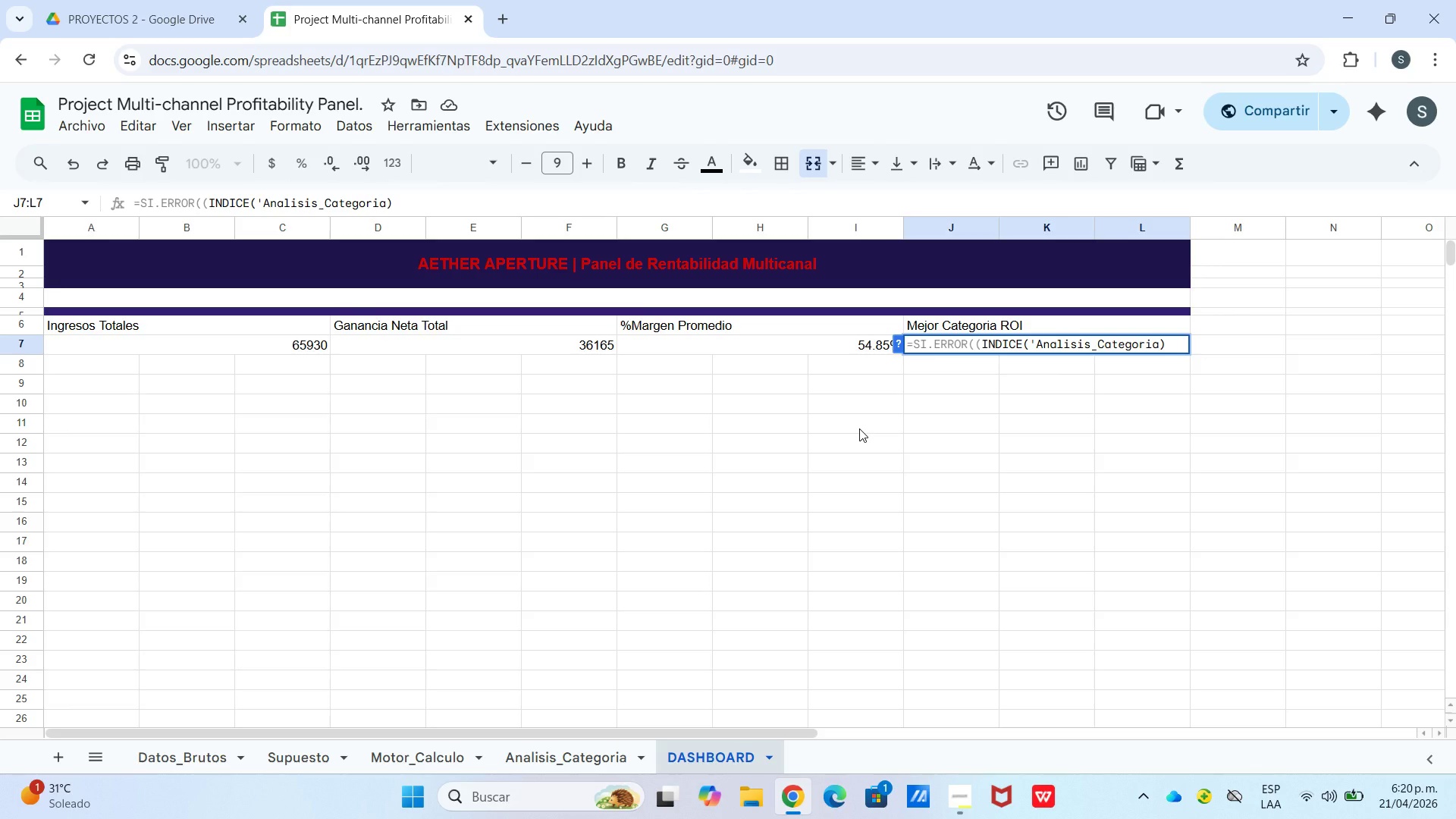 
key(Backspace)
 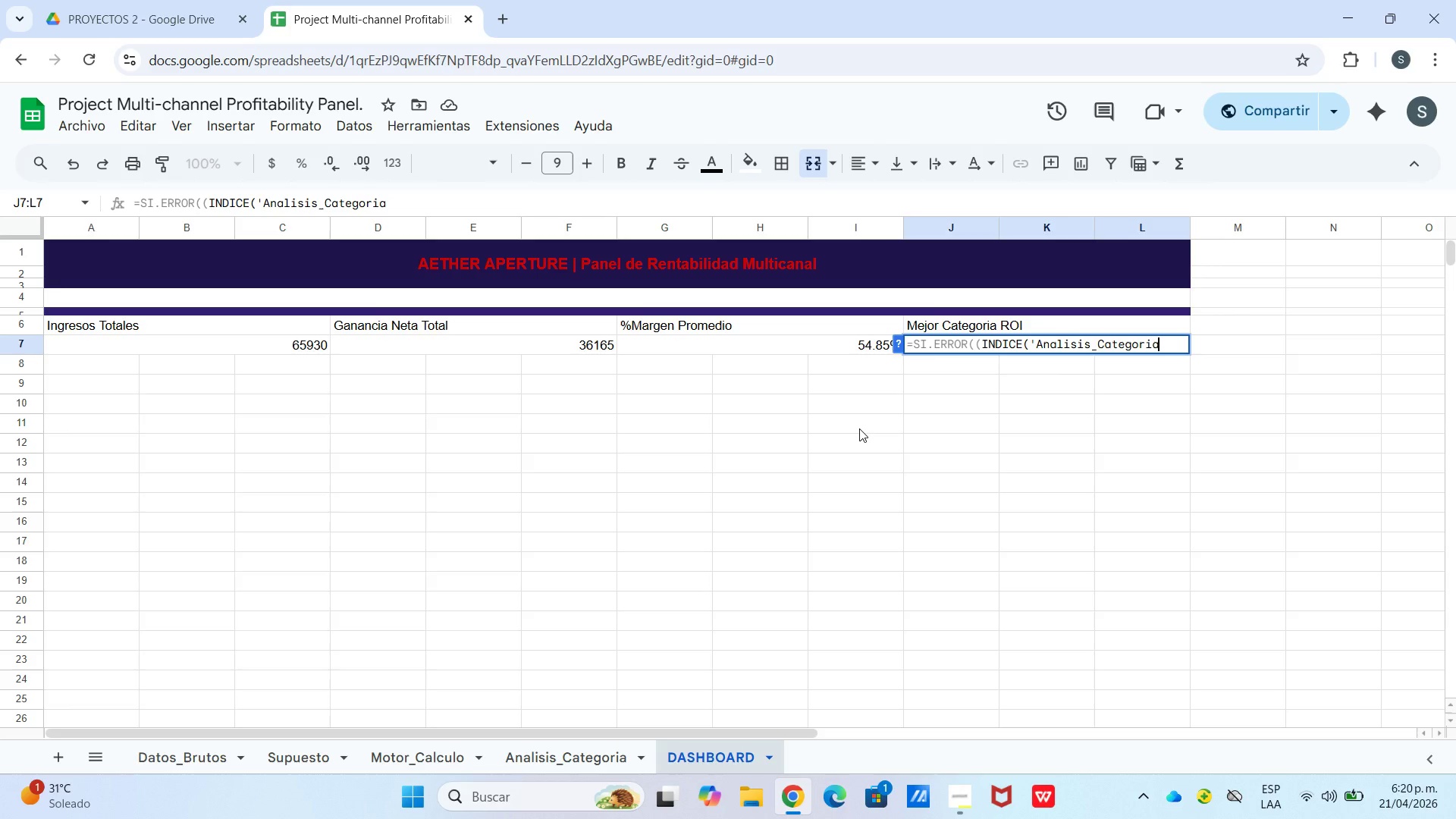 
hold_key(key=ShiftLeft, duration=0.31)
 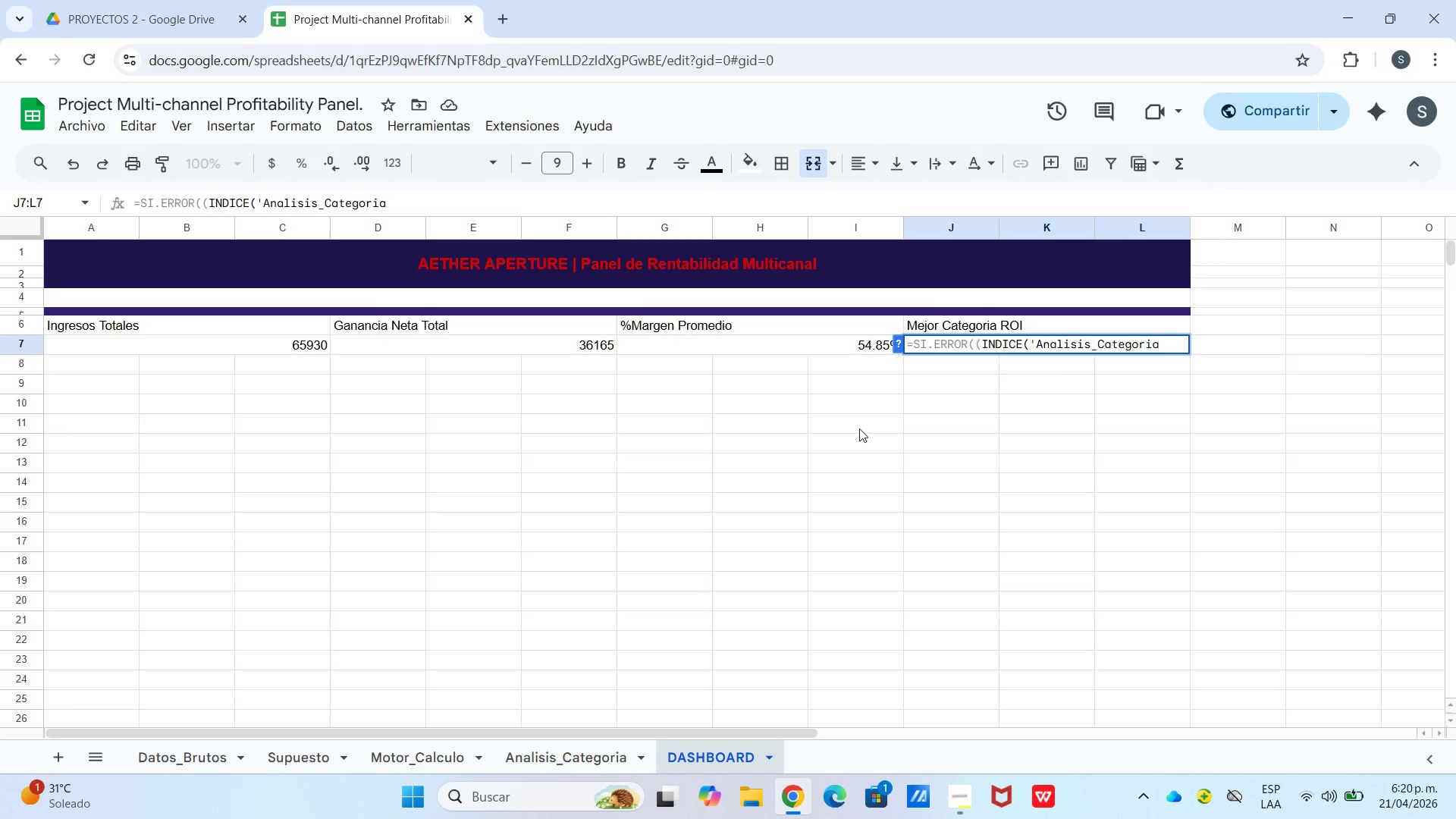 
key(BracketLeft)
 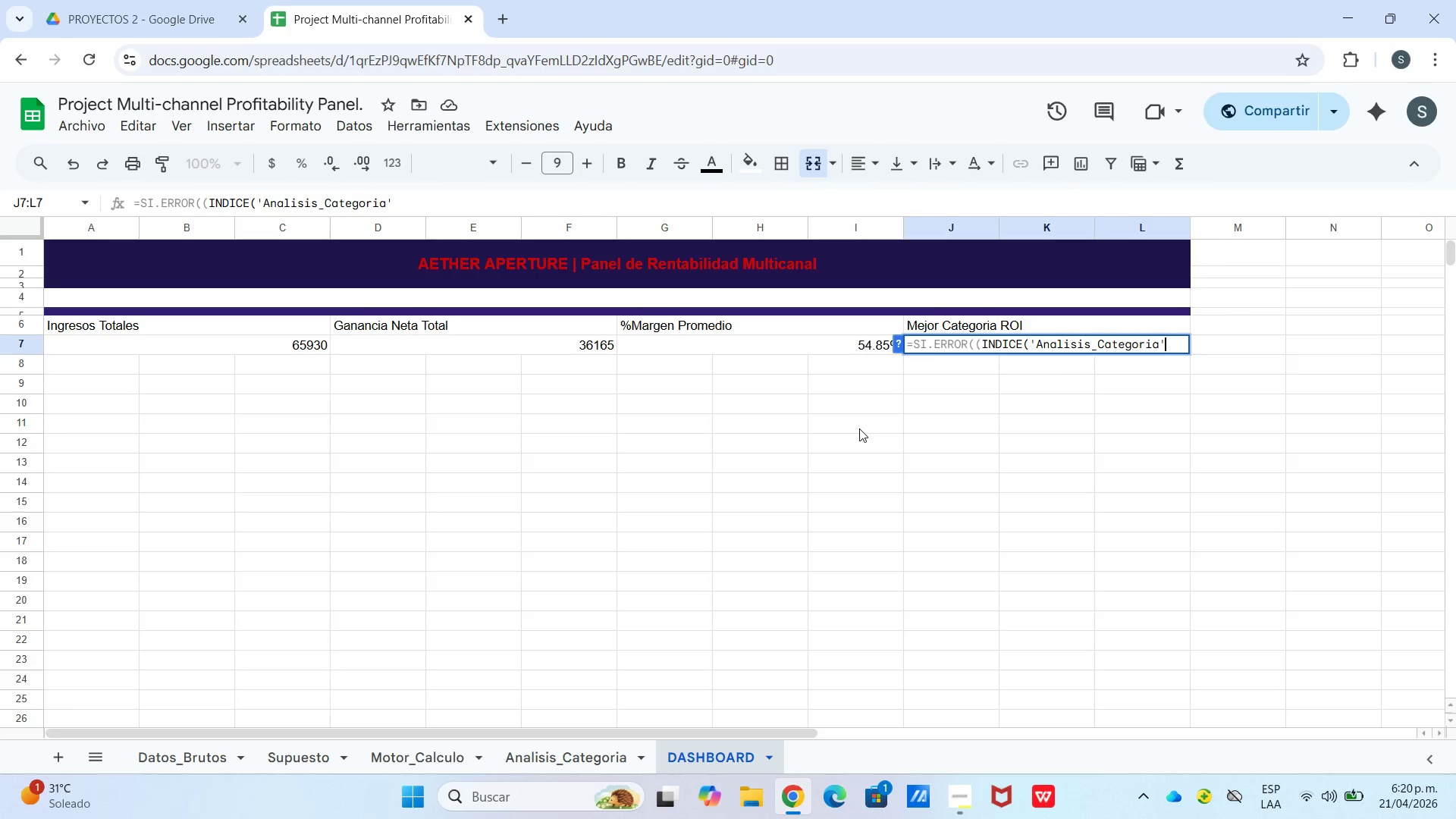 
hold_key(key=ShiftLeft, duration=2.5)
 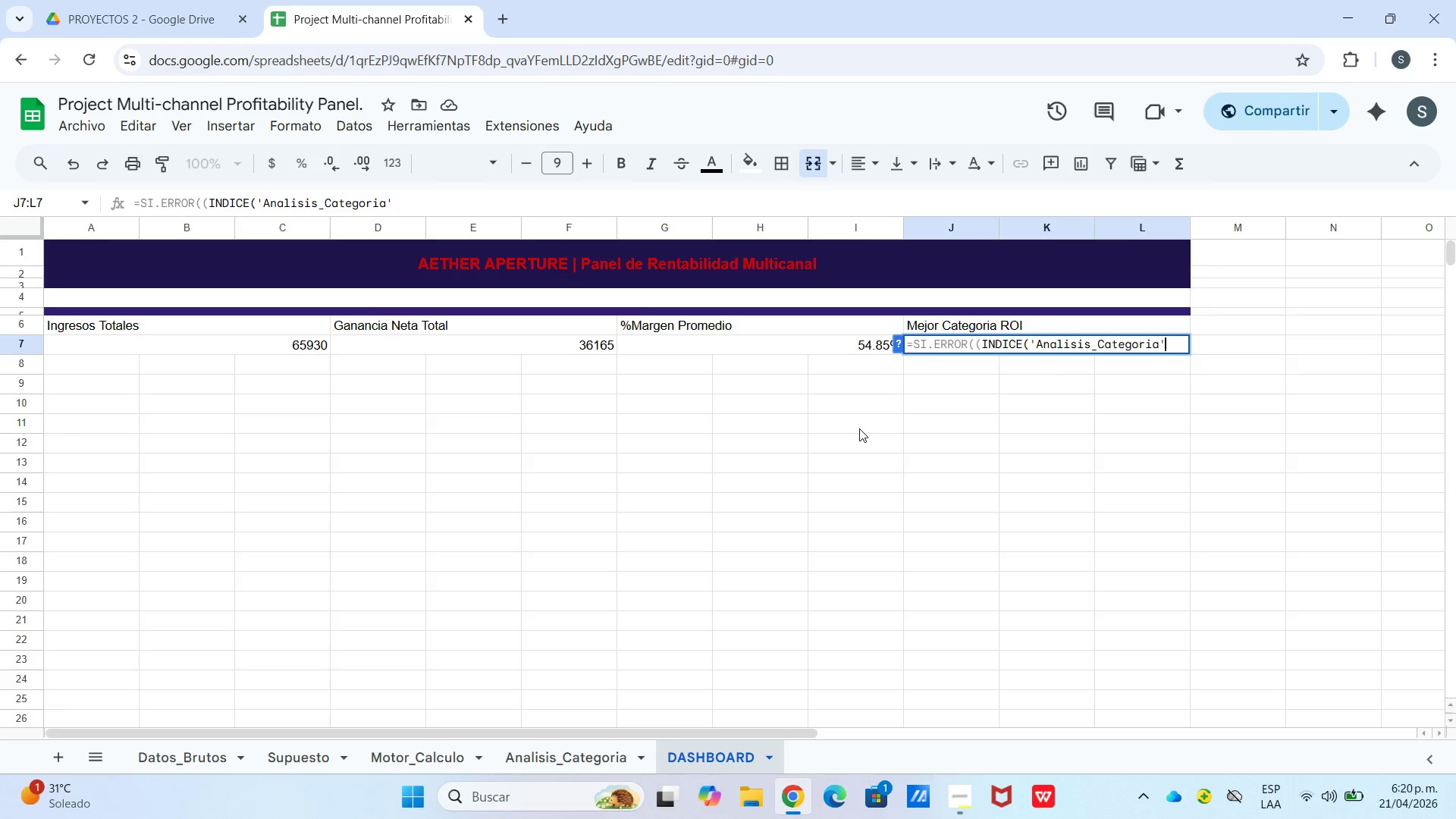 
key(Backspace)
type([!a6>a9,con)
 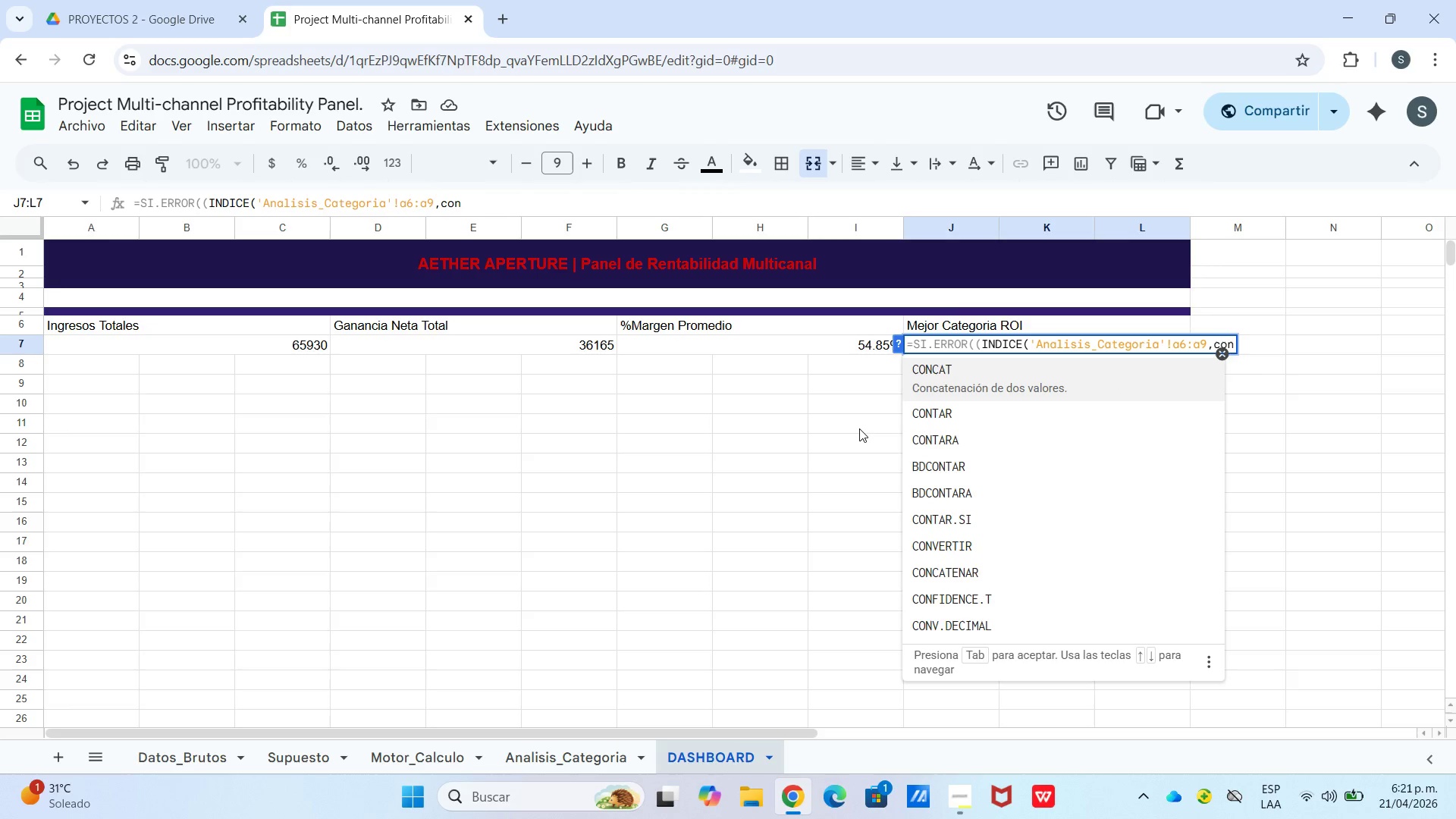 
key(Backspace)
type(in)
 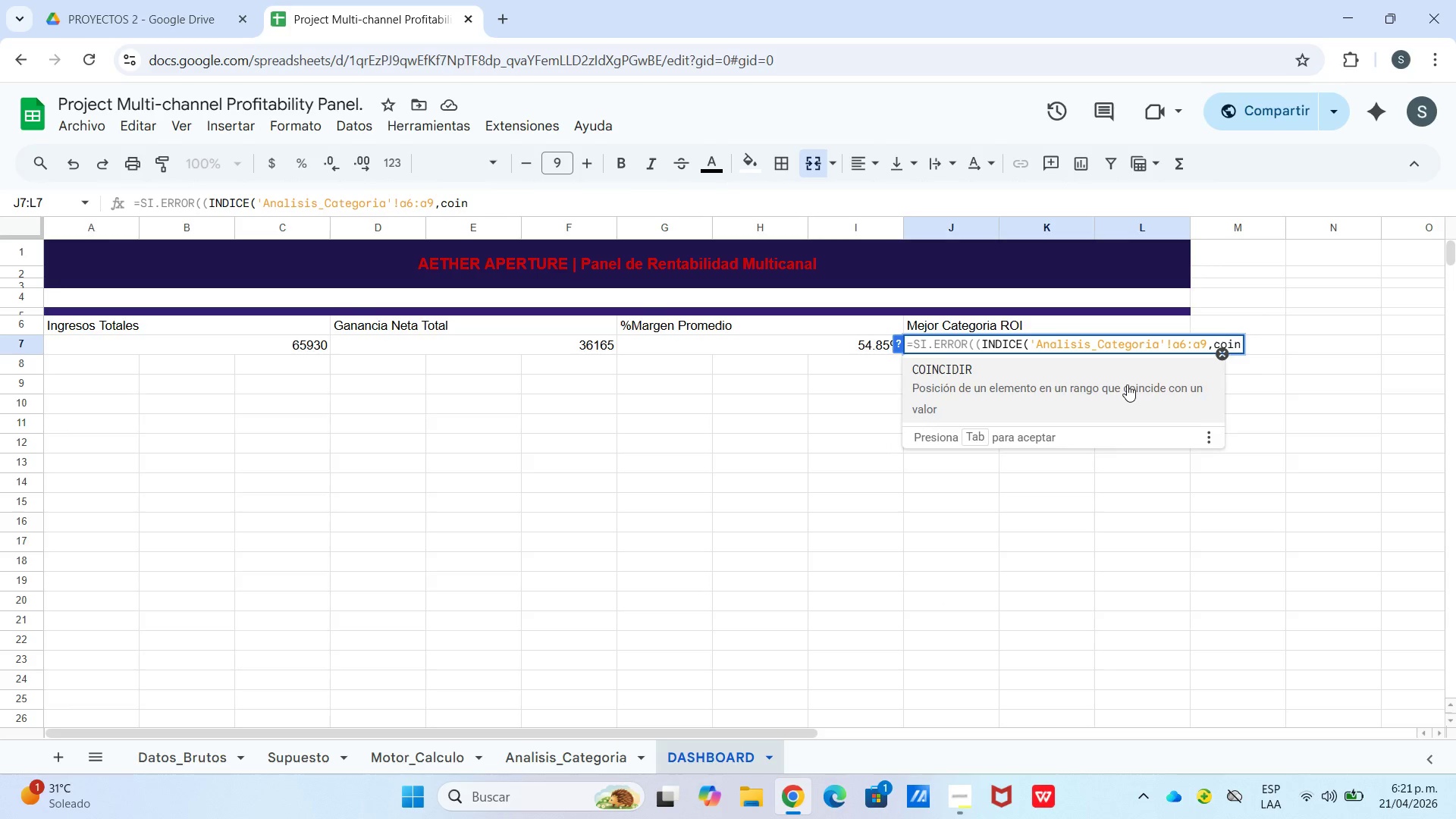 
left_click([1127, 384])
 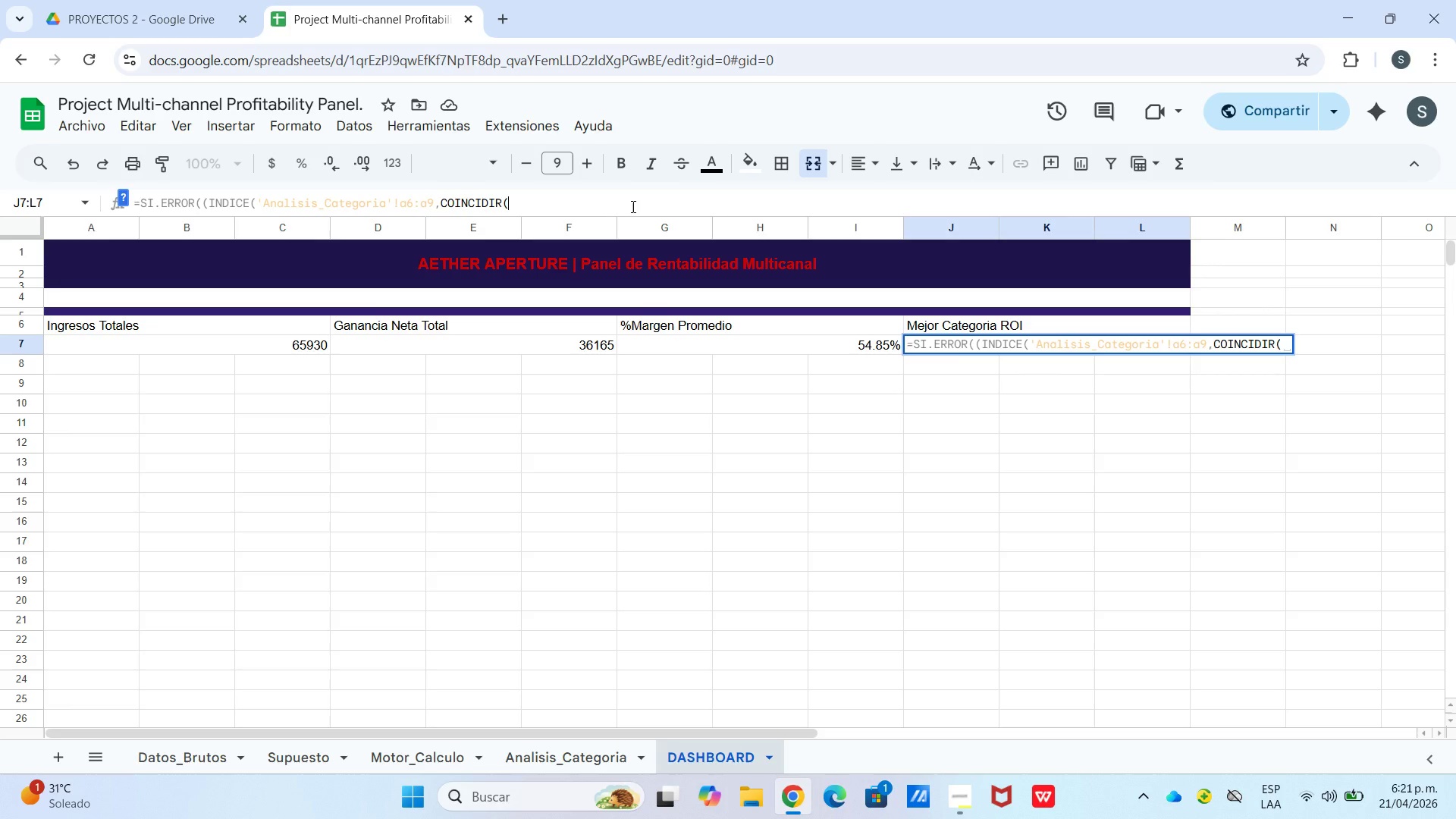 
wait(5.88)
 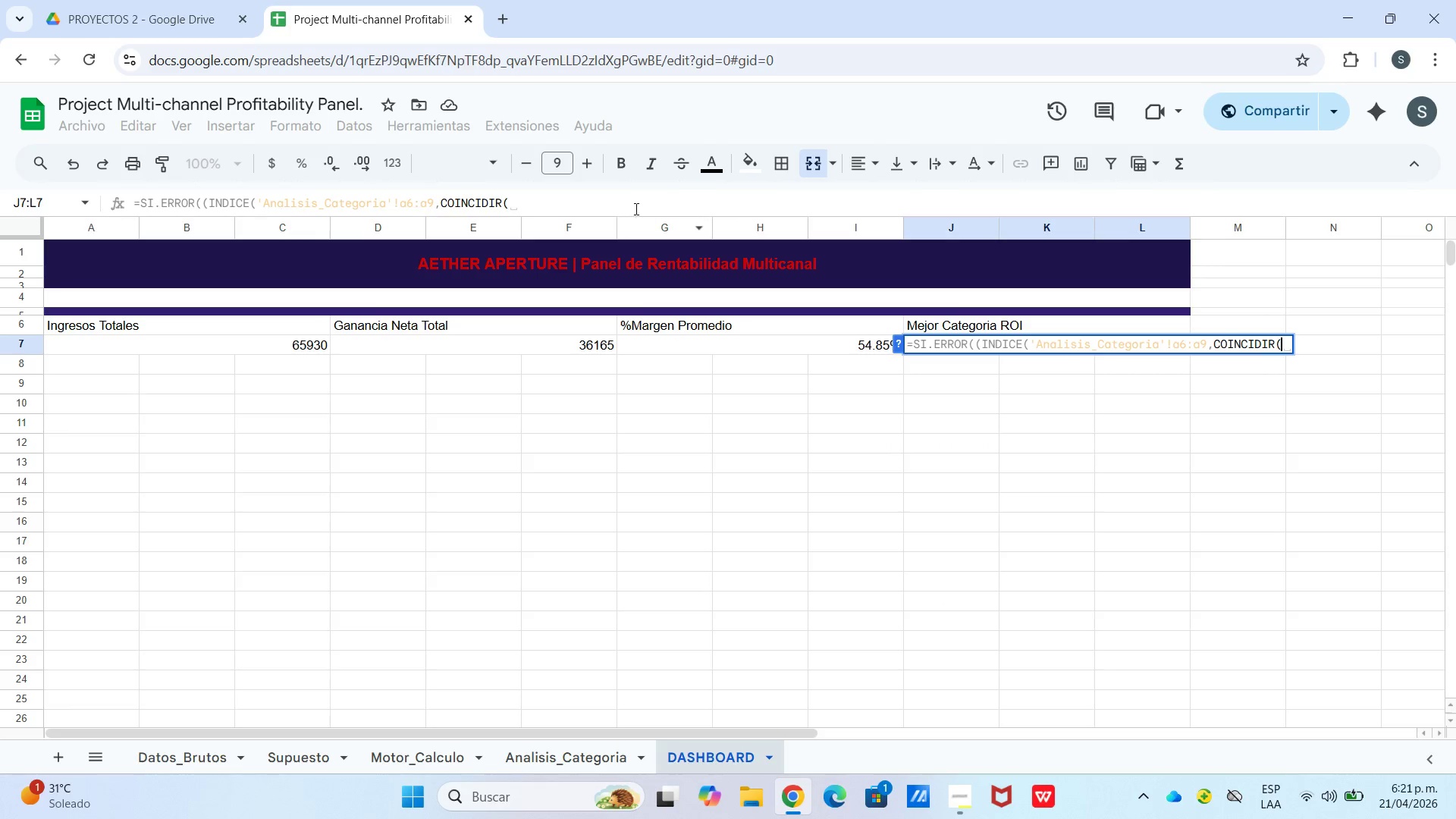 
type(Max)
 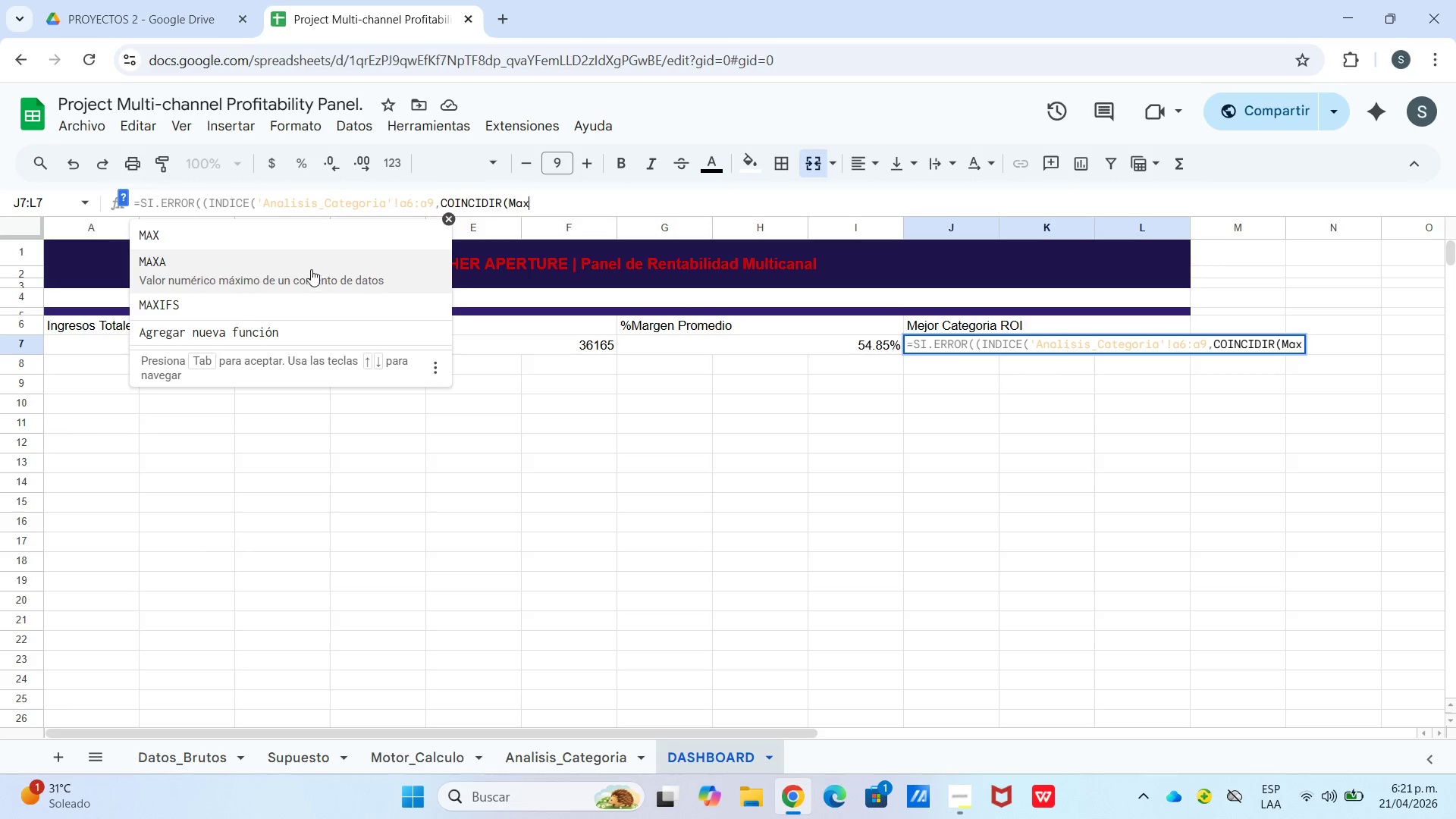 
left_click([306, 235])
 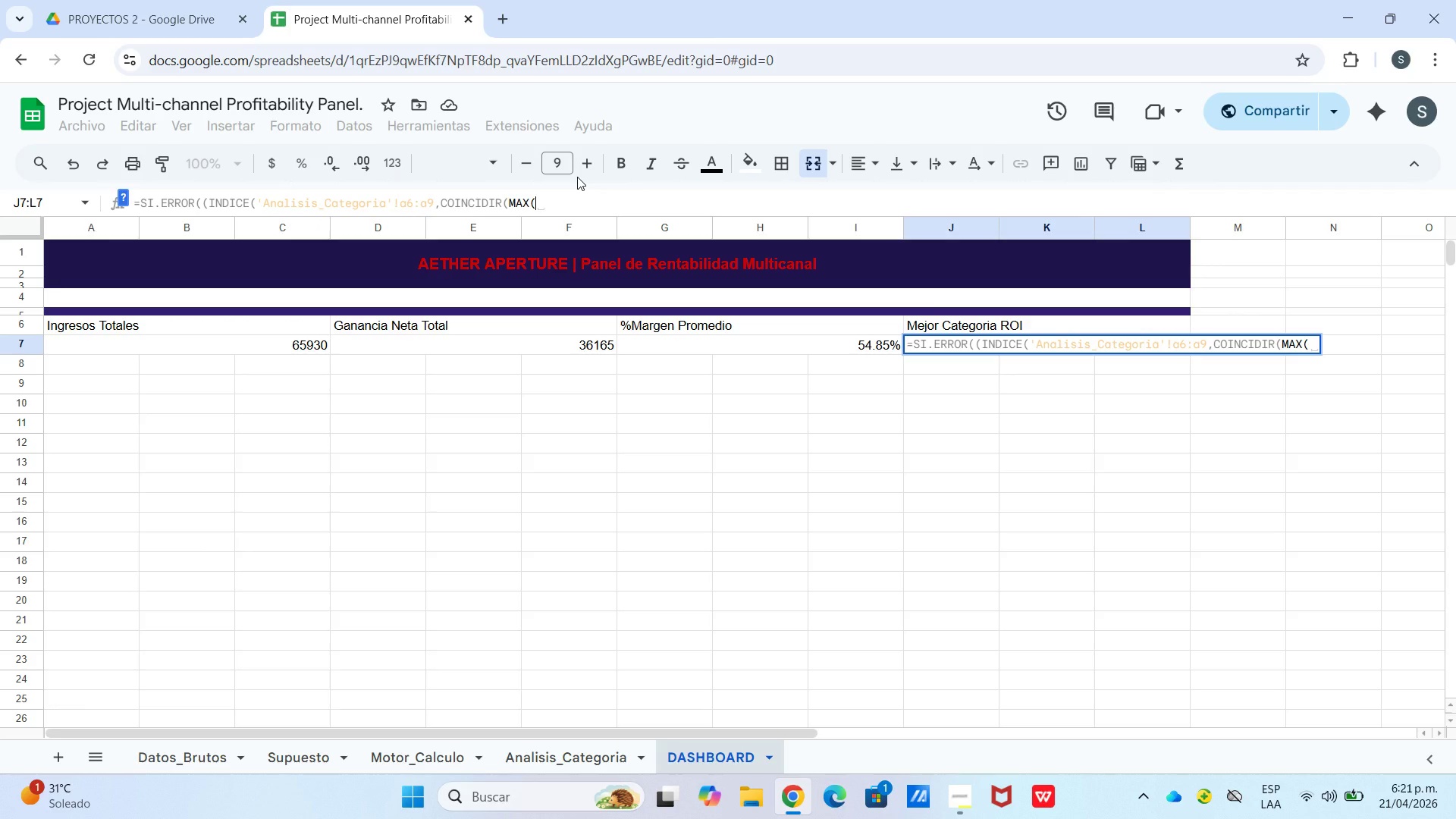 
type([Analisis_Categoria)
 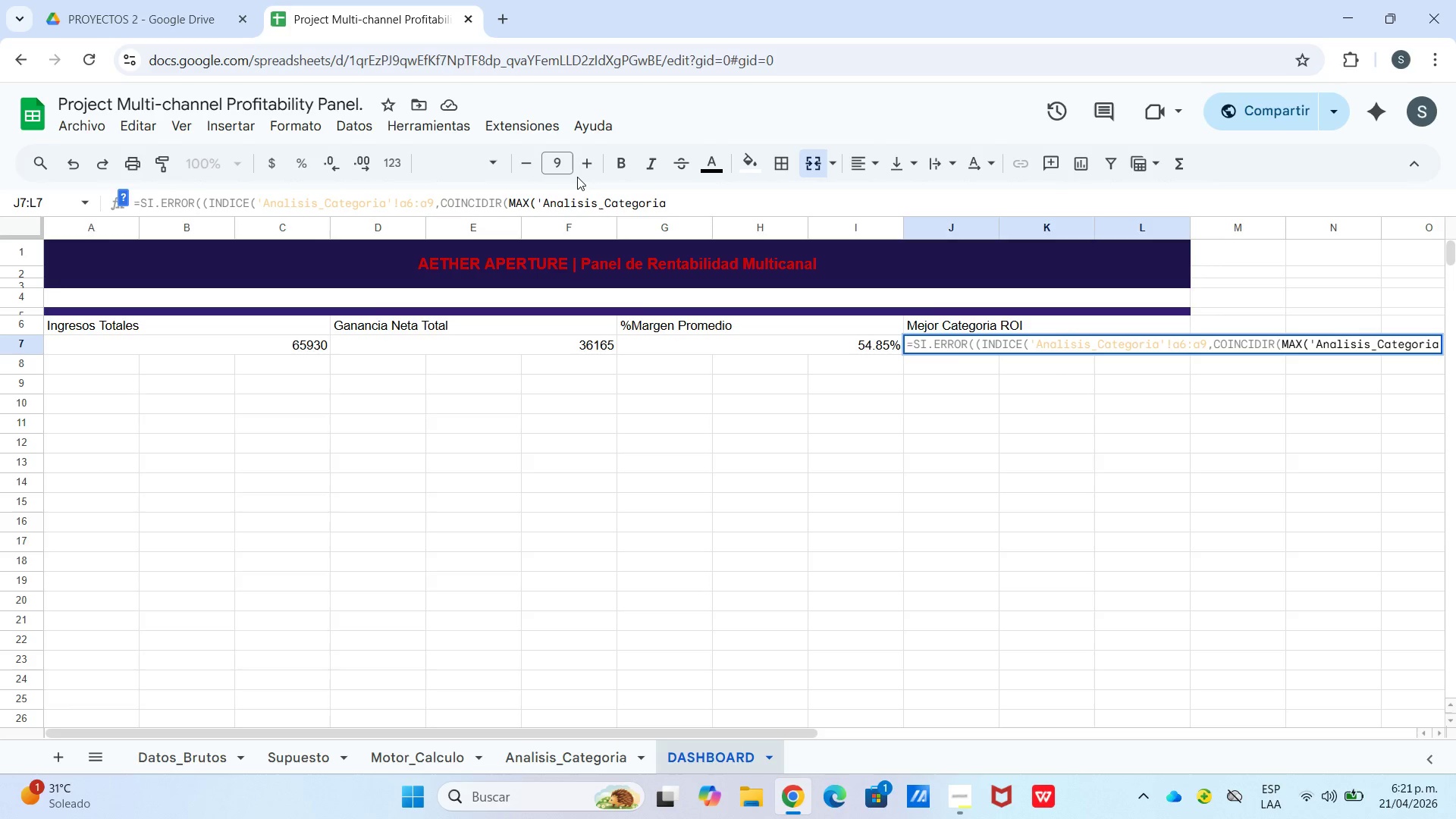 
type([!e6>e9(,[Analisis_Categoria[)
 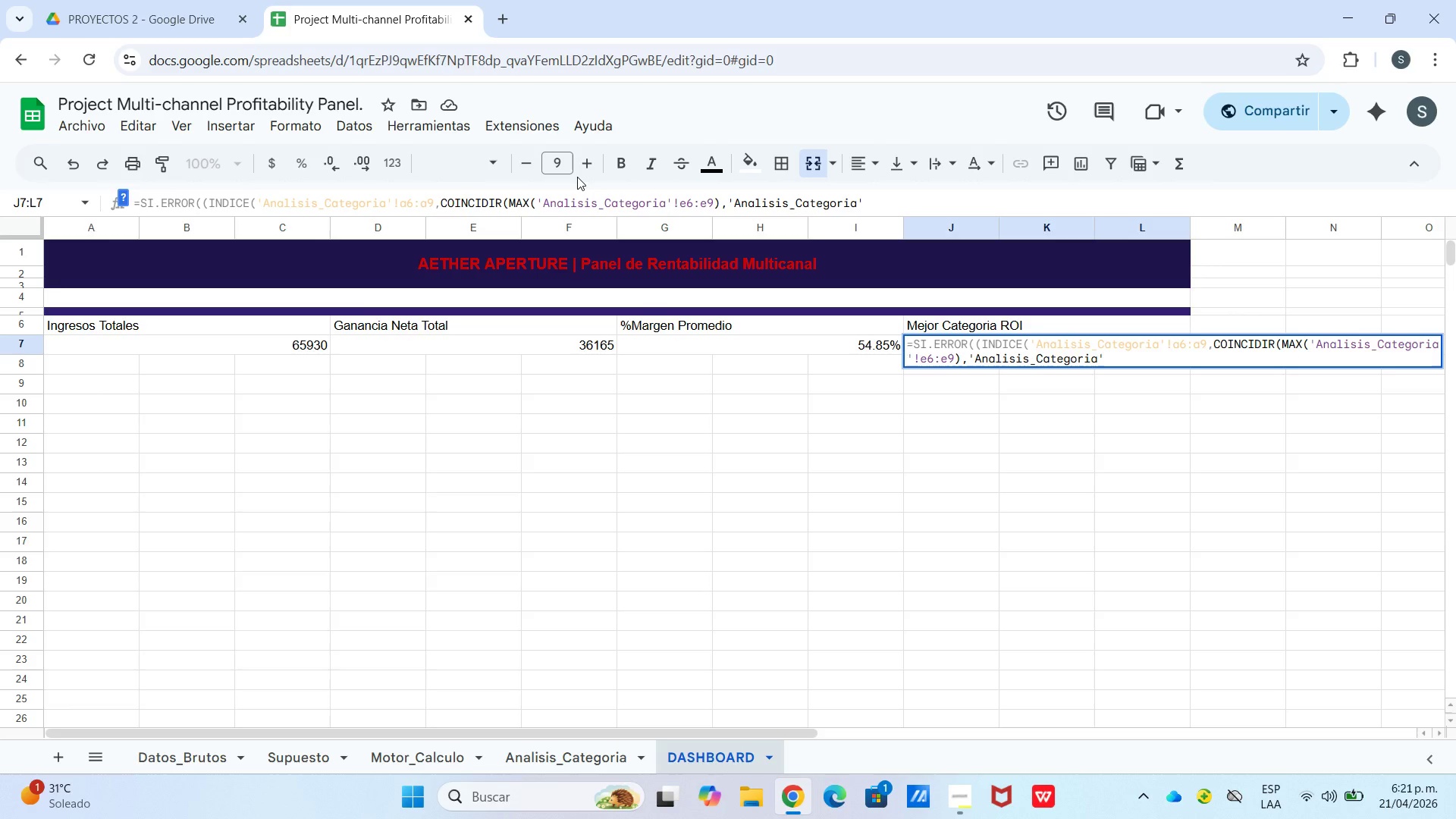 
wait(6.92)
 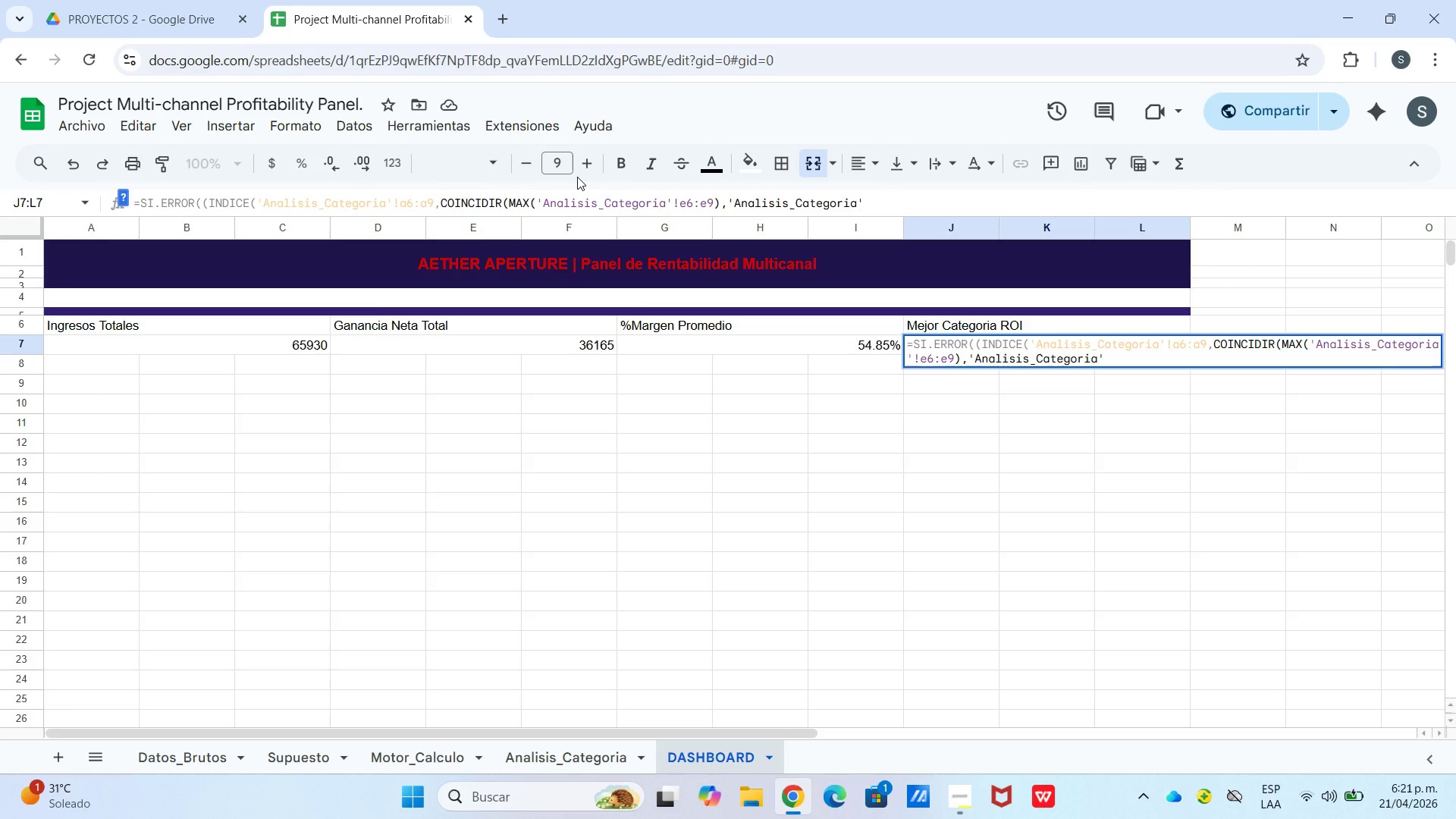 
type(!e6>e9,0((,)
 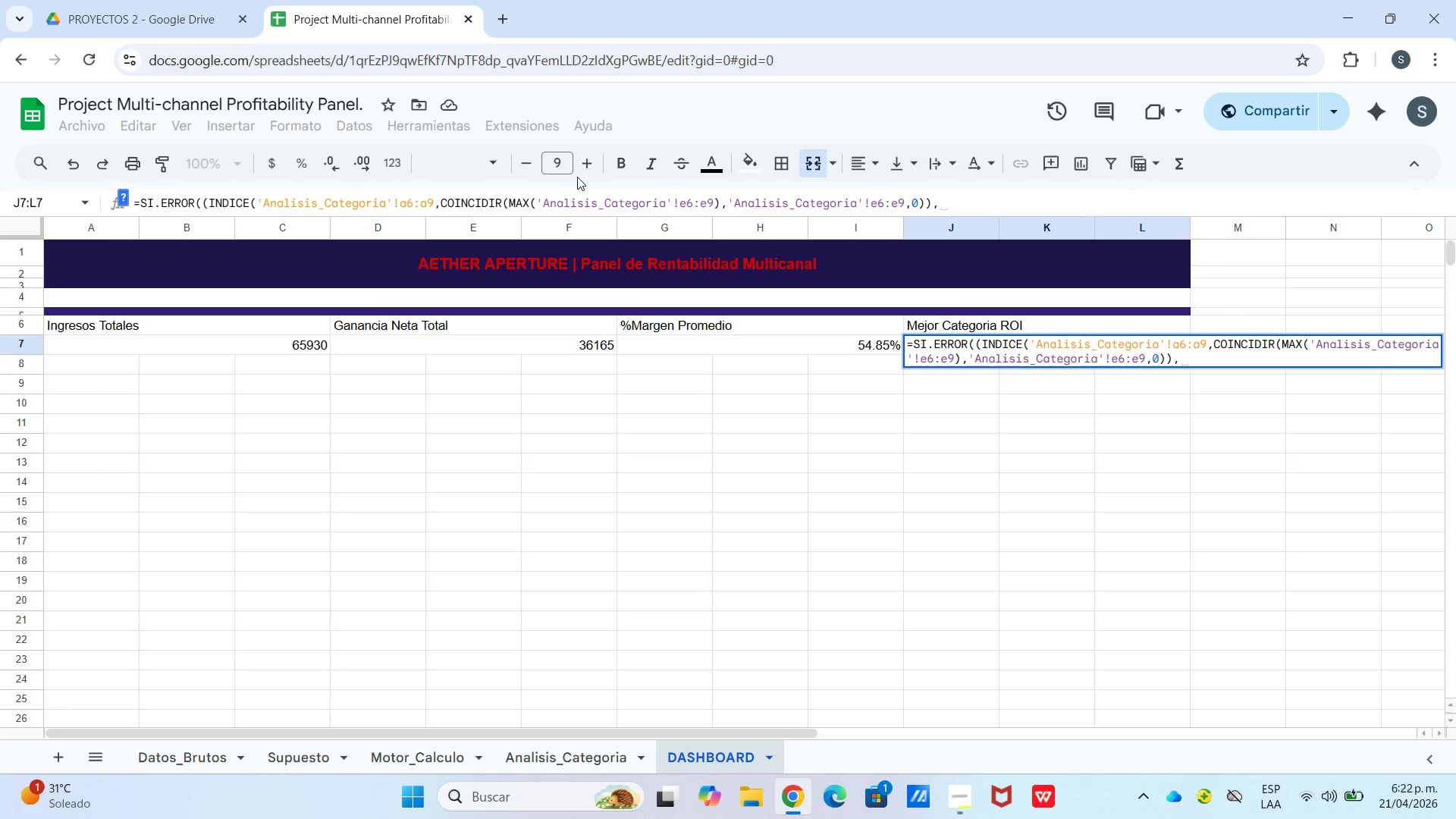 
type(@N&A@()
 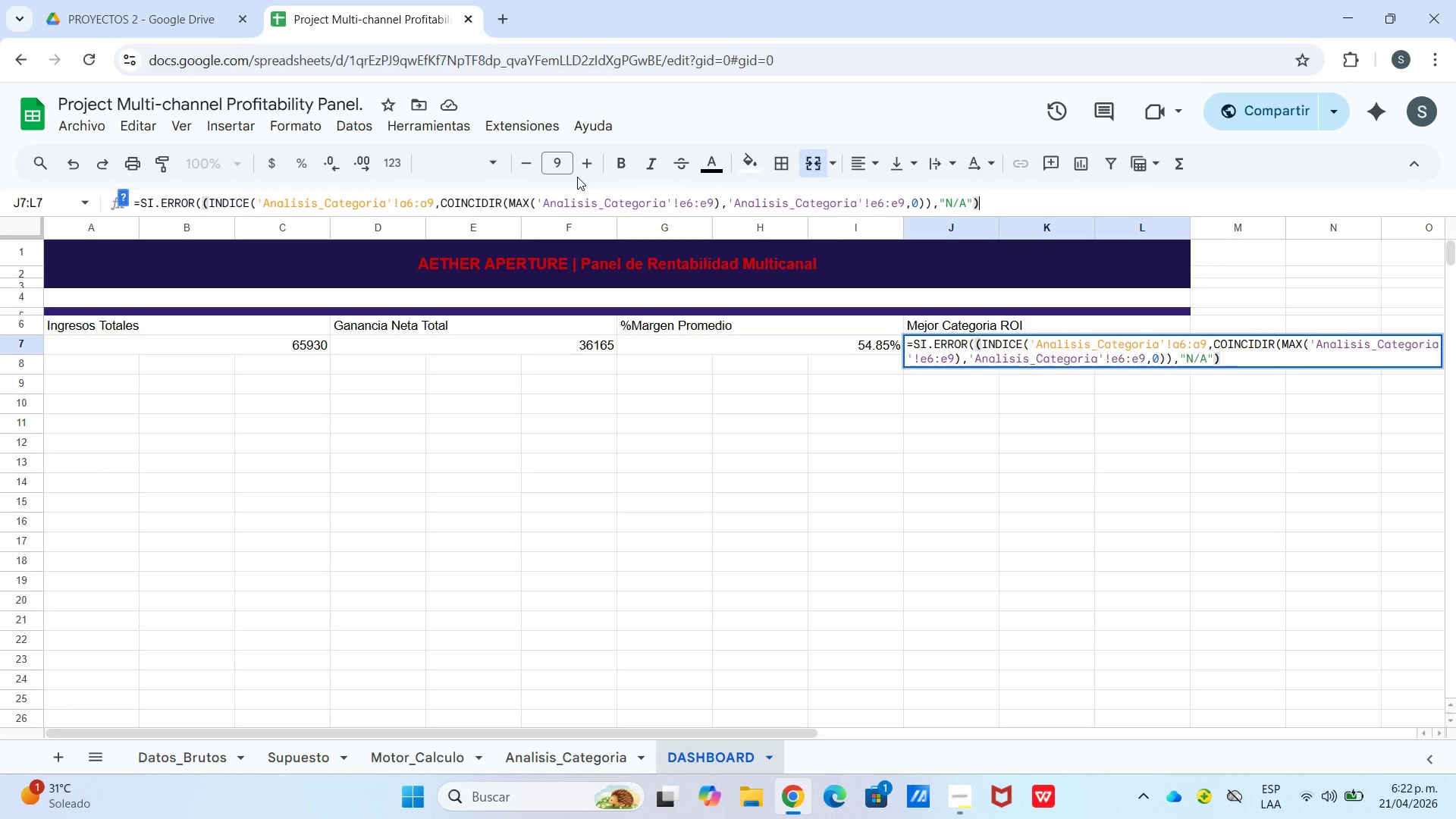 
key(Enter)
 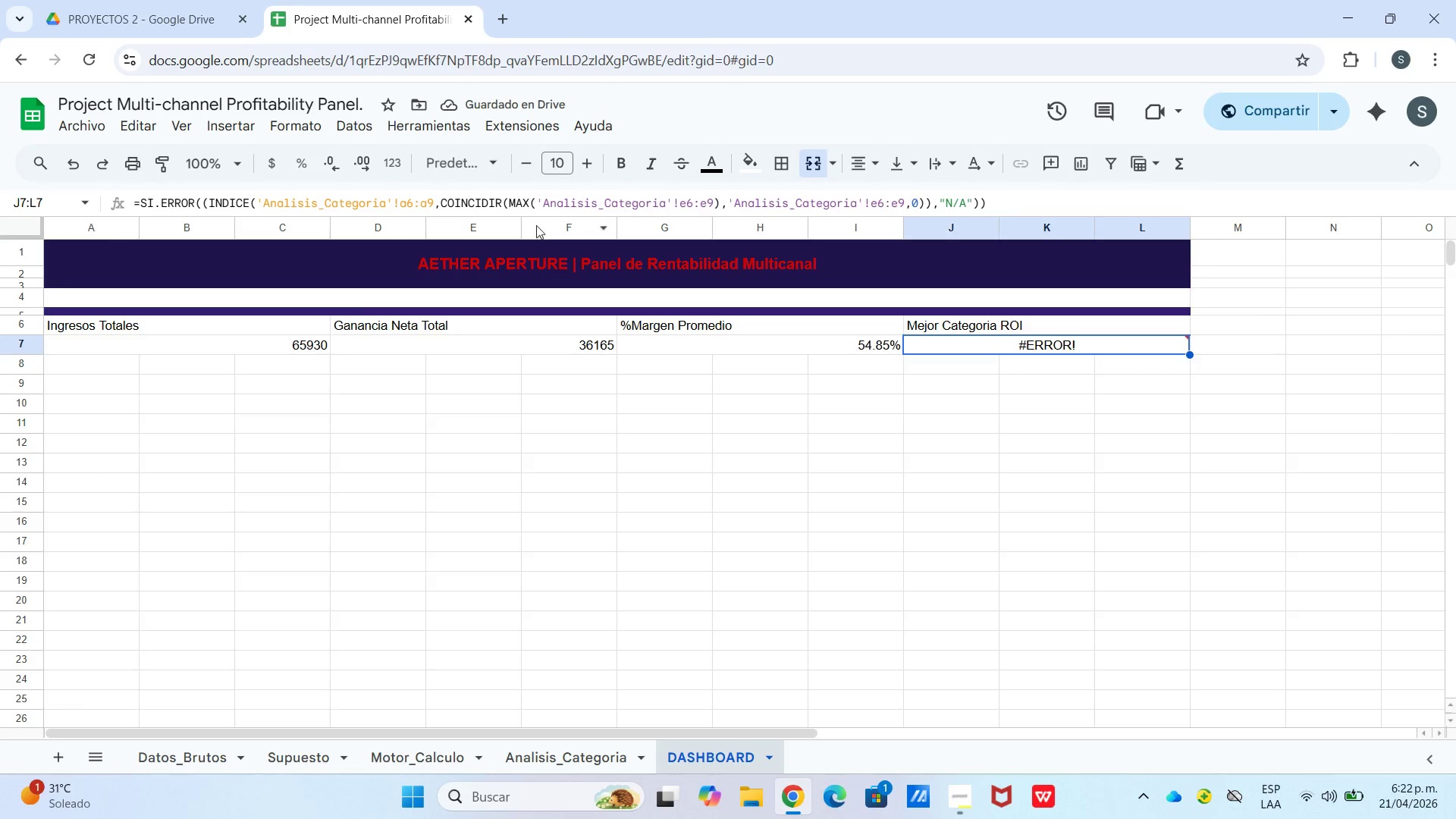 
wait(8.56)
 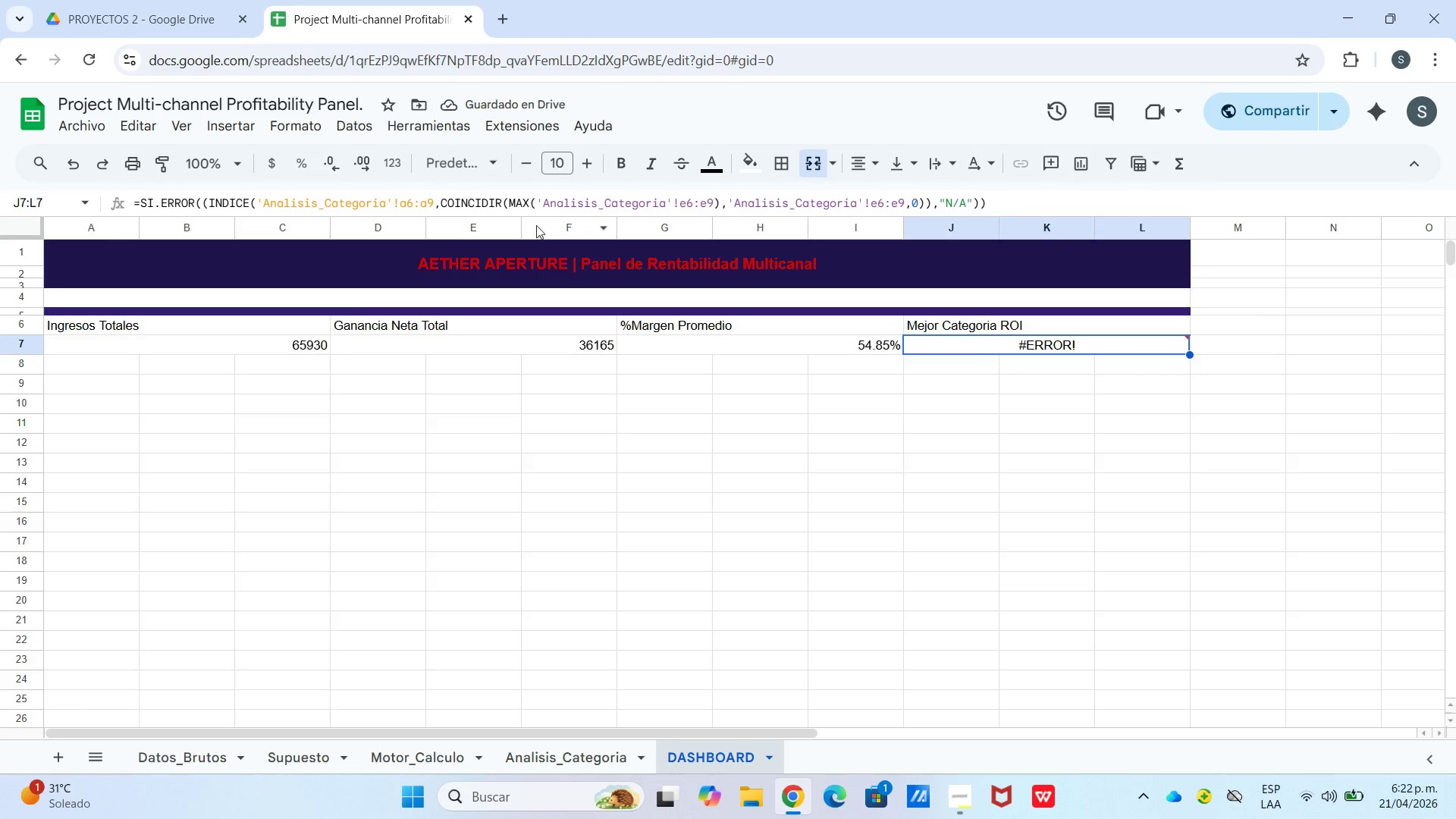 
left_click([506, 201])
 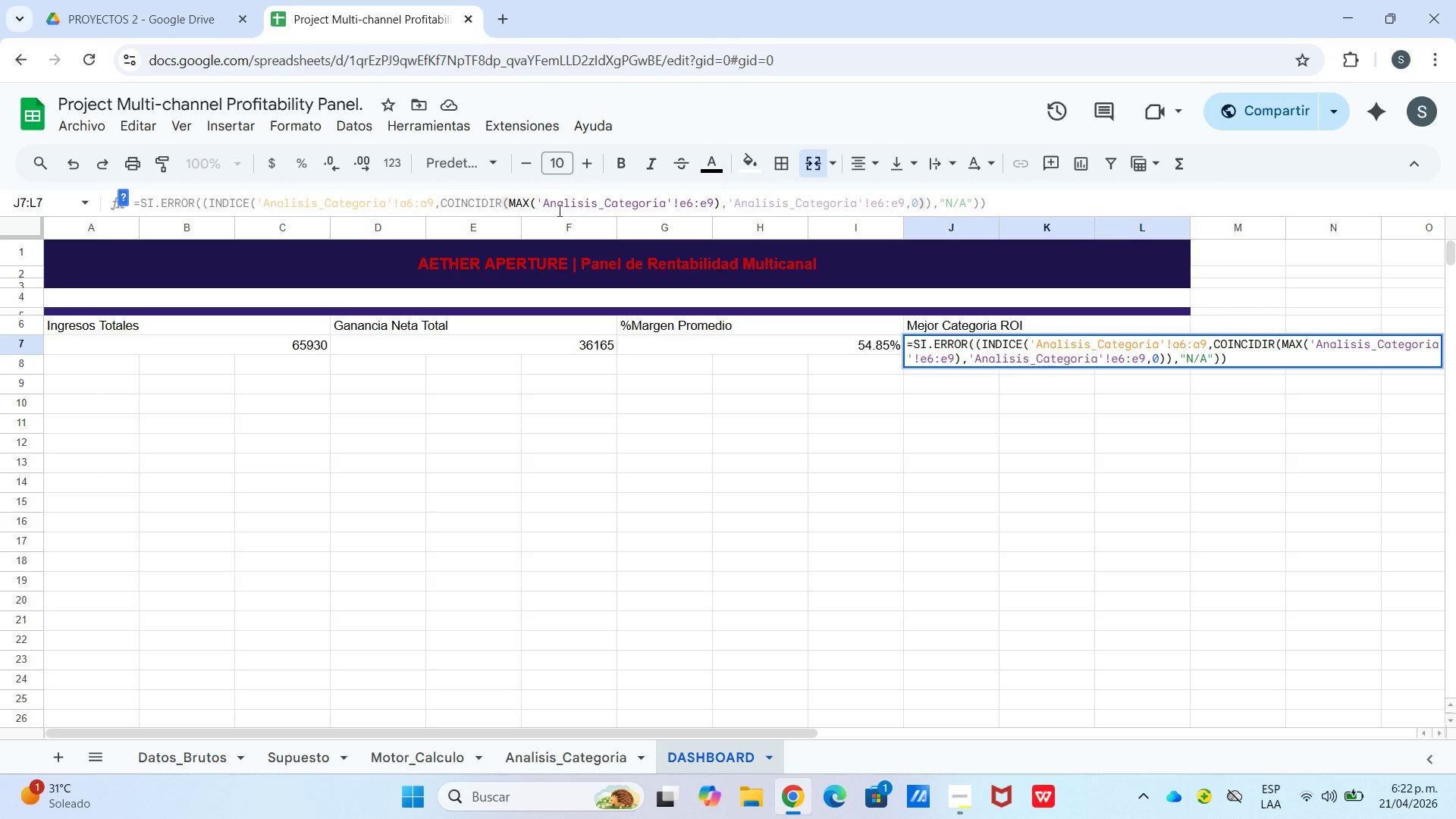 
left_click([562, 209])
 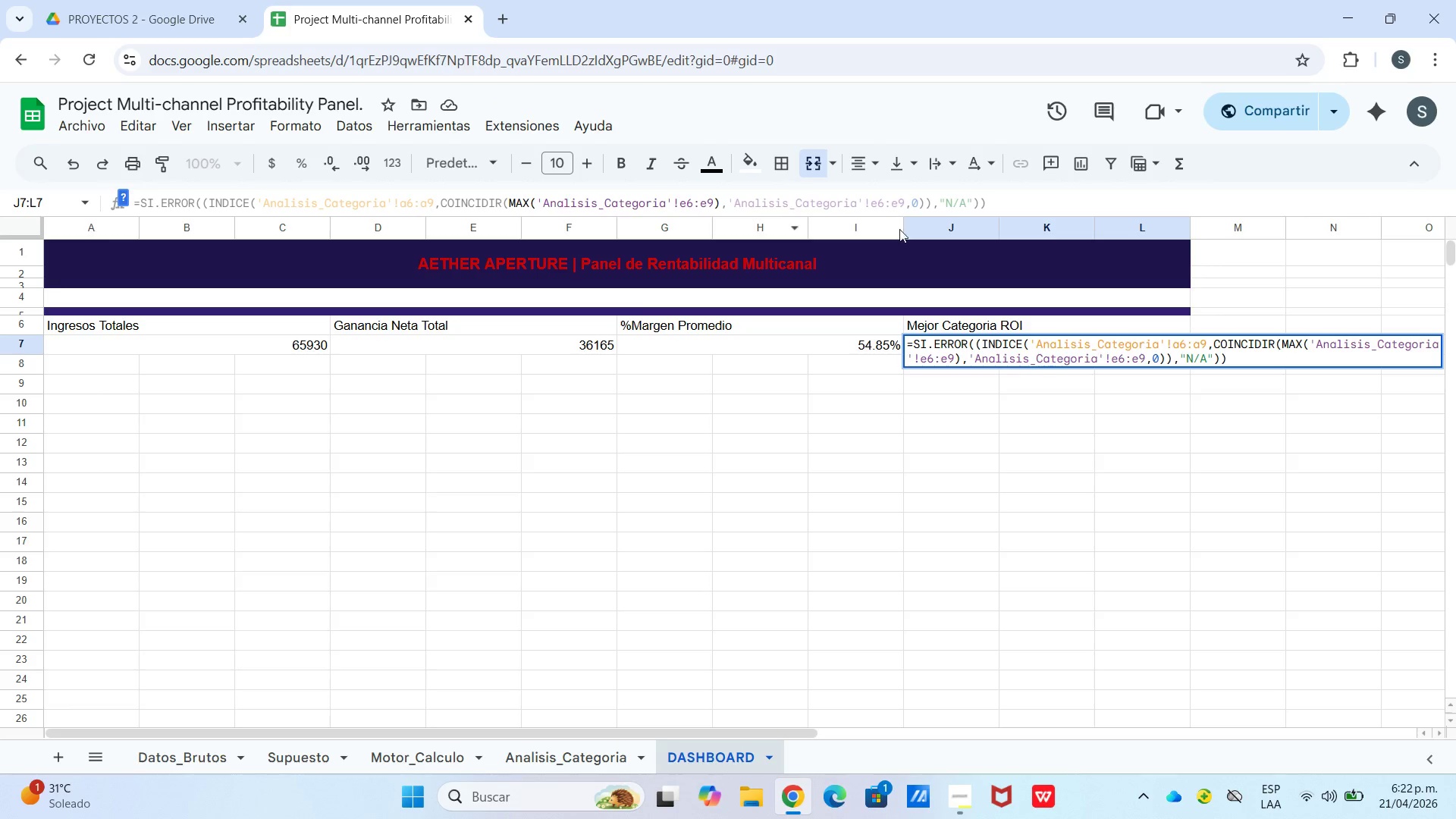 
left_click([831, 211])
 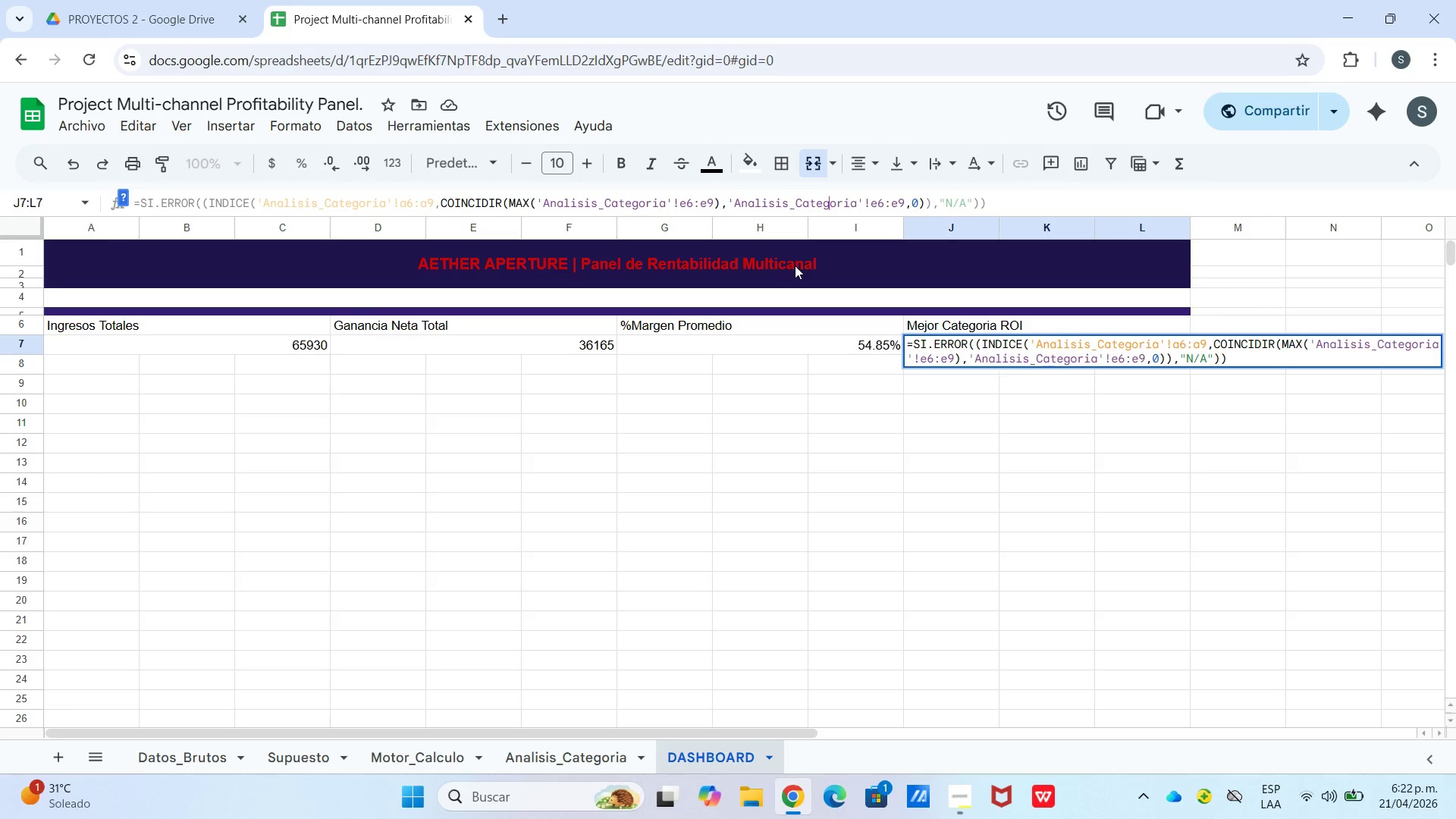 
wait(14.7)
 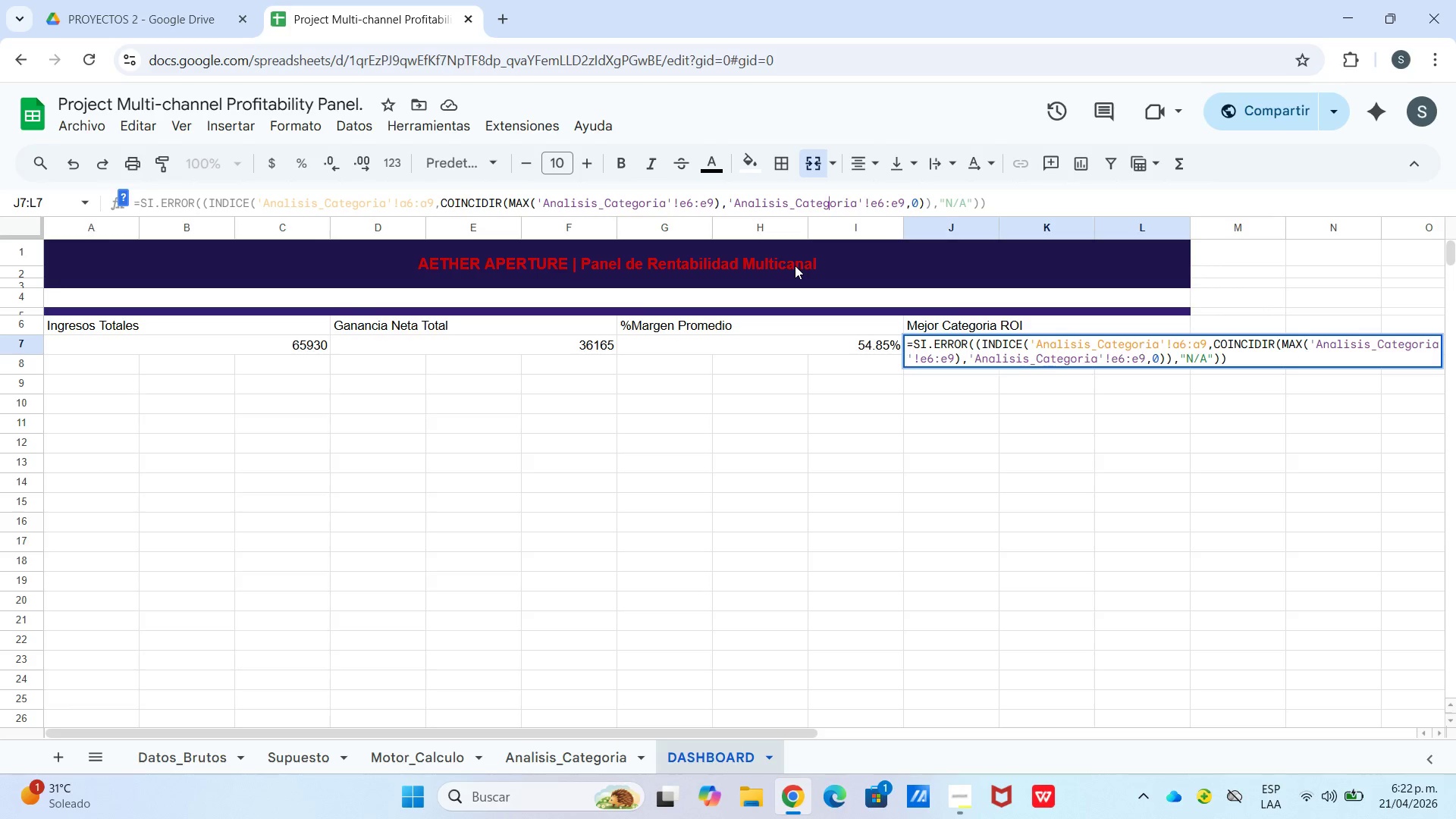 
left_click_drag(start_coordinate=[716, 203], to_coordinate=[841, 213])
 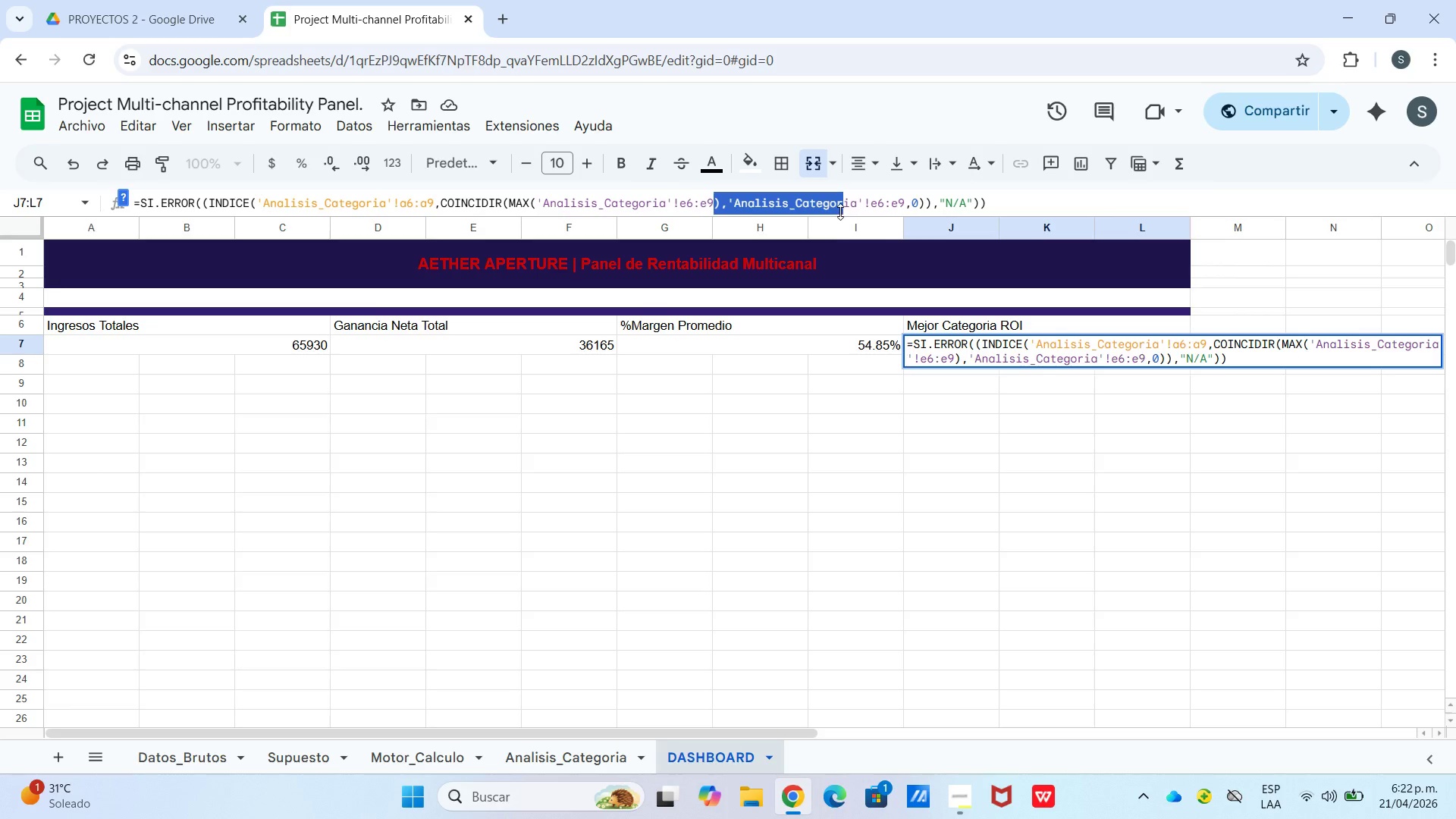 
left_click([840, 212])
 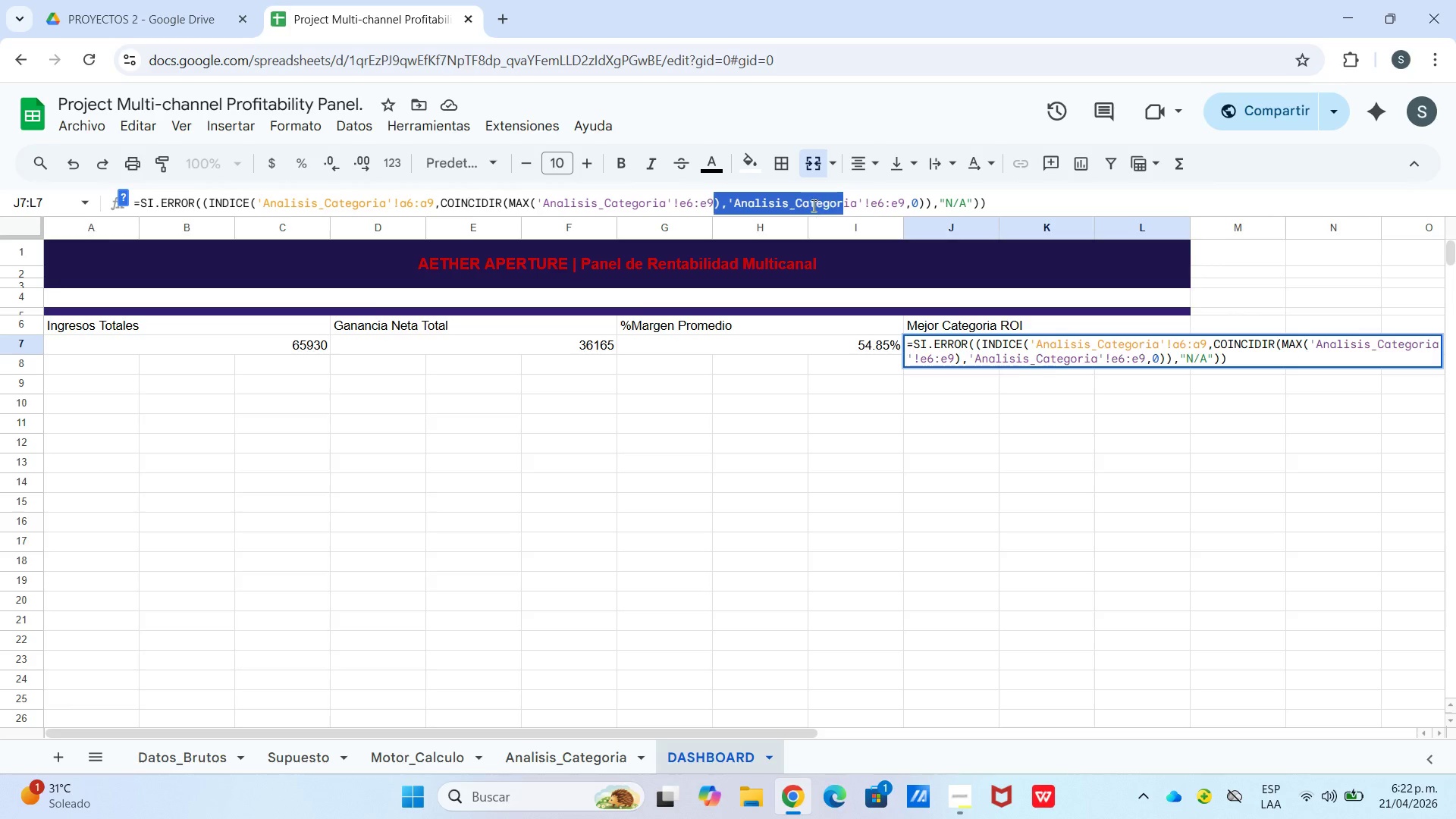 
left_click([812, 206])
 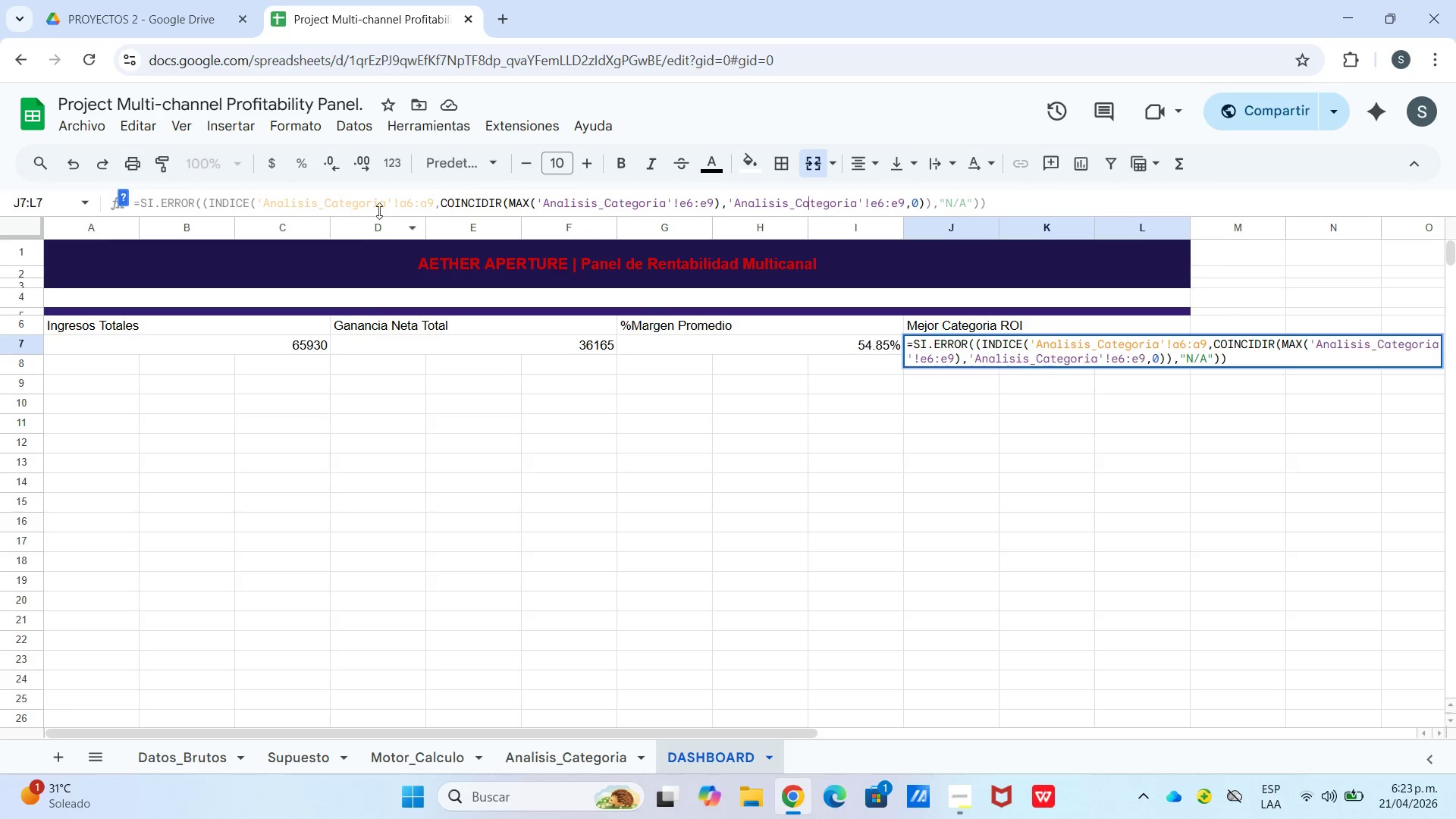 
left_click([508, 201])
 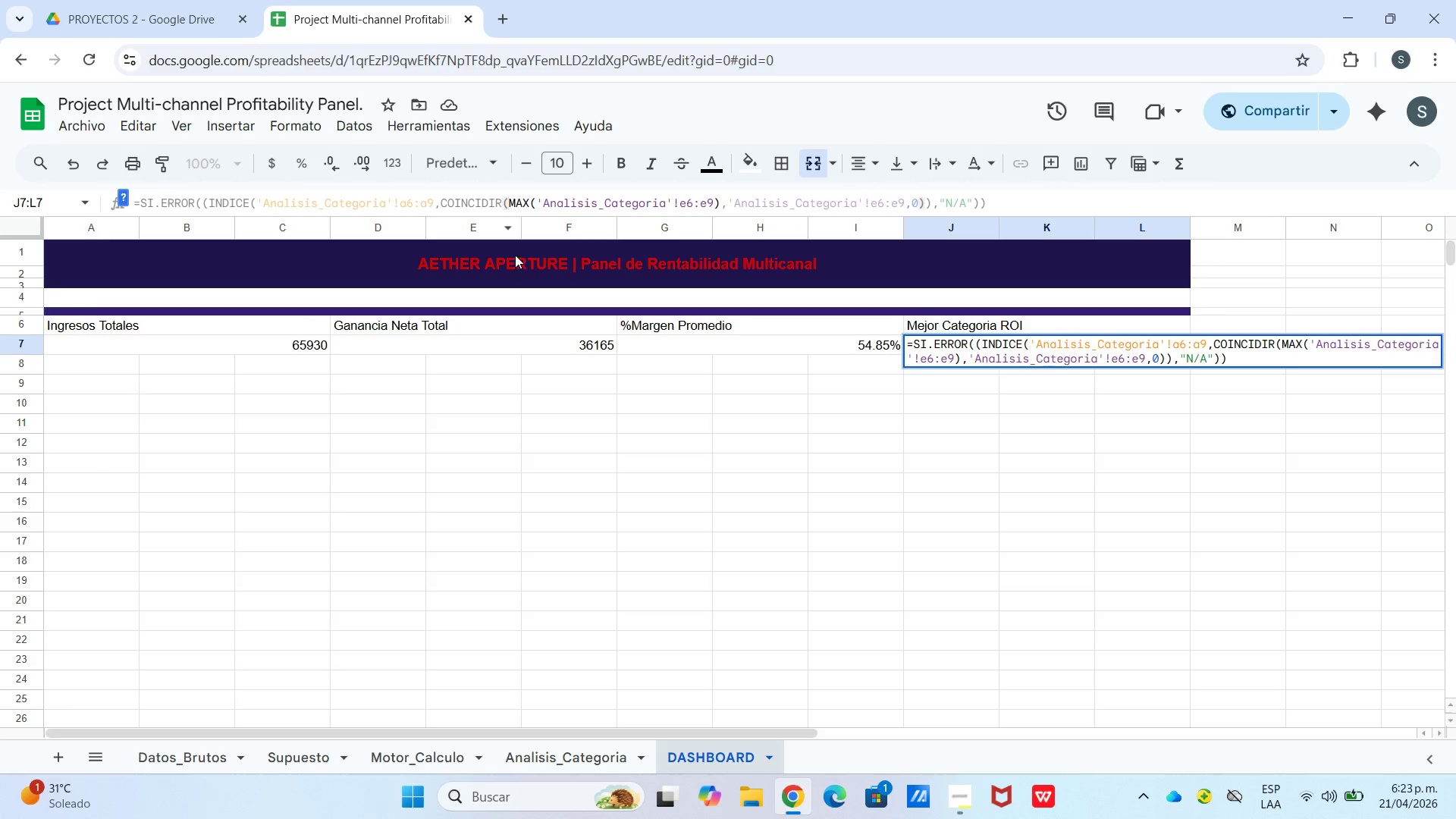 
mouse_move([530, 225])
 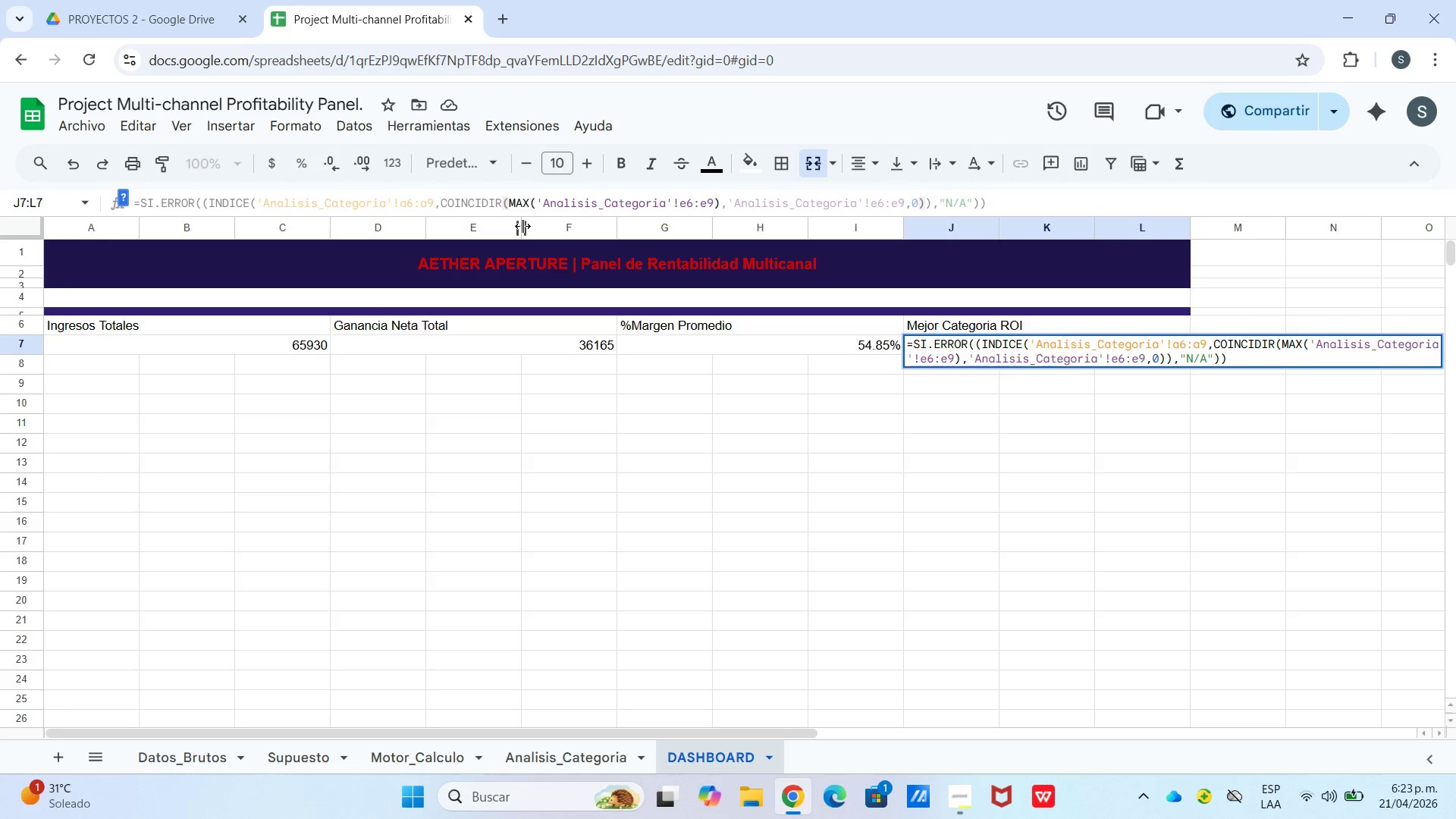 
wait(9.64)
 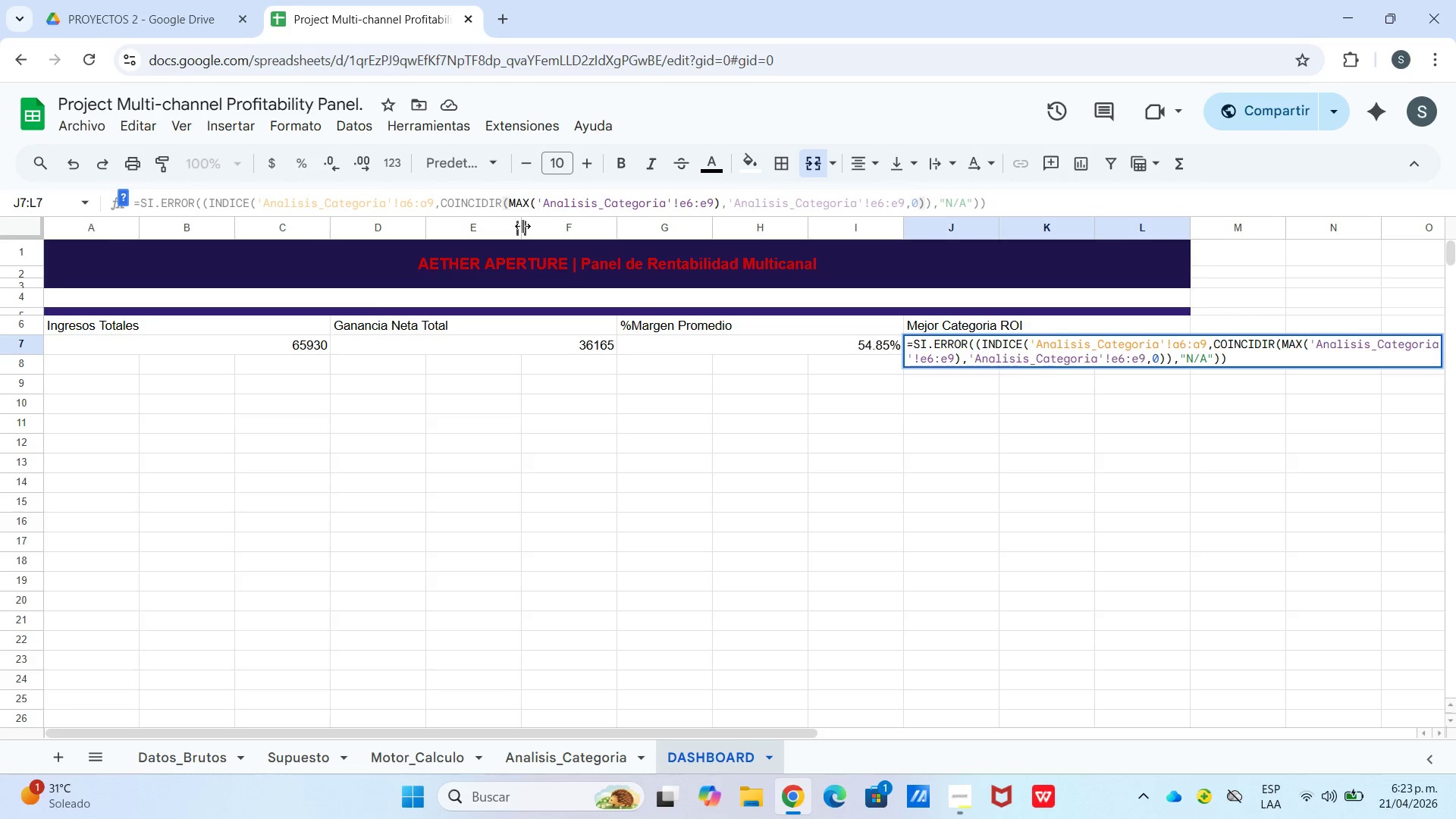 
mouse_move([379, 232])
 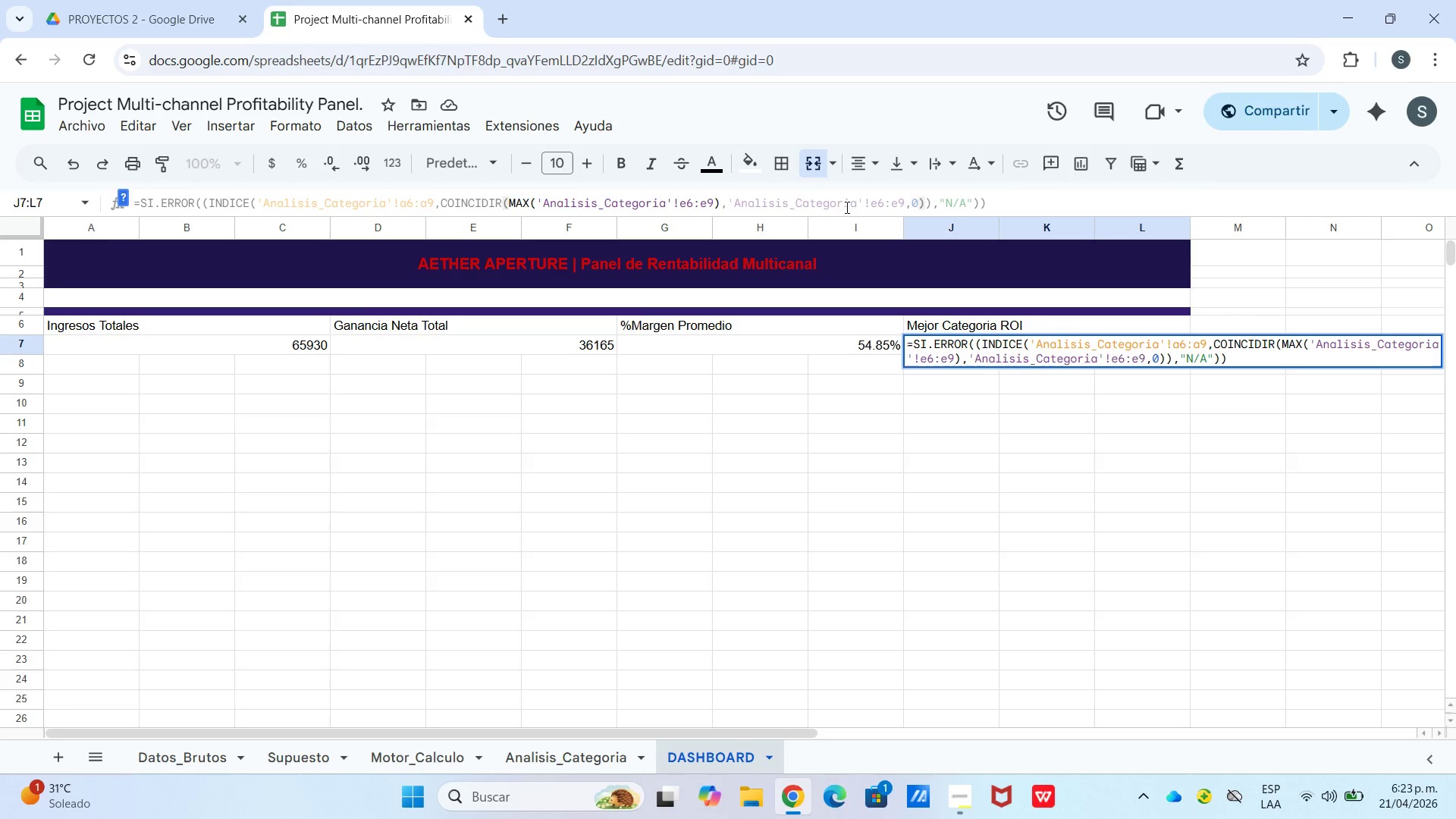 
left_click([854, 207])
 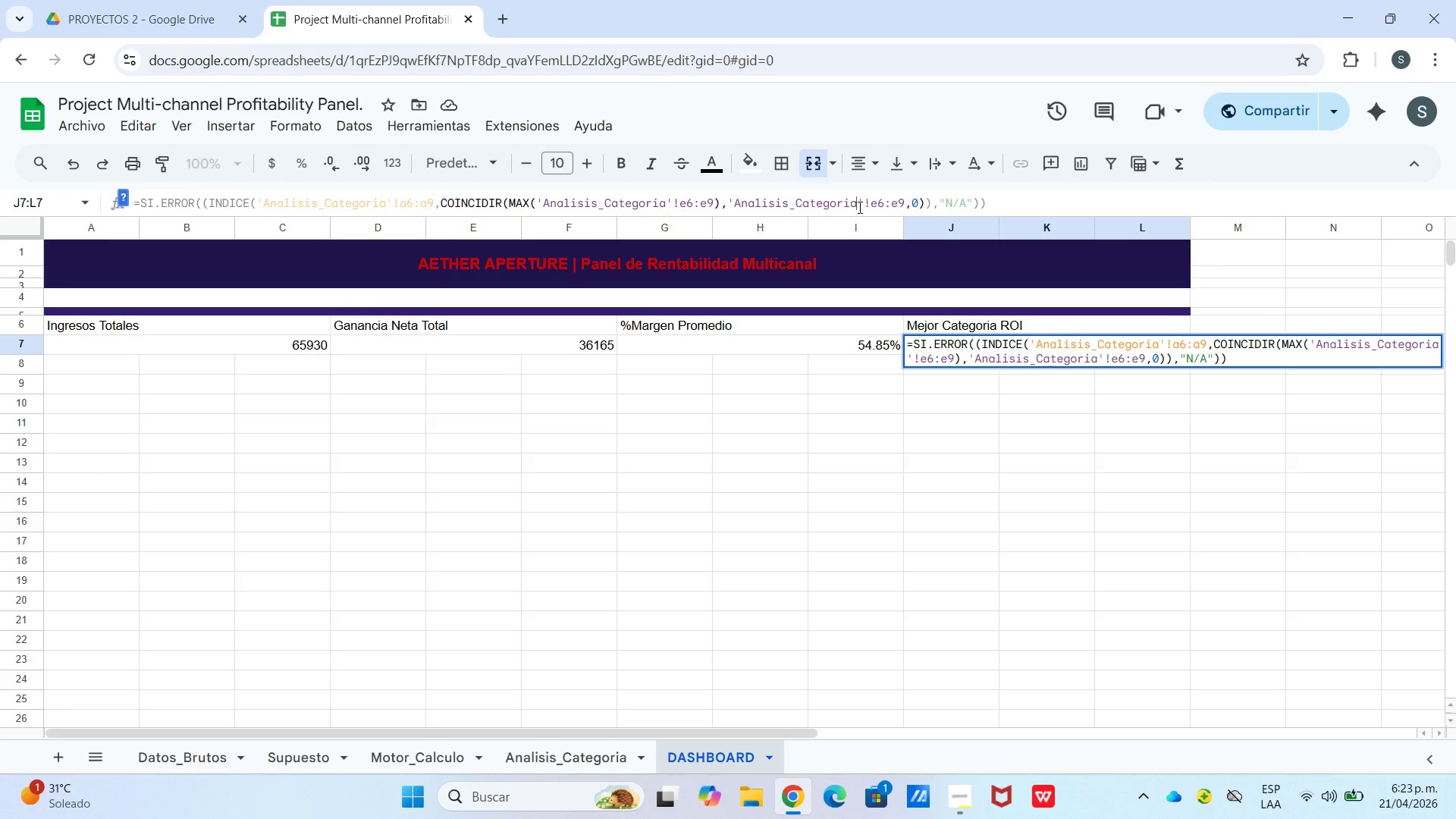 
left_click([858, 207])
 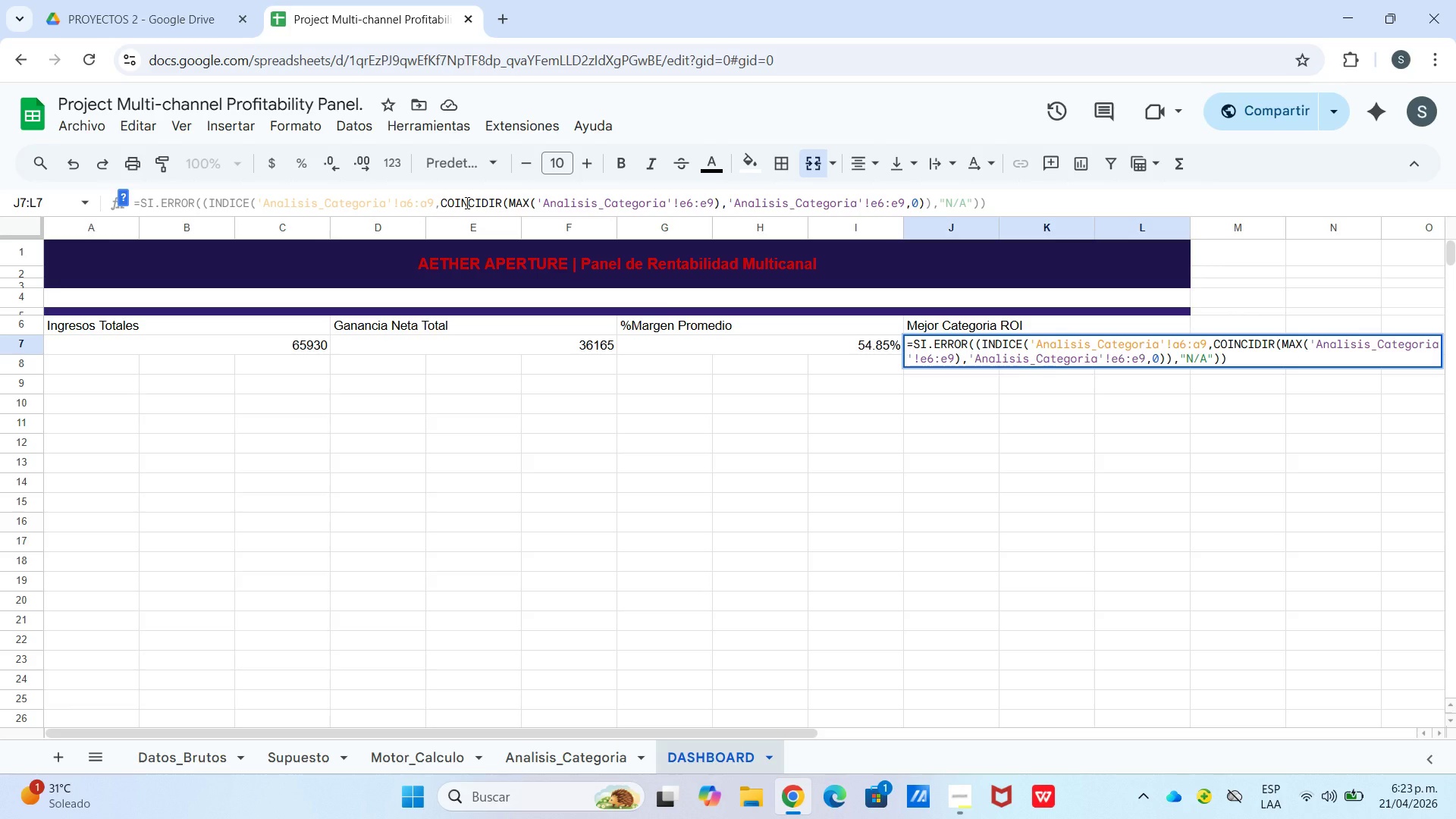 
wait(8.95)
 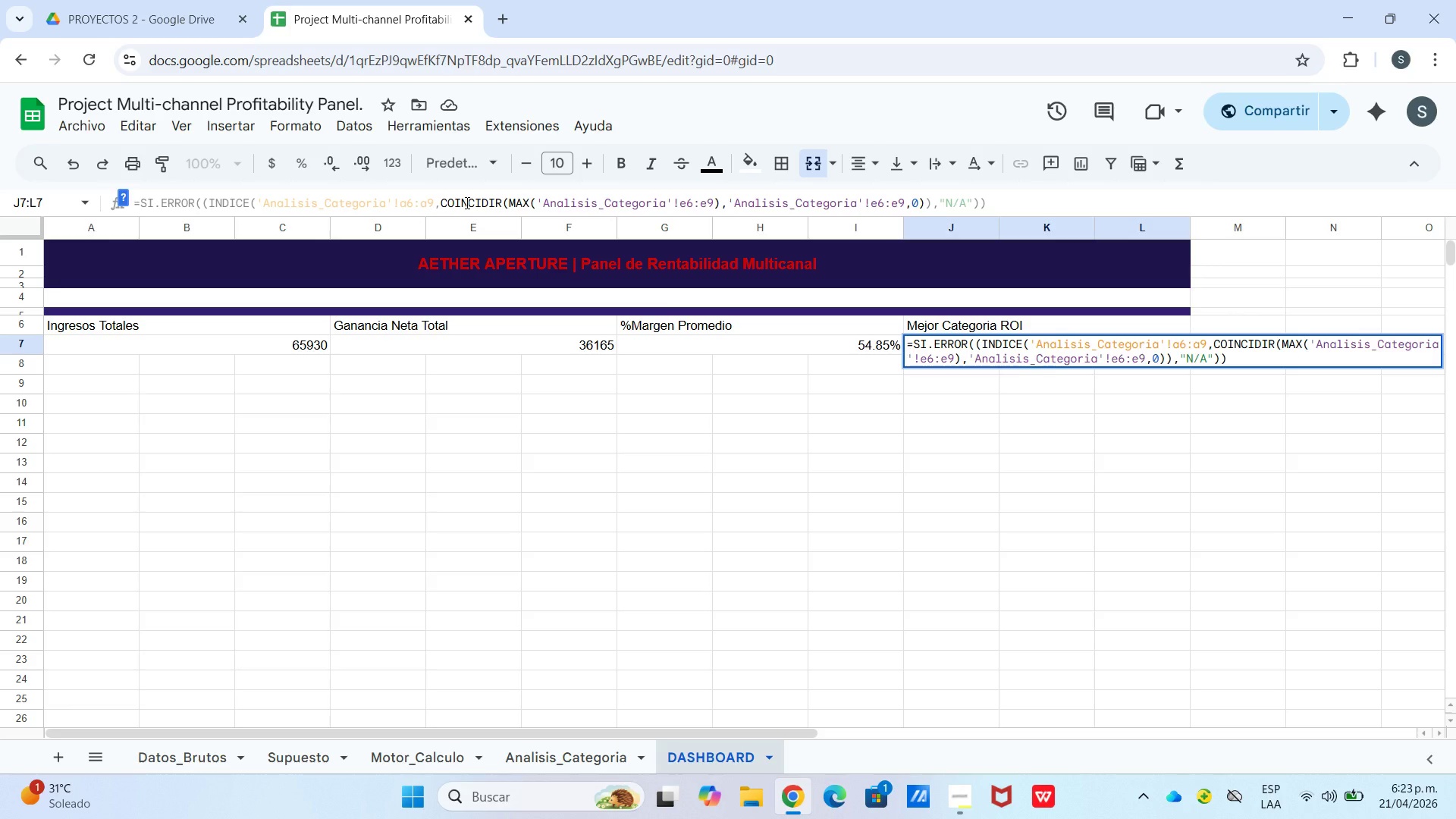 
left_click([208, 200])
 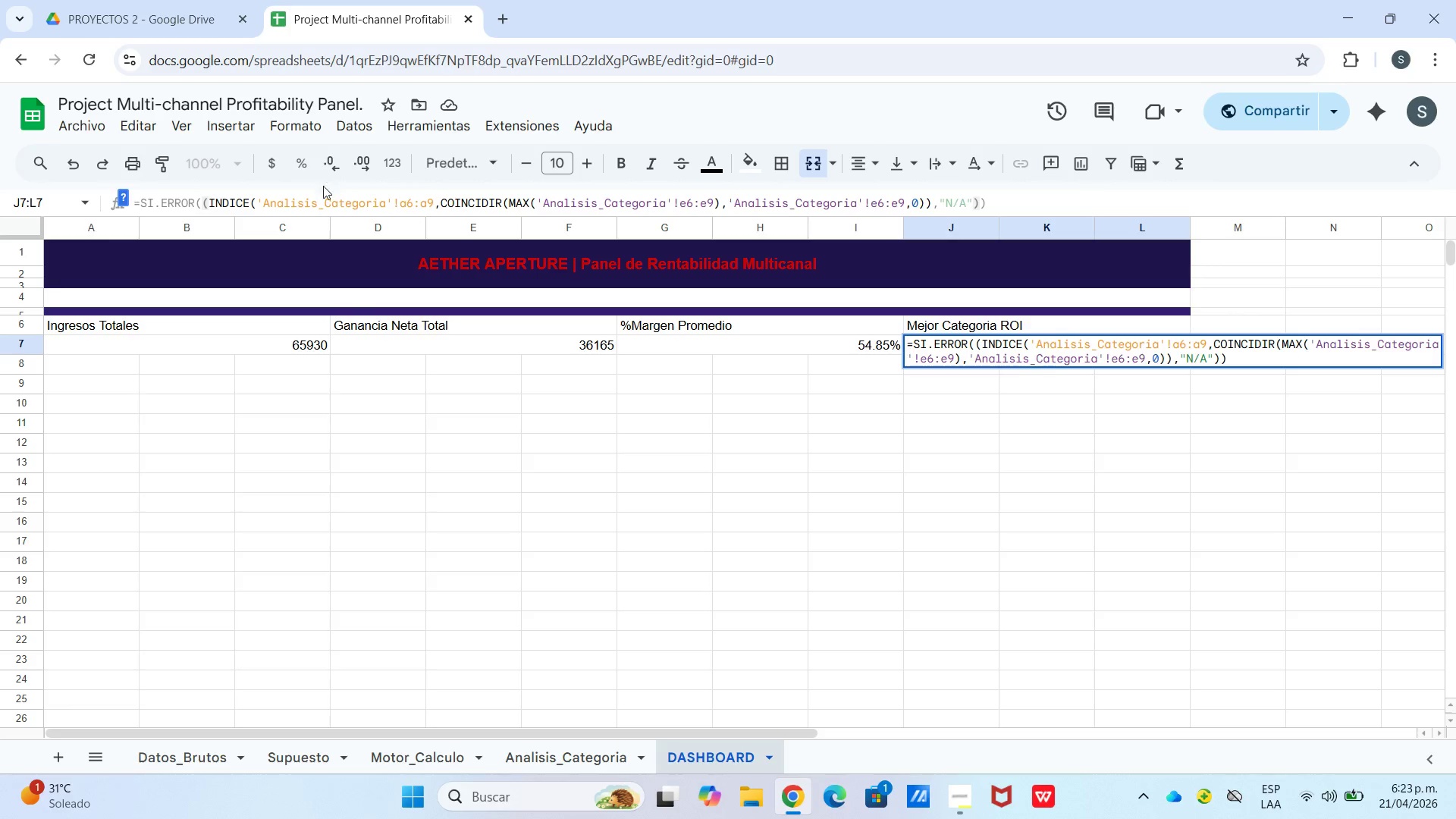 
key(Backspace)
 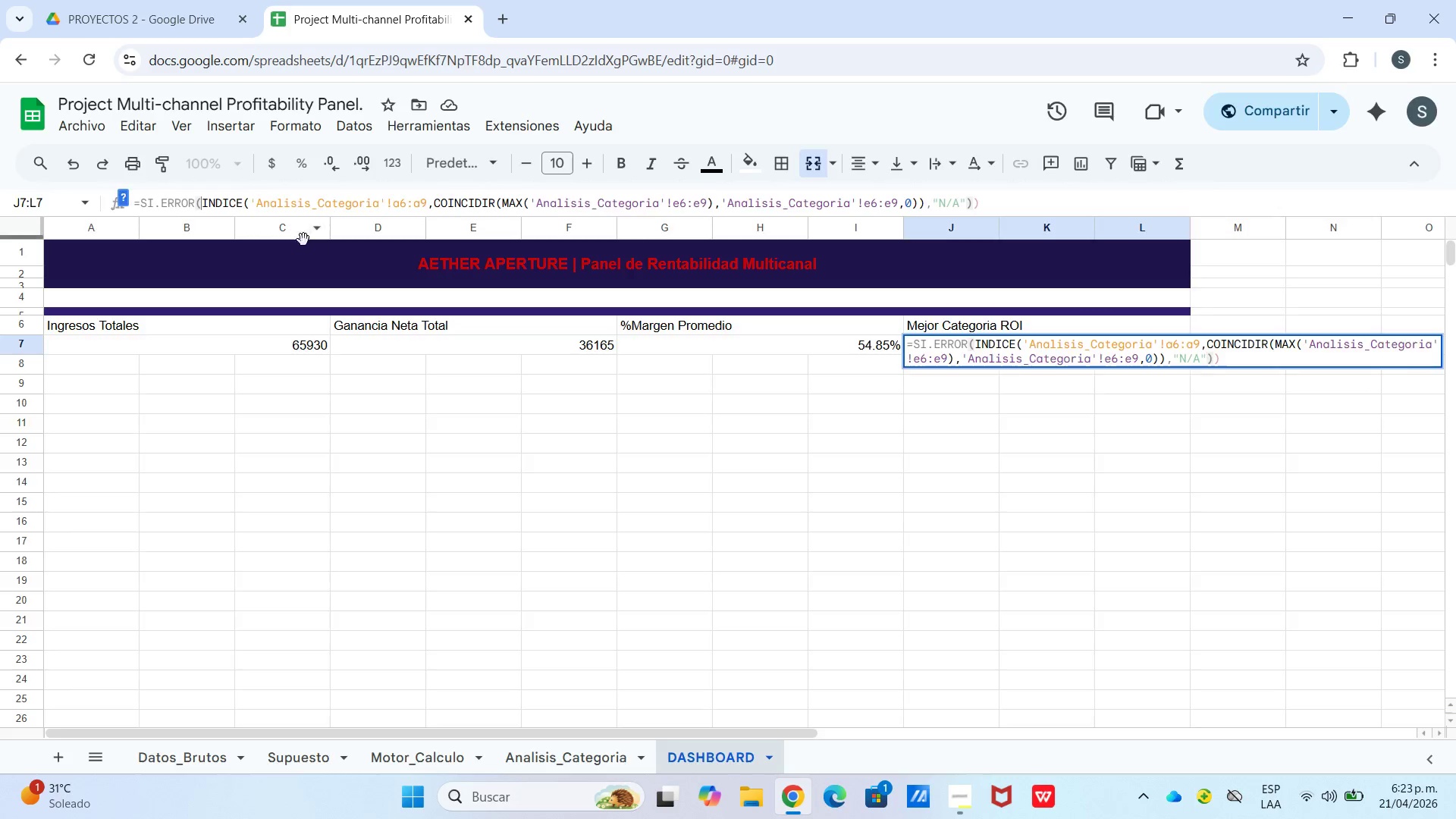 
key(Enter)
 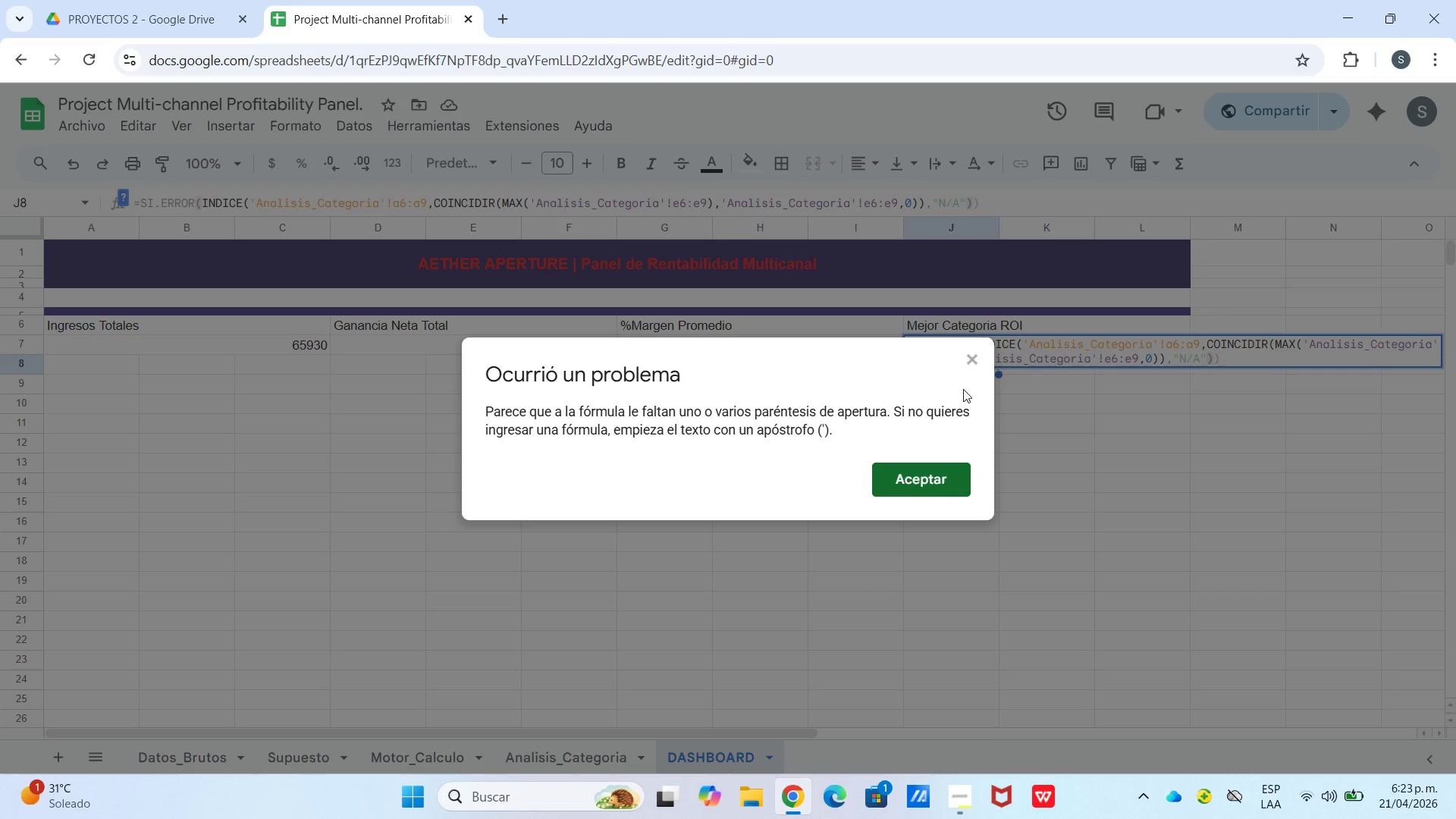 
left_click_drag(start_coordinate=[971, 365], to_coordinate=[971, 353])
 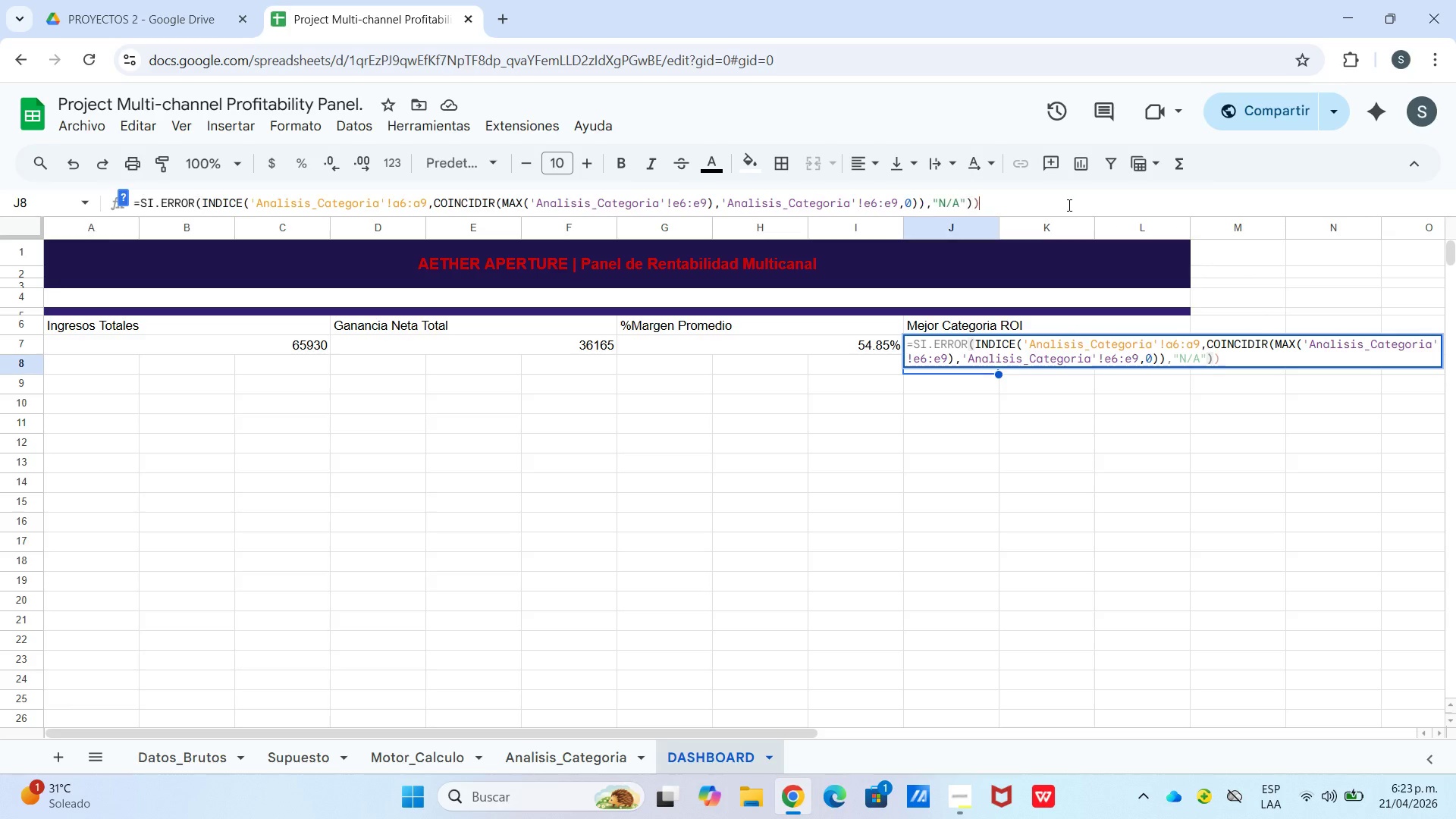 
key(Backspace)
 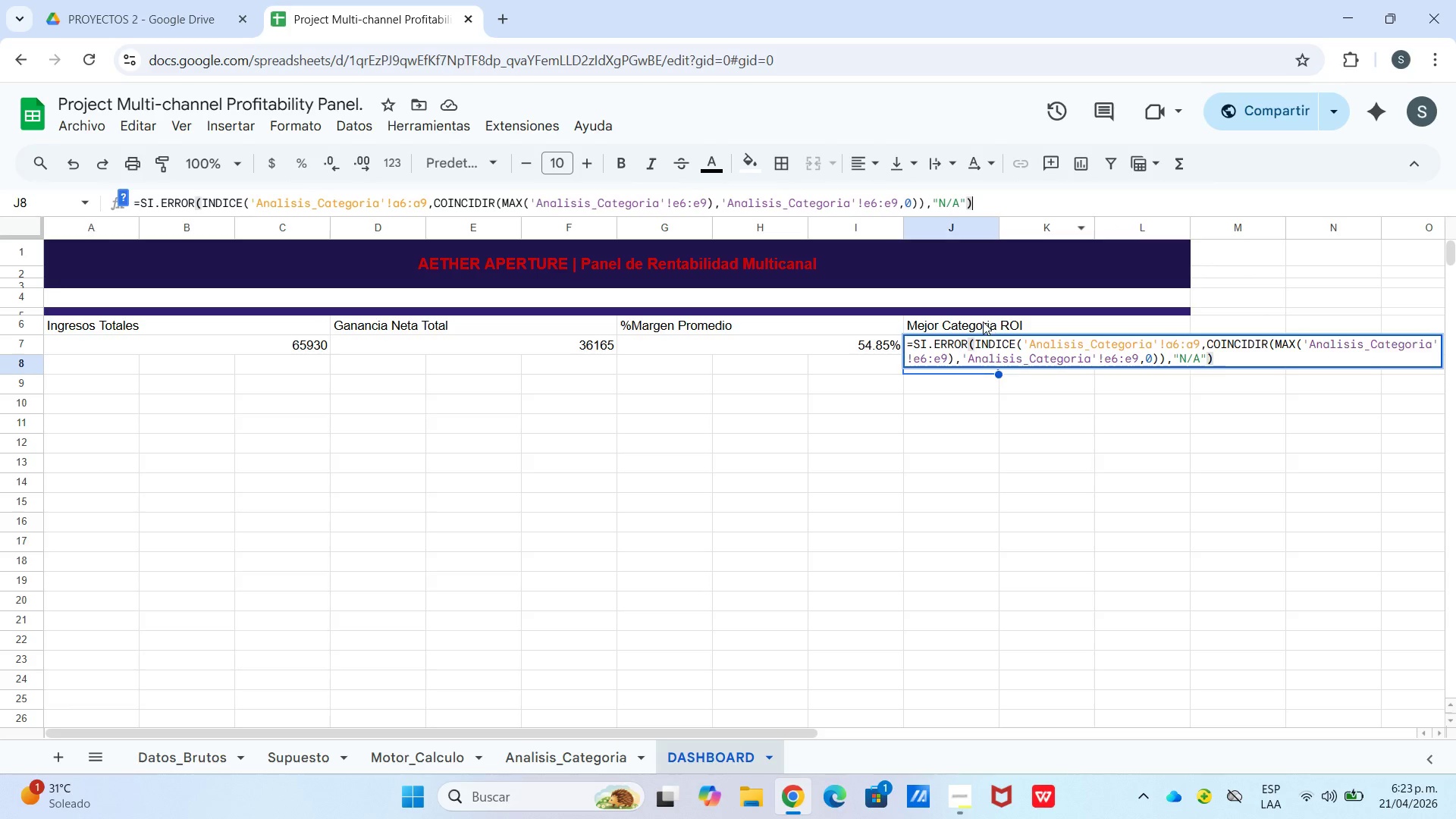 
key(Enter)
 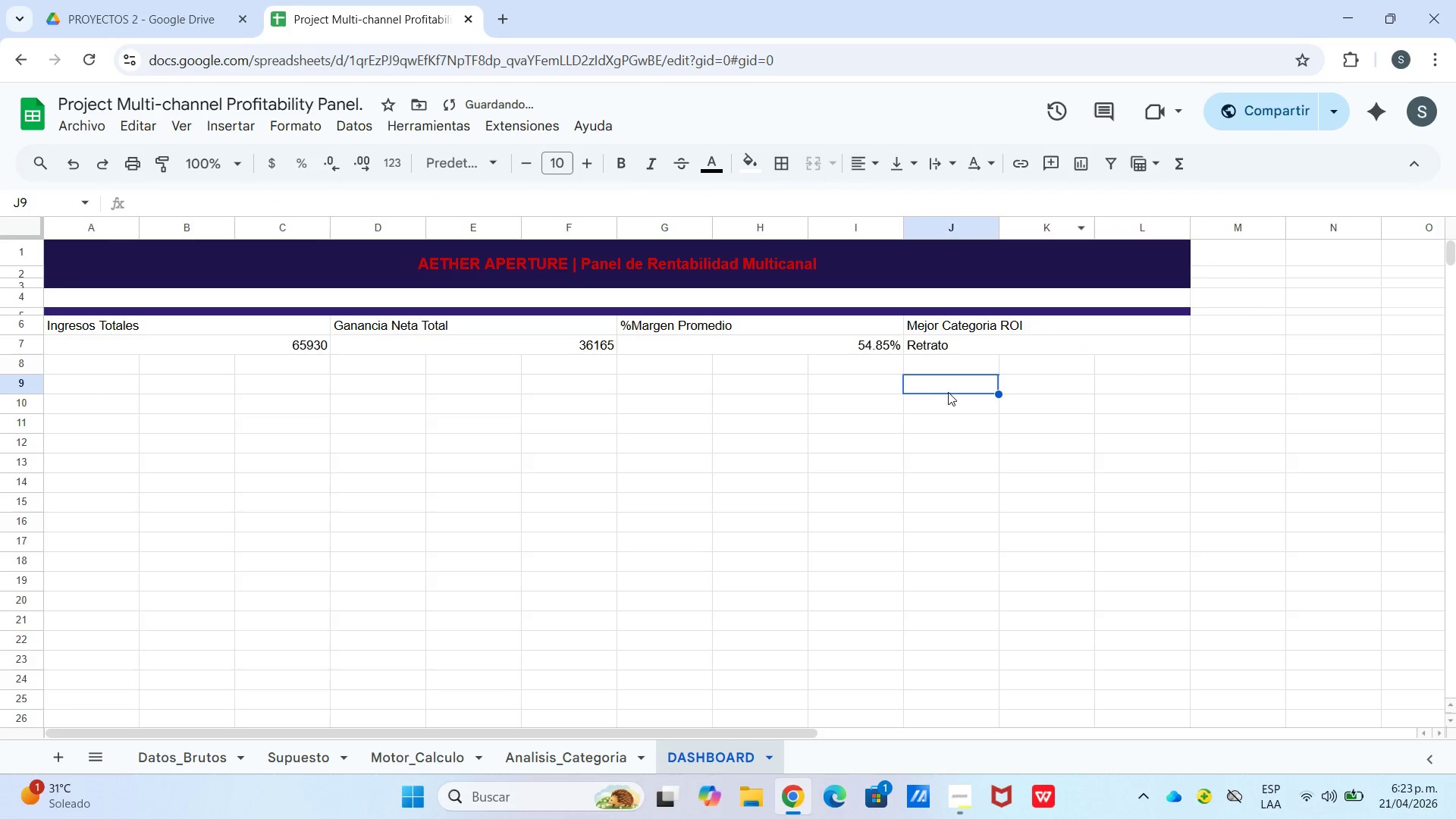 
left_click_drag(start_coordinate=[950, 382], to_coordinate=[948, 372])
 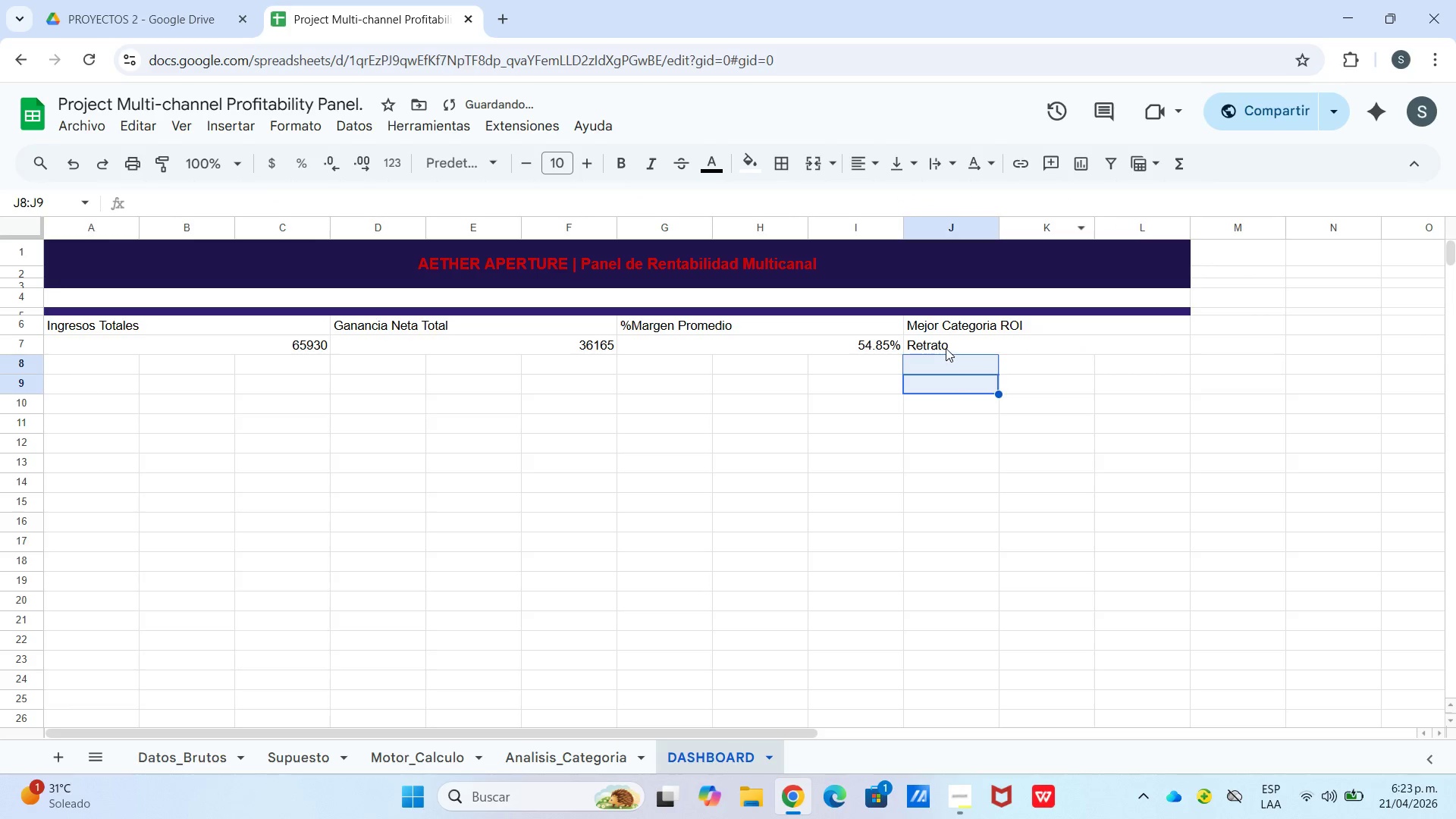 
double_click([946, 348])
 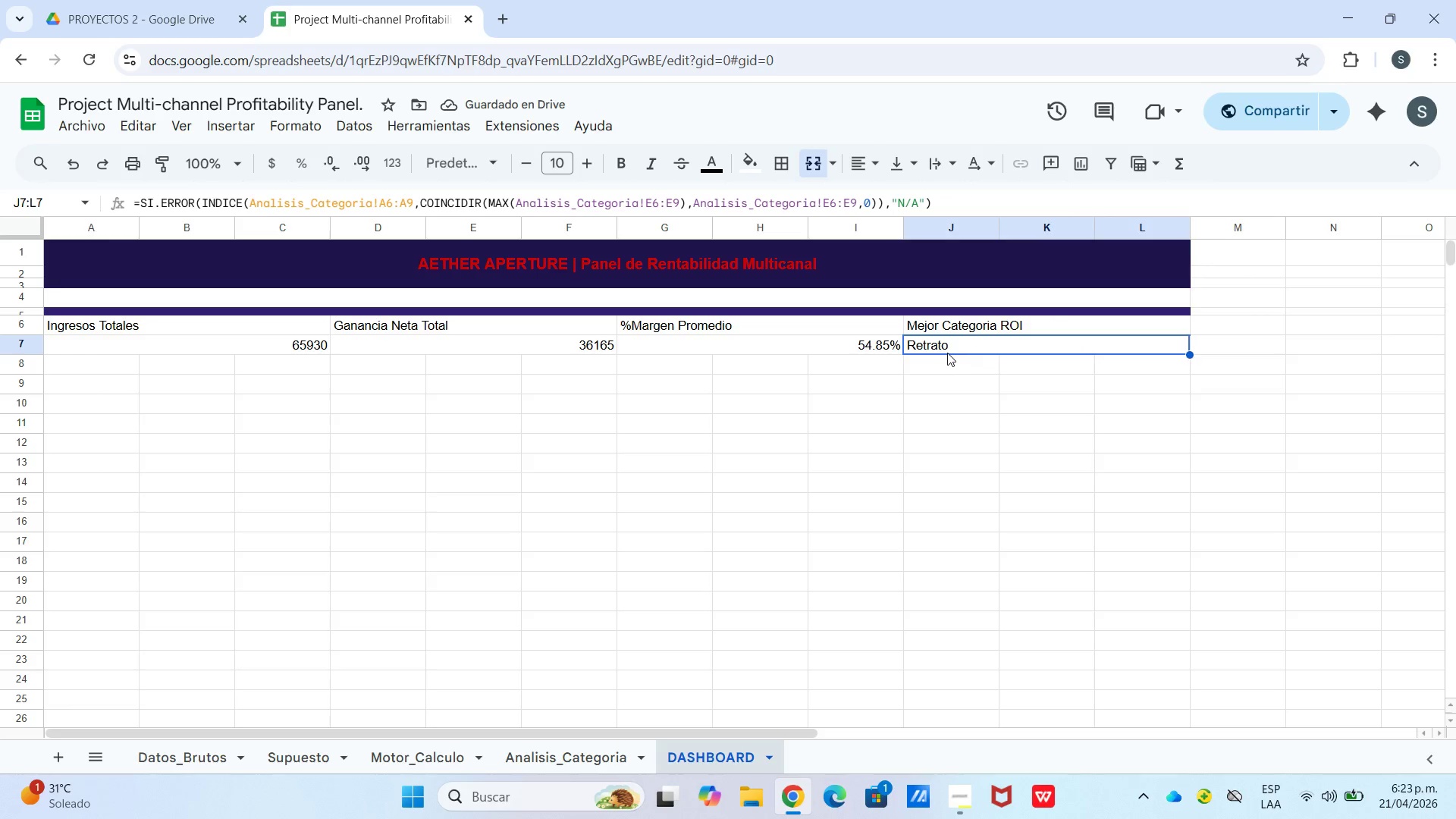 
left_click_drag(start_coordinate=[974, 367], to_coordinate=[965, 367])
 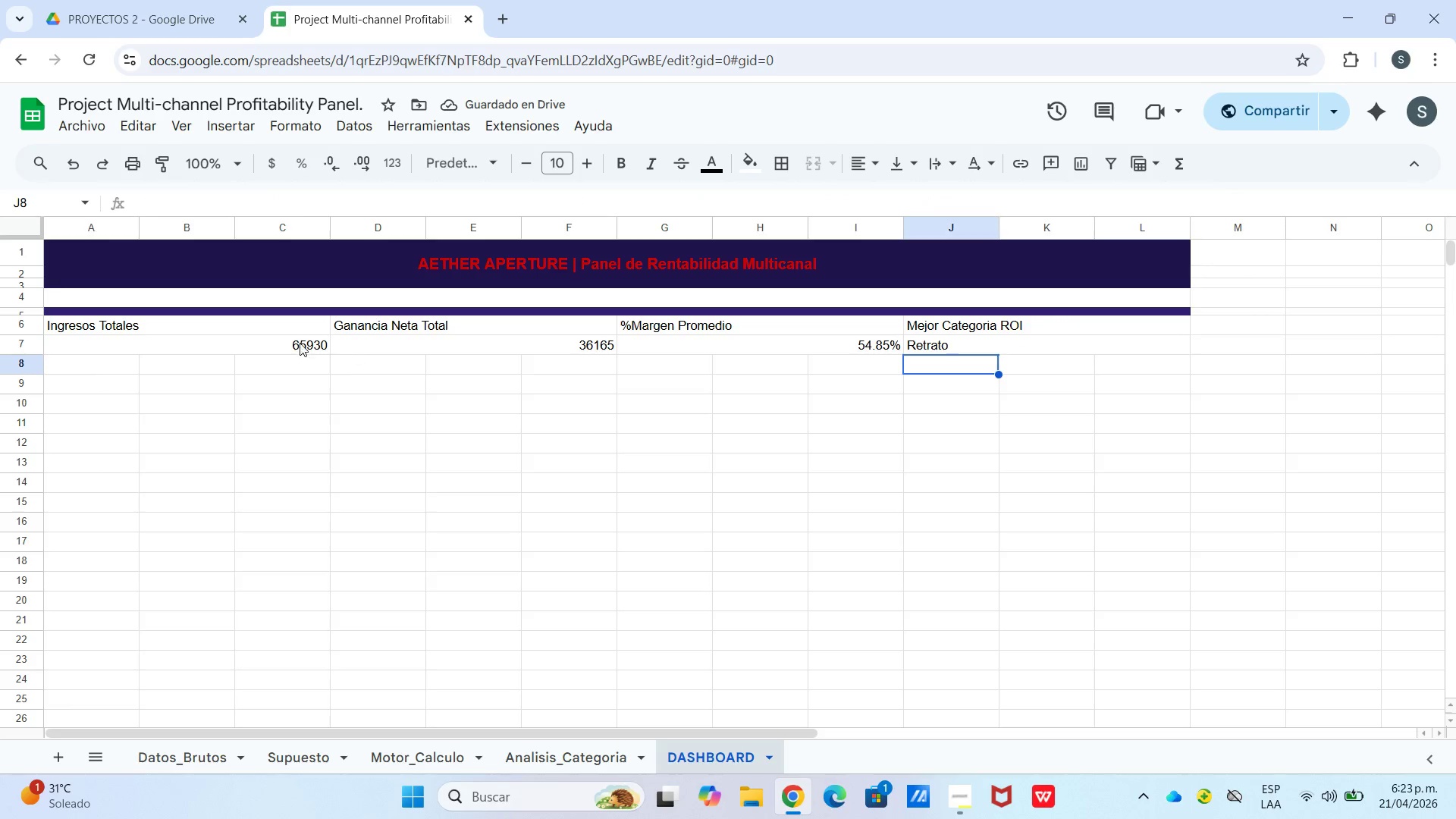 
left_click_drag(start_coordinate=[297, 343], to_coordinate=[372, 342])
 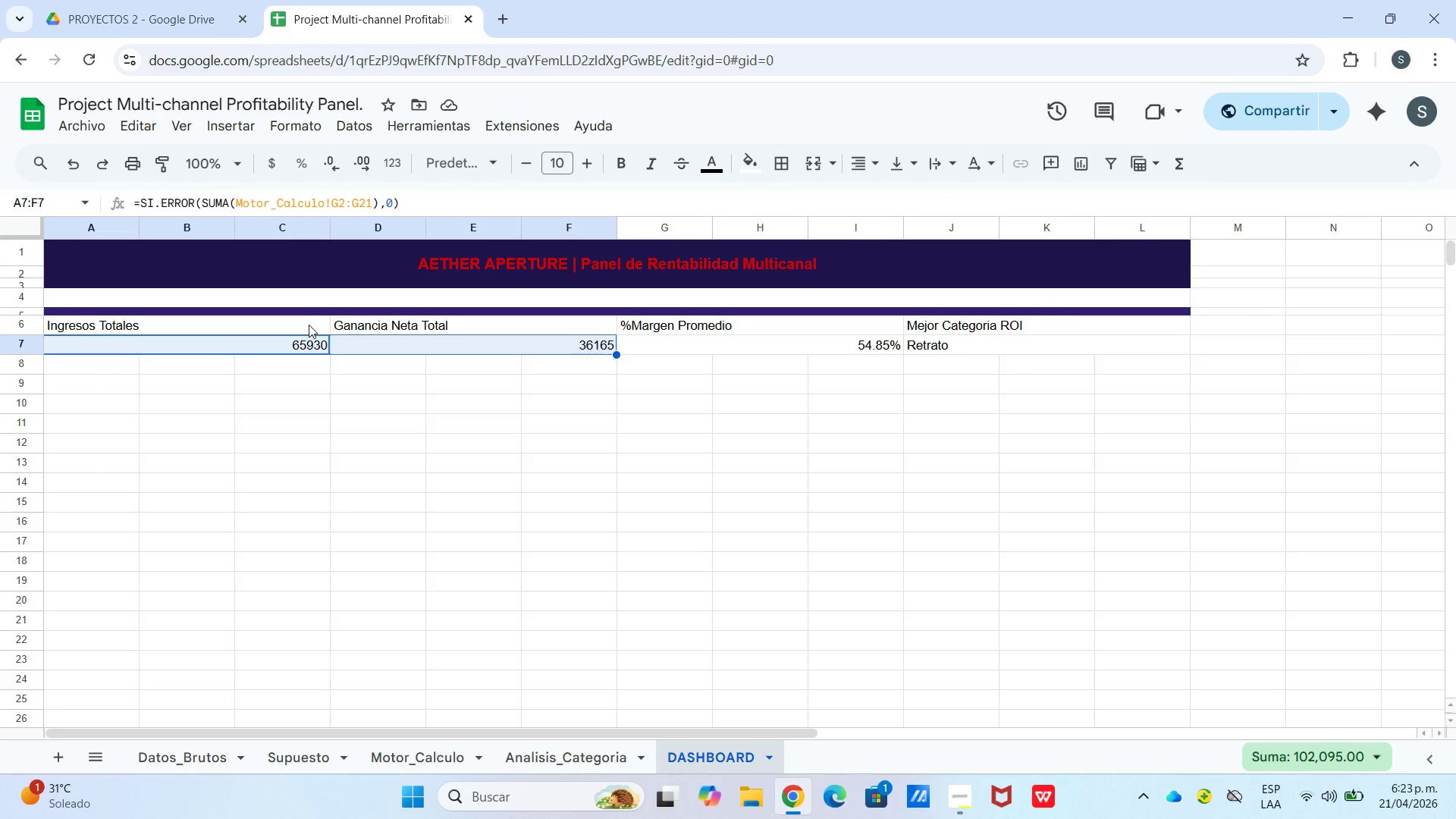 
left_click([309, 325])
 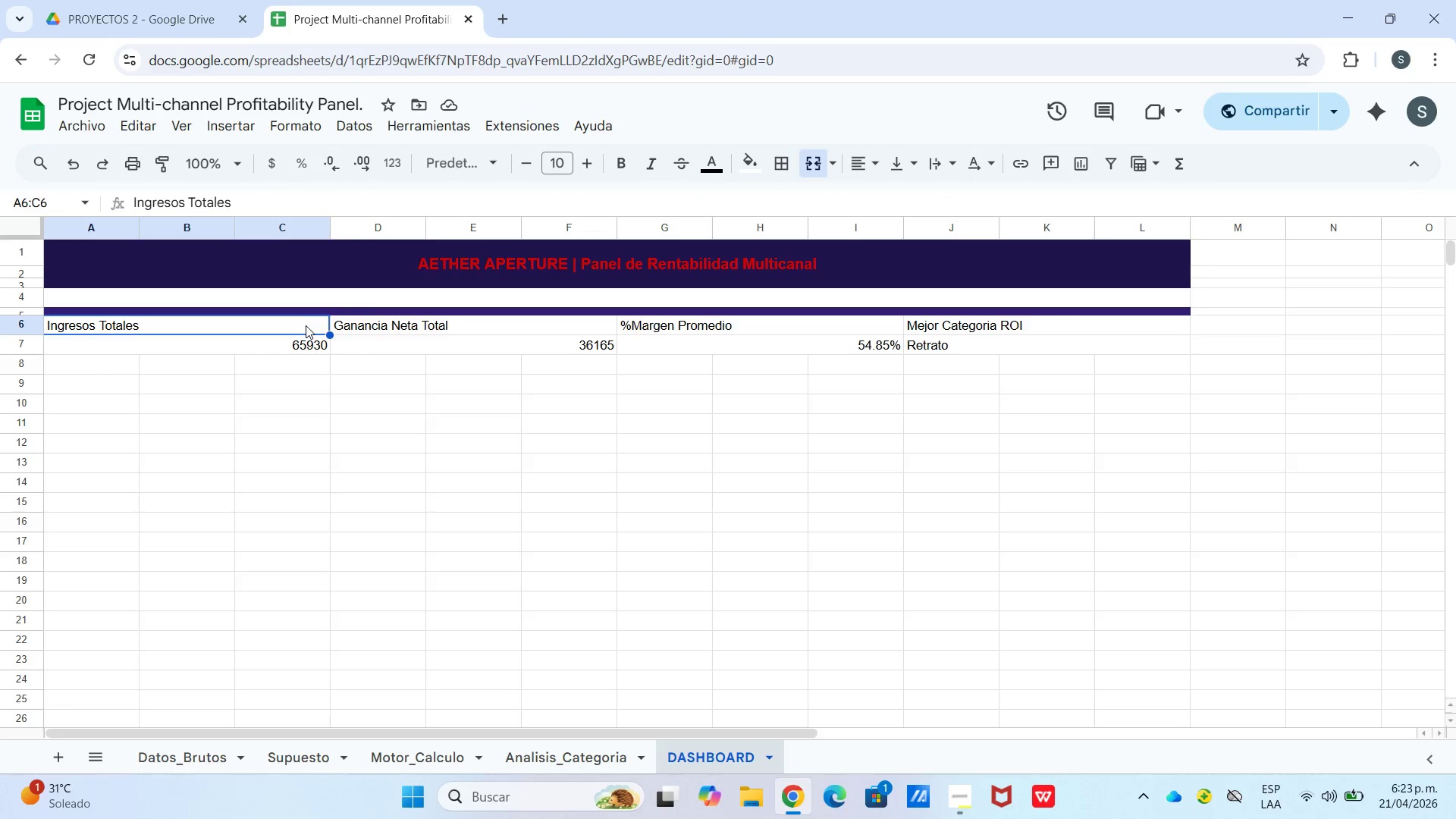 
left_click_drag(start_coordinate=[306, 325], to_coordinate=[928, 343])
 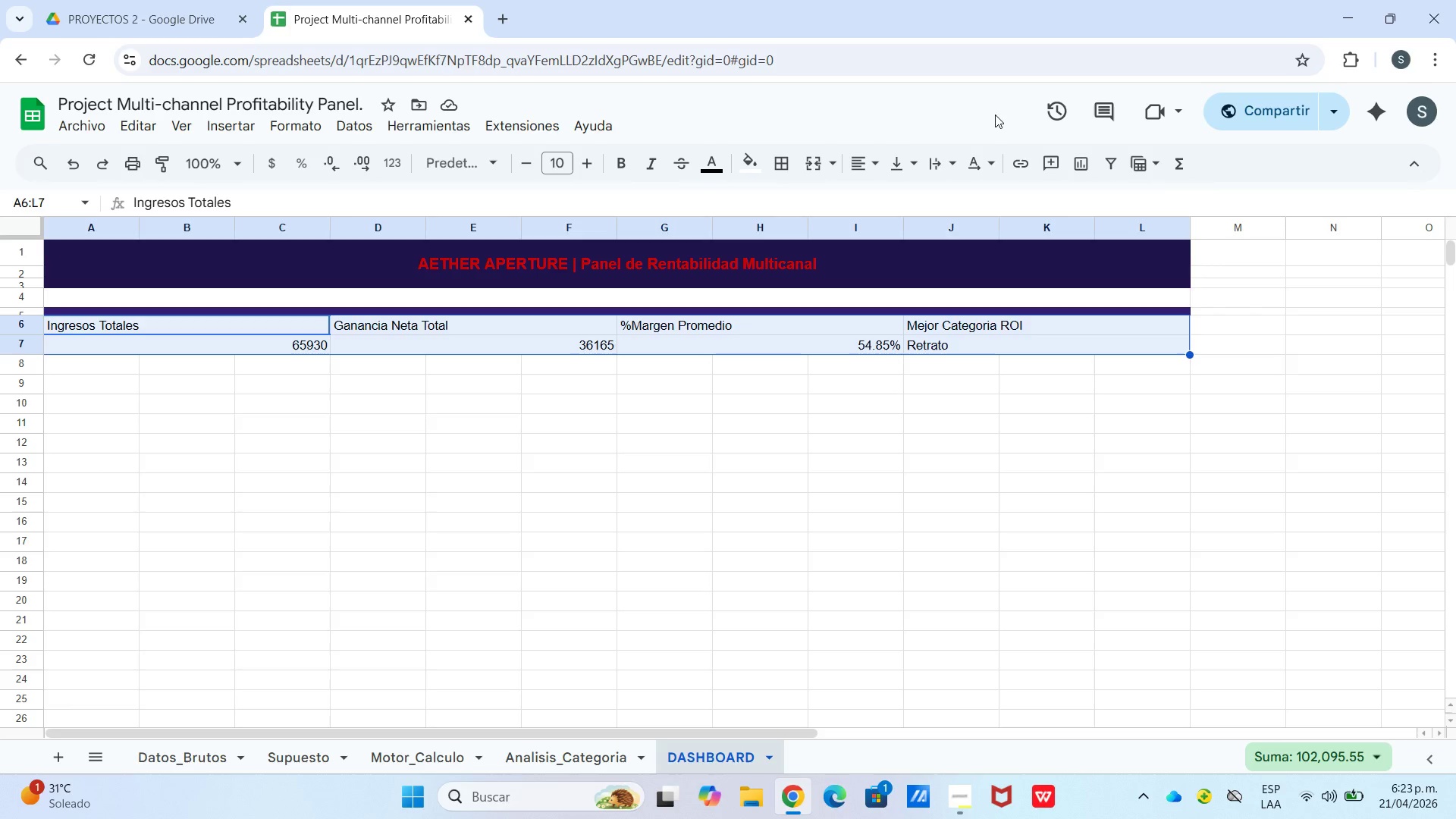 
left_click([864, 169])
 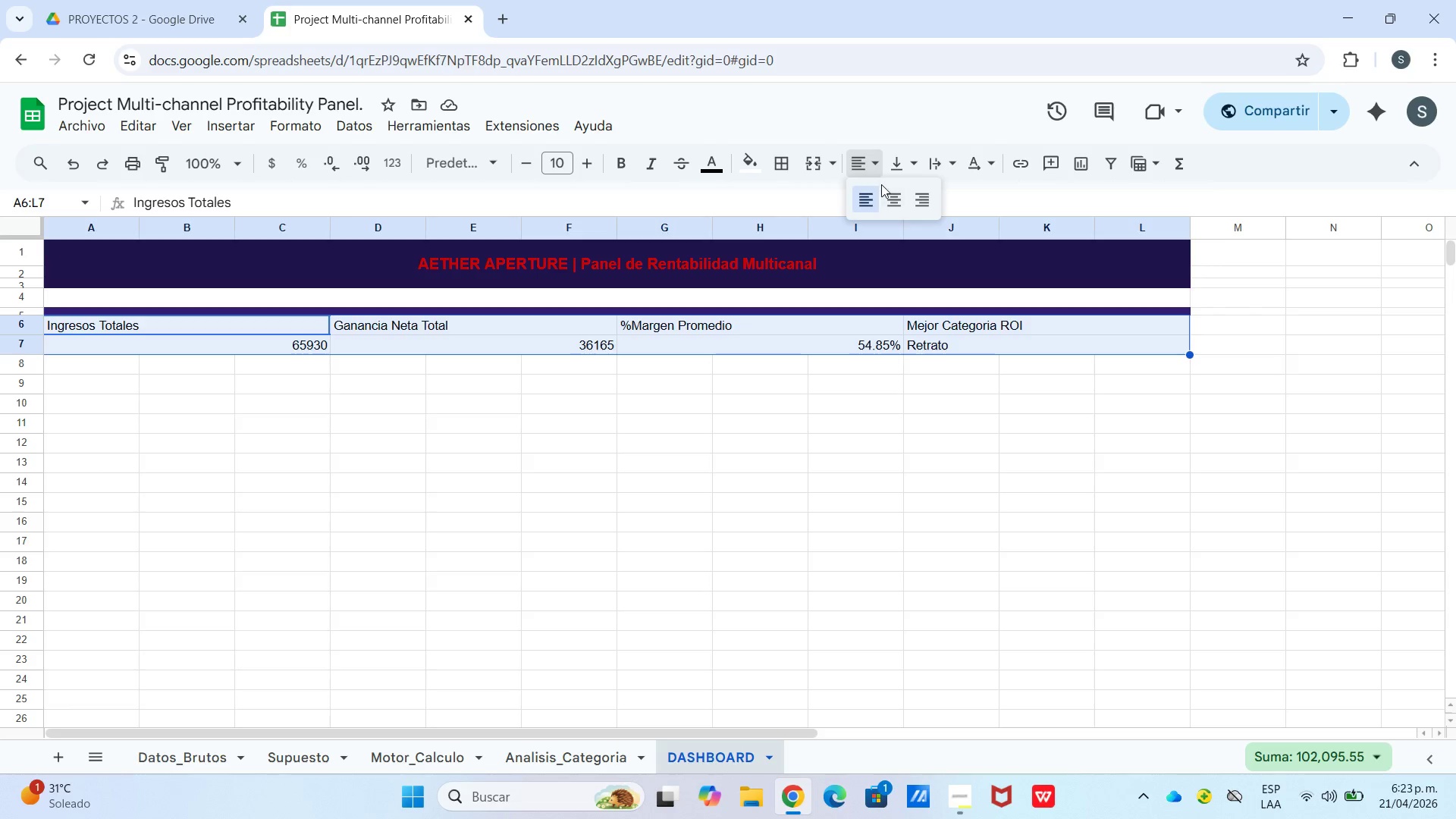 
left_click_drag(start_coordinate=[882, 185], to_coordinate=[888, 188])
 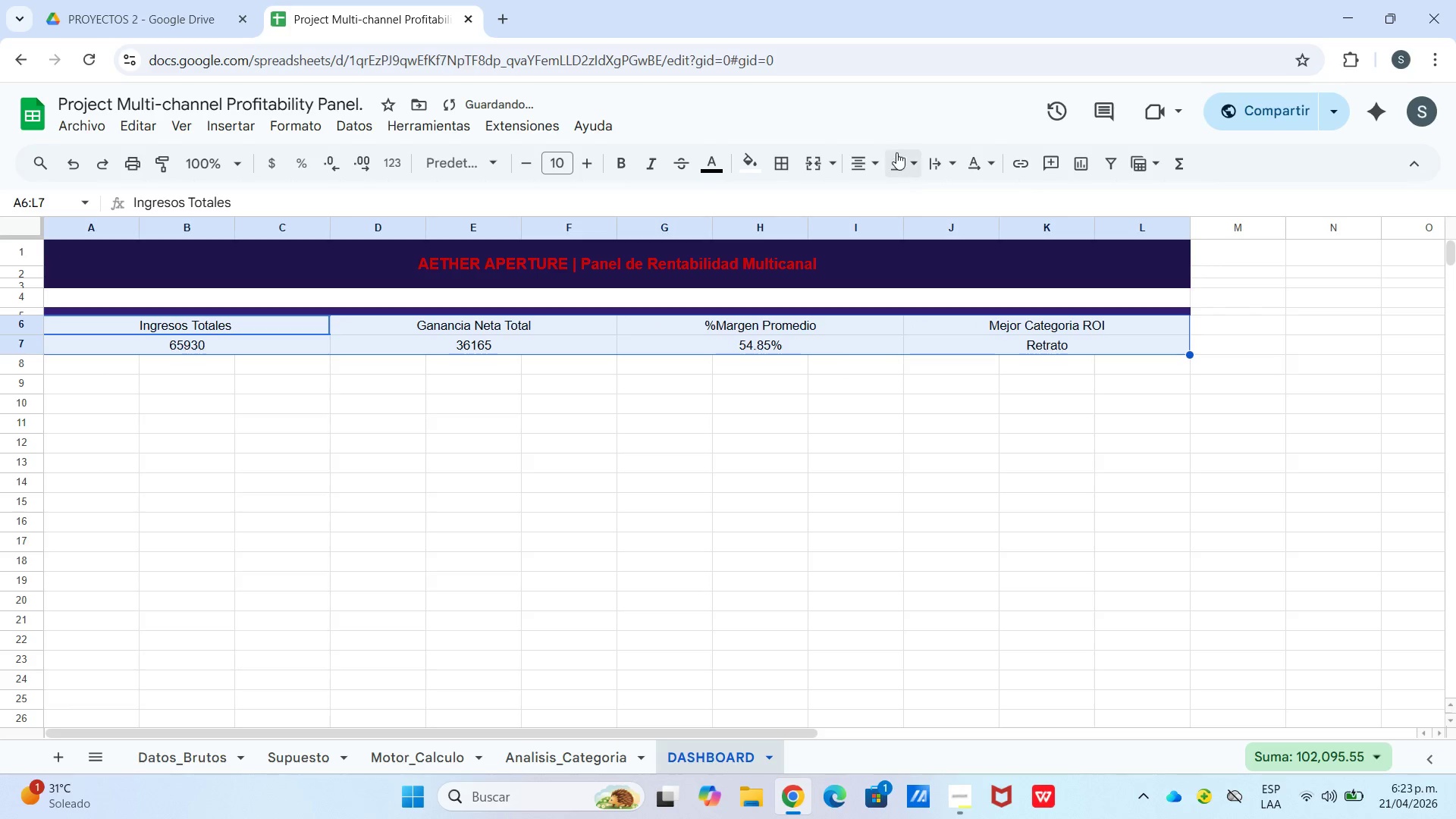 
left_click_drag(start_coordinate=[897, 152], to_coordinate=[902, 152])
 